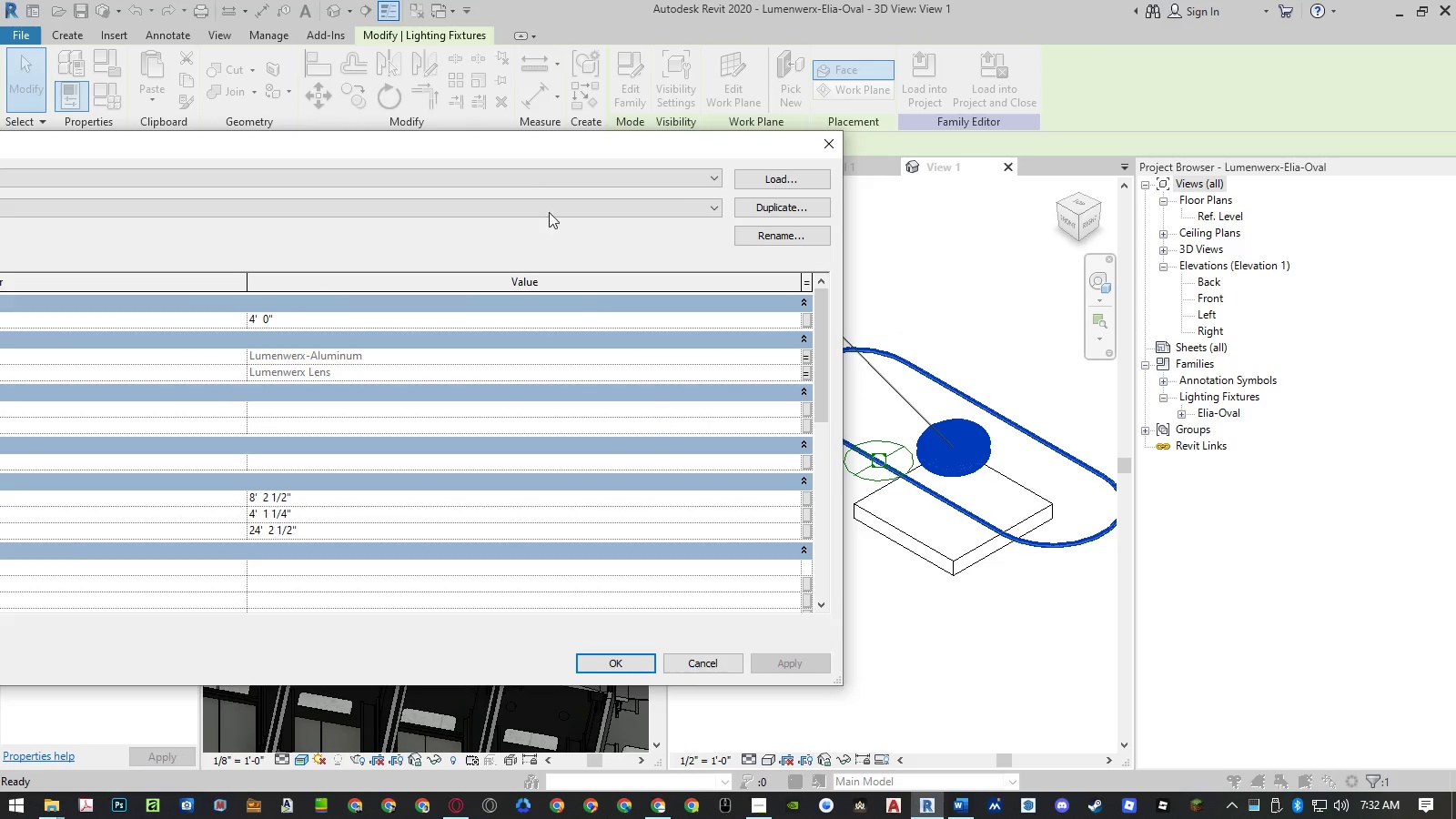 
left_click_drag(start_coordinate=[526, 149], to_coordinate=[653, 162])
 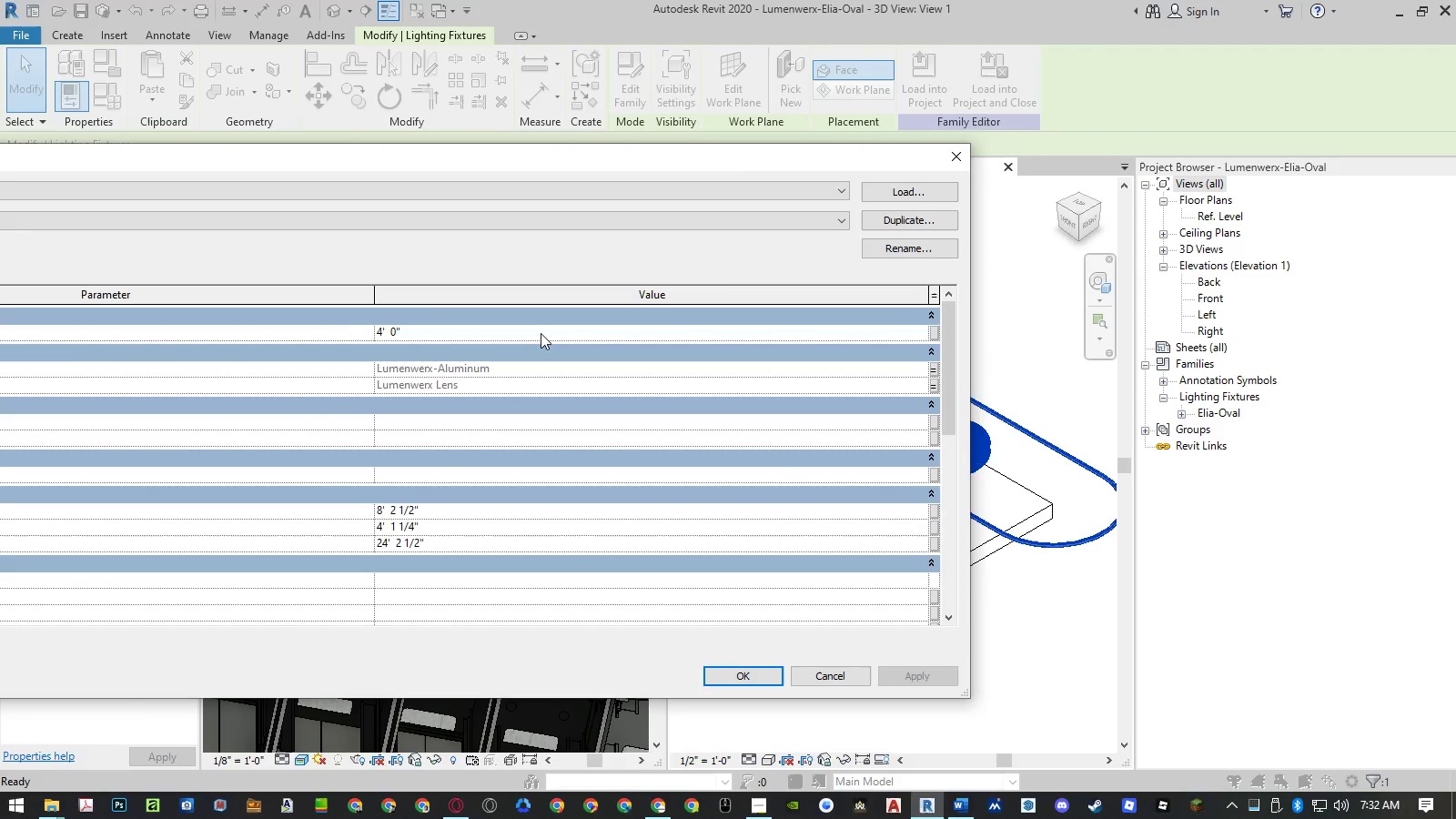 
left_click([541, 333])
 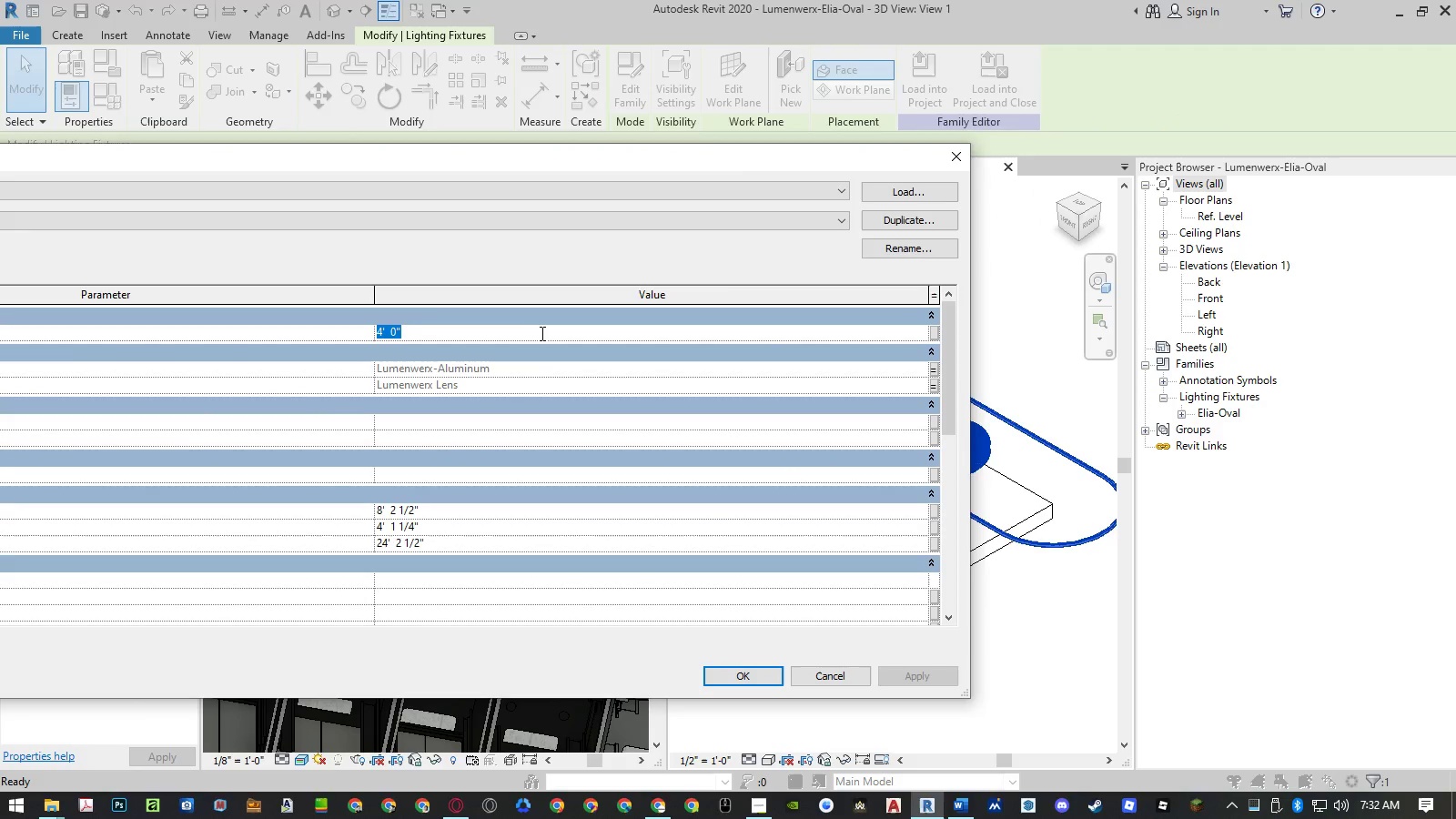 
key(Numpad2)
 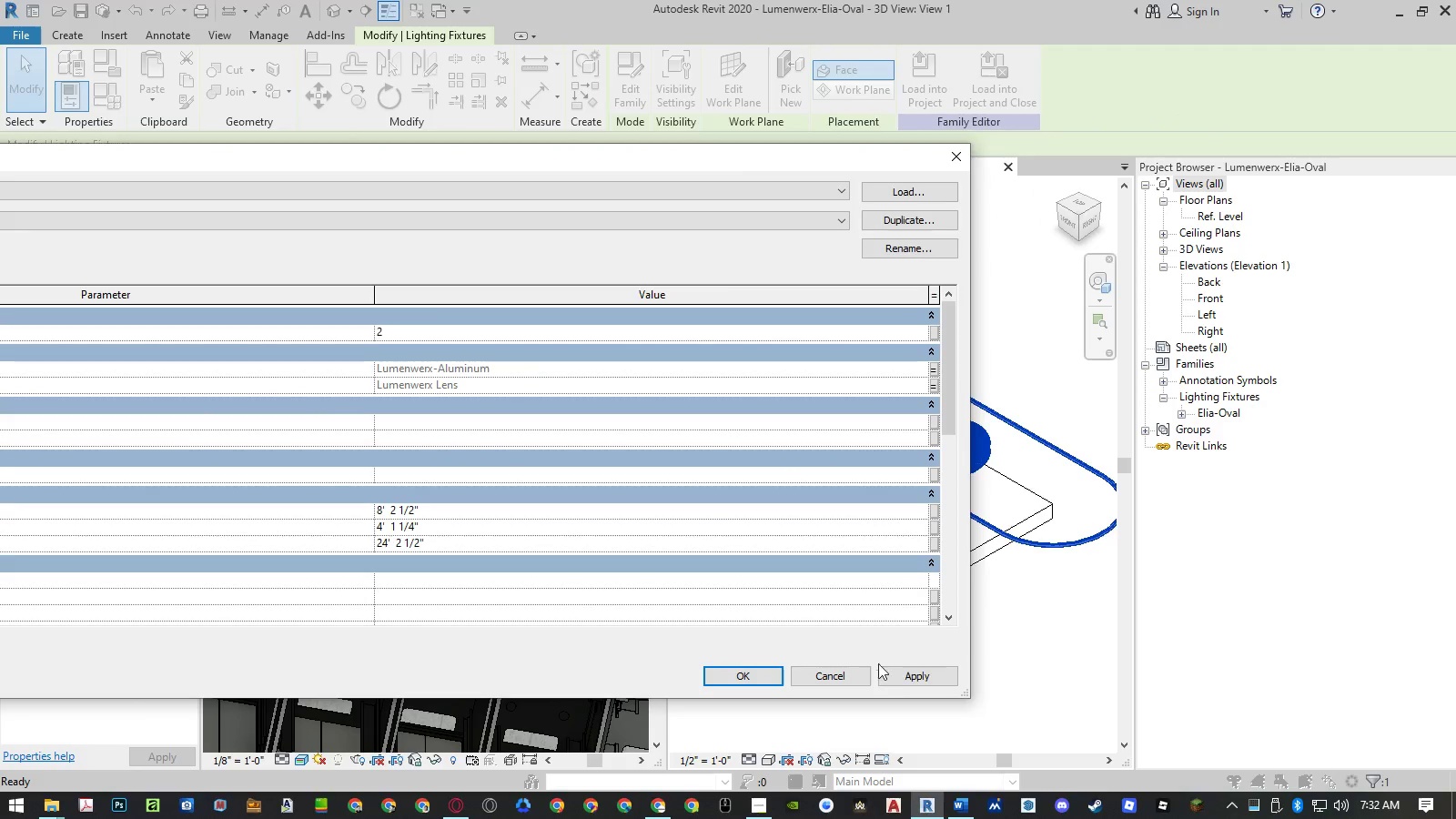 
left_click([896, 673])
 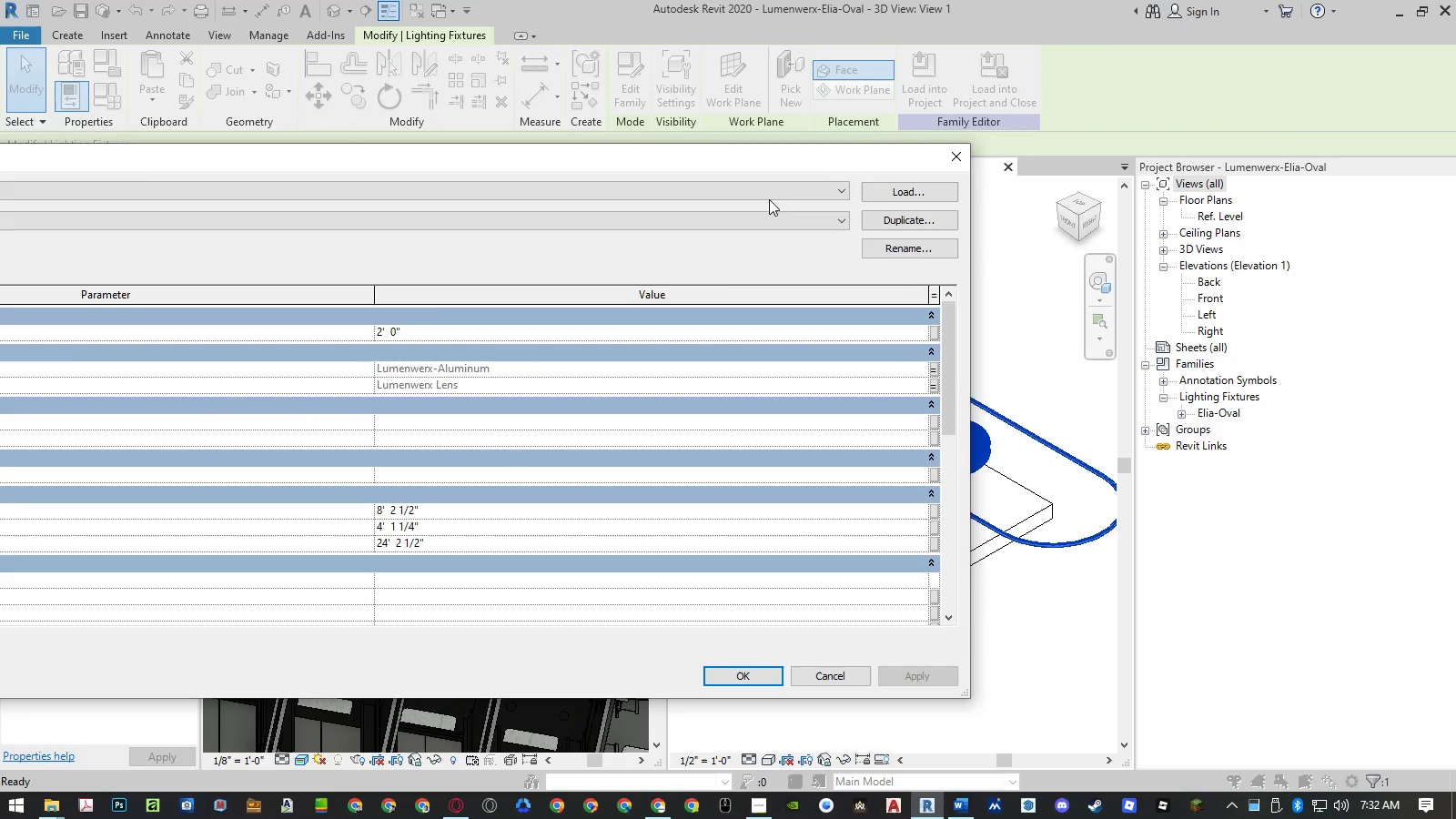 
left_click_drag(start_coordinate=[678, 160], to_coordinate=[824, 160])
 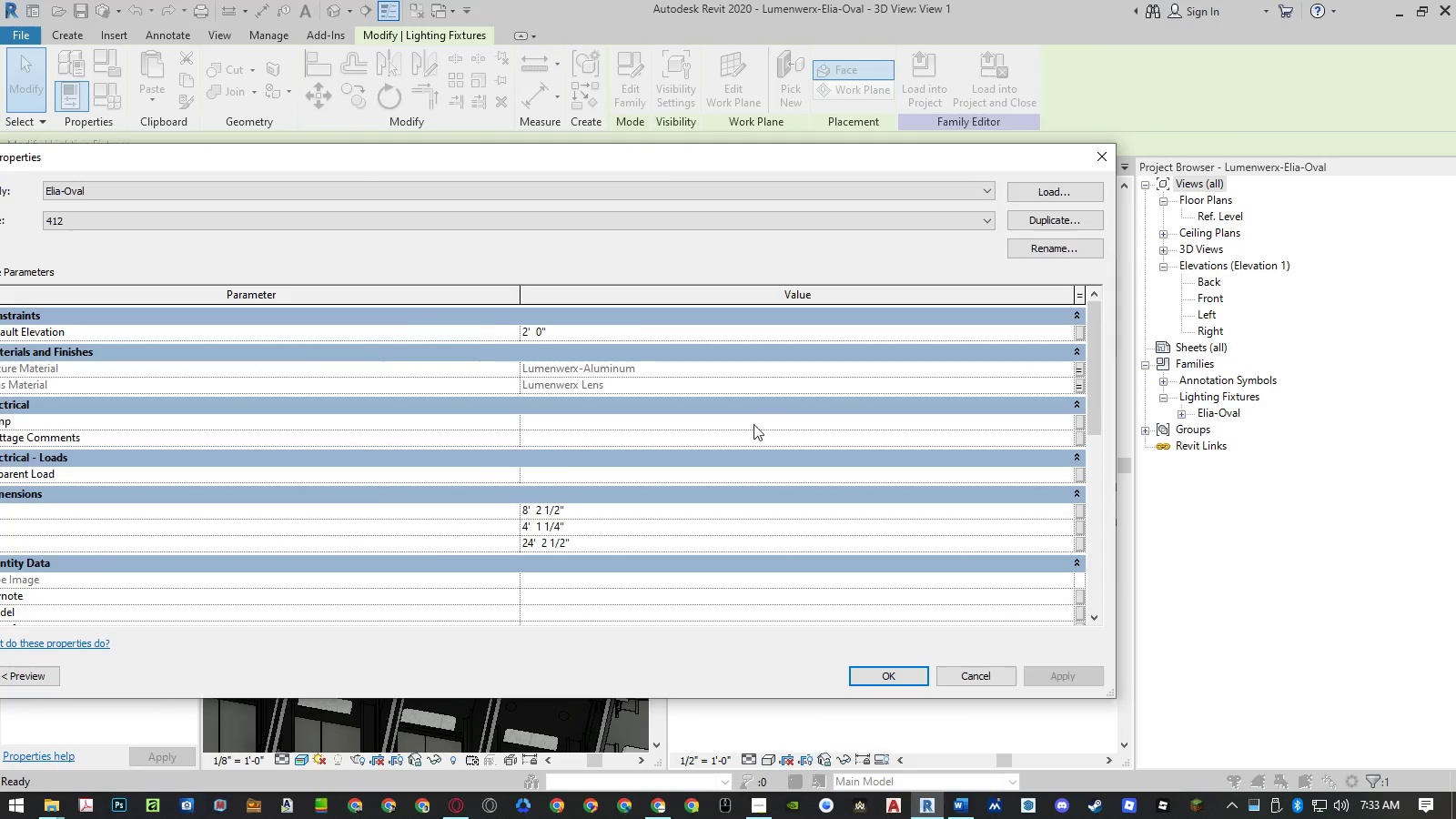 
scroll: coordinate [753, 427], scroll_direction: down, amount: 11.0
 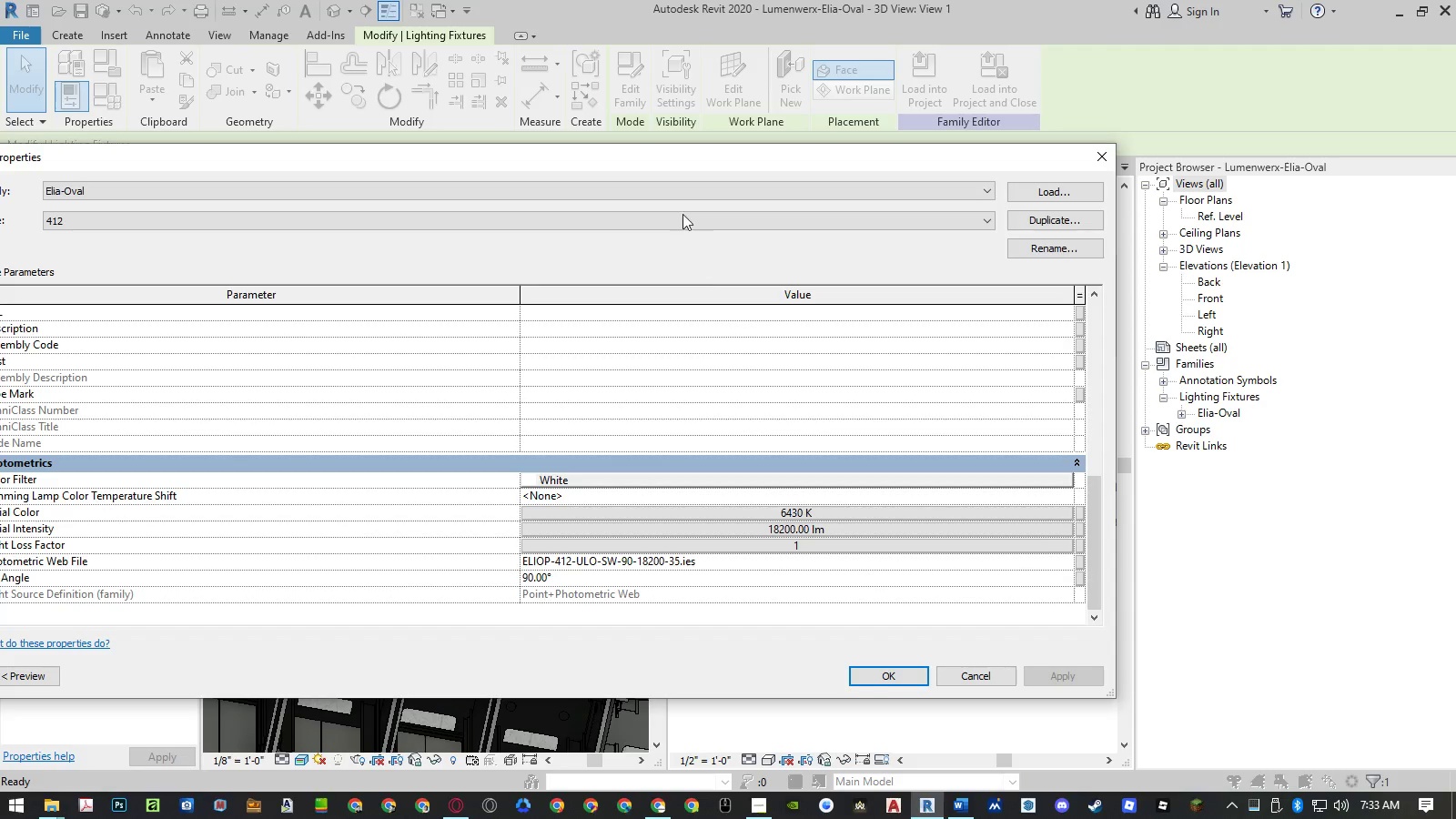 
left_click_drag(start_coordinate=[655, 166], to_coordinate=[695, 169])
 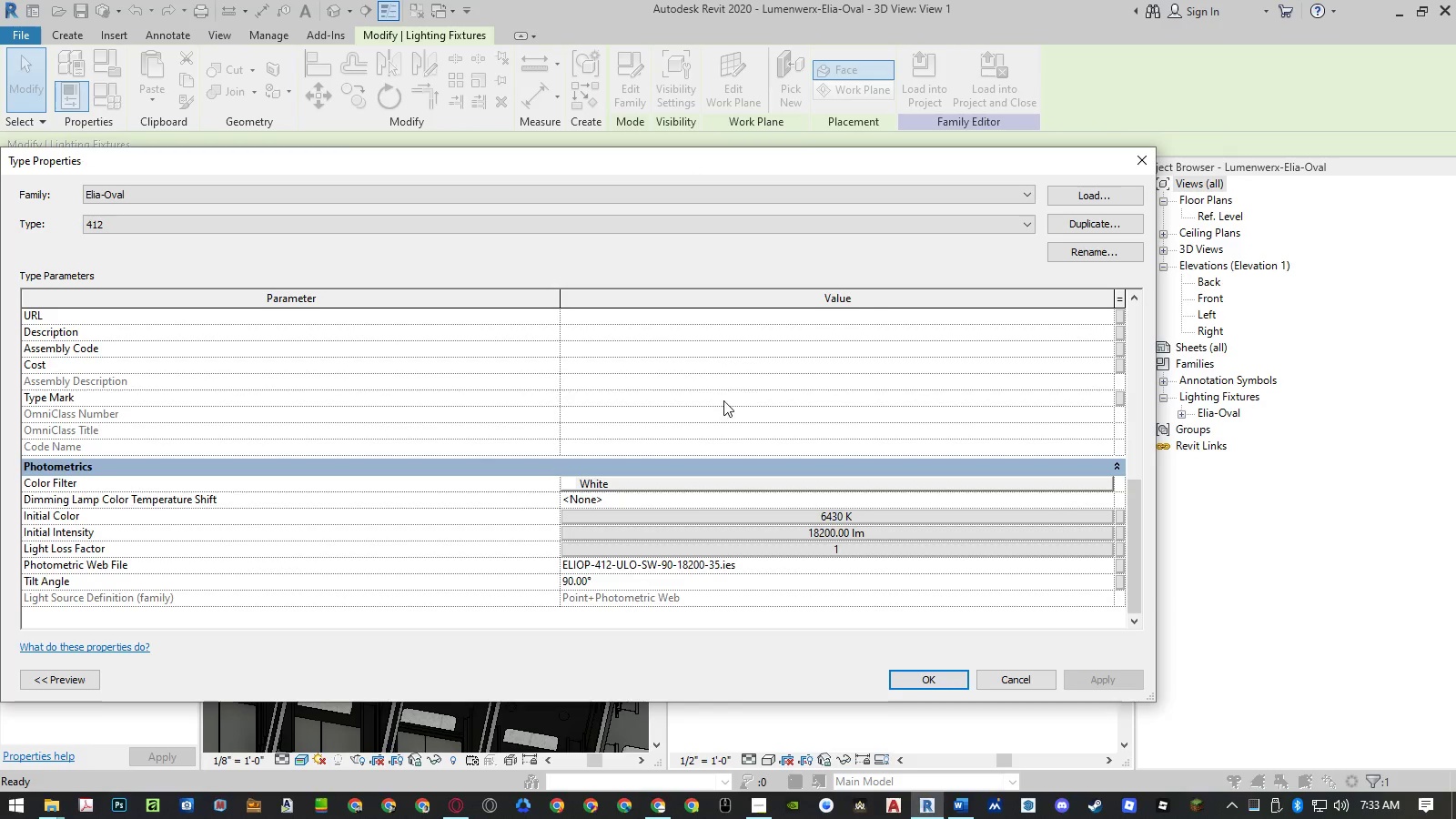 
scroll: coordinate [727, 428], scroll_direction: up, amount: 20.0
 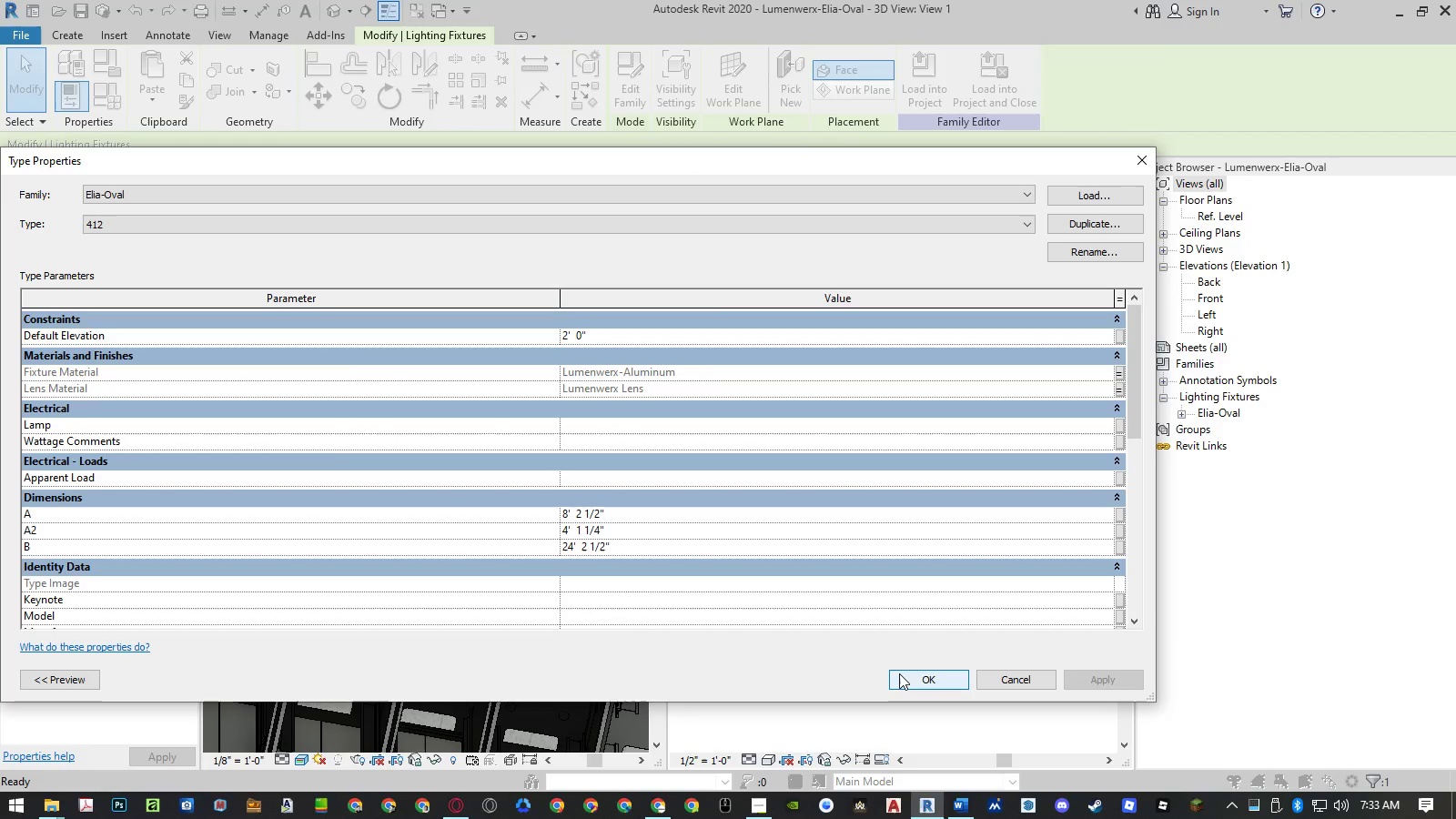 
left_click([899, 673])
 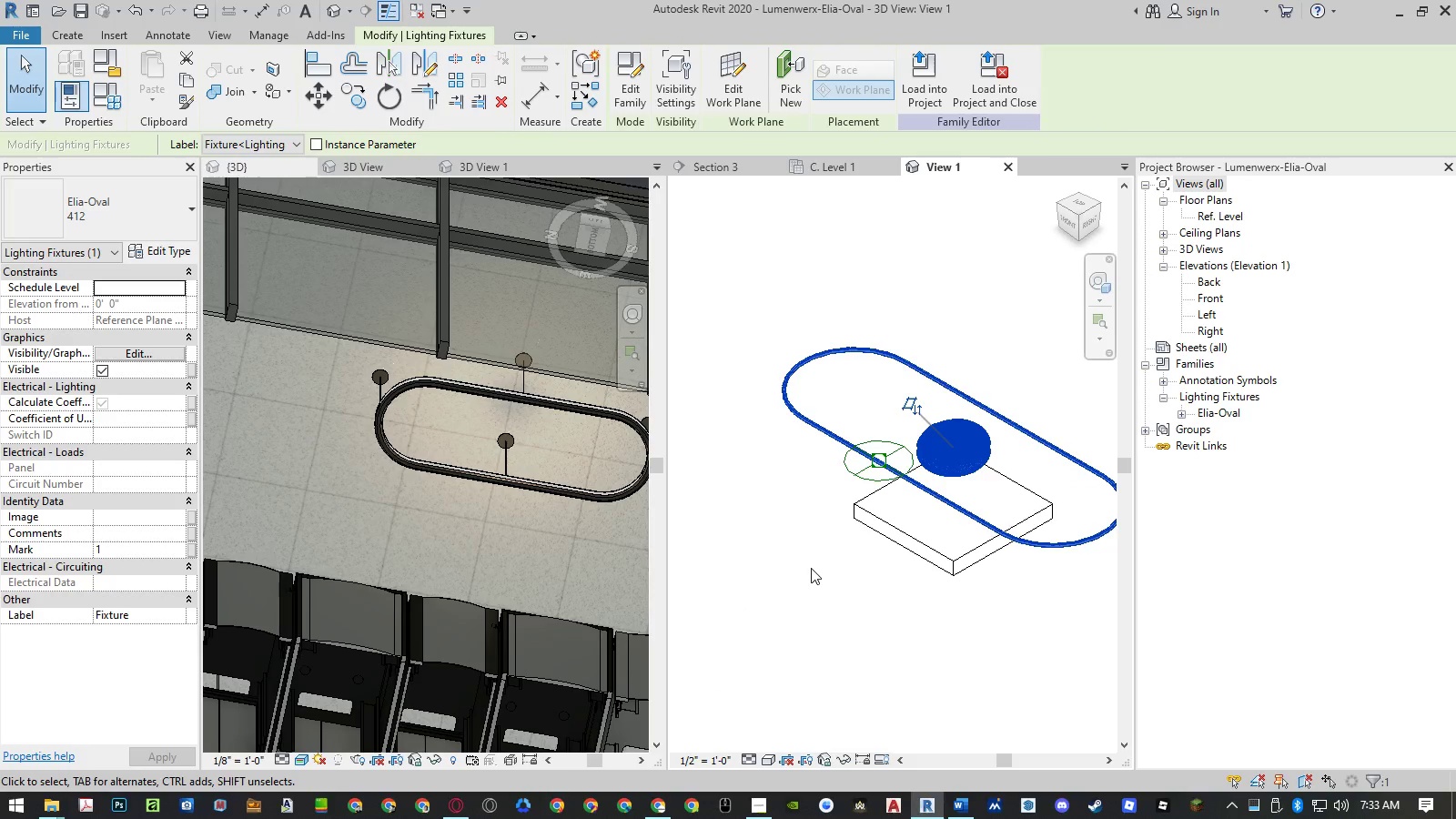 
left_click([811, 568])
 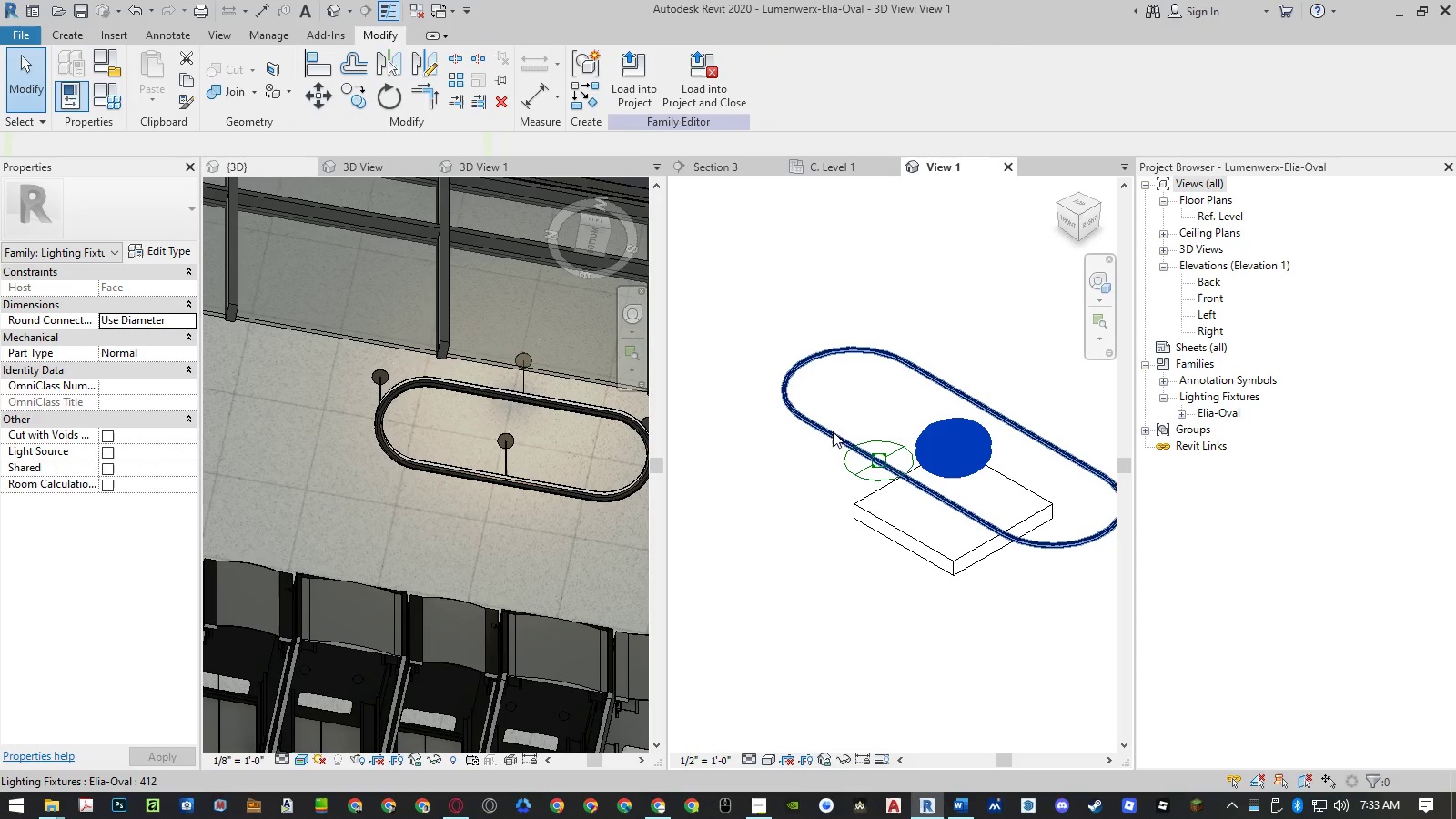 
left_click([832, 430])
 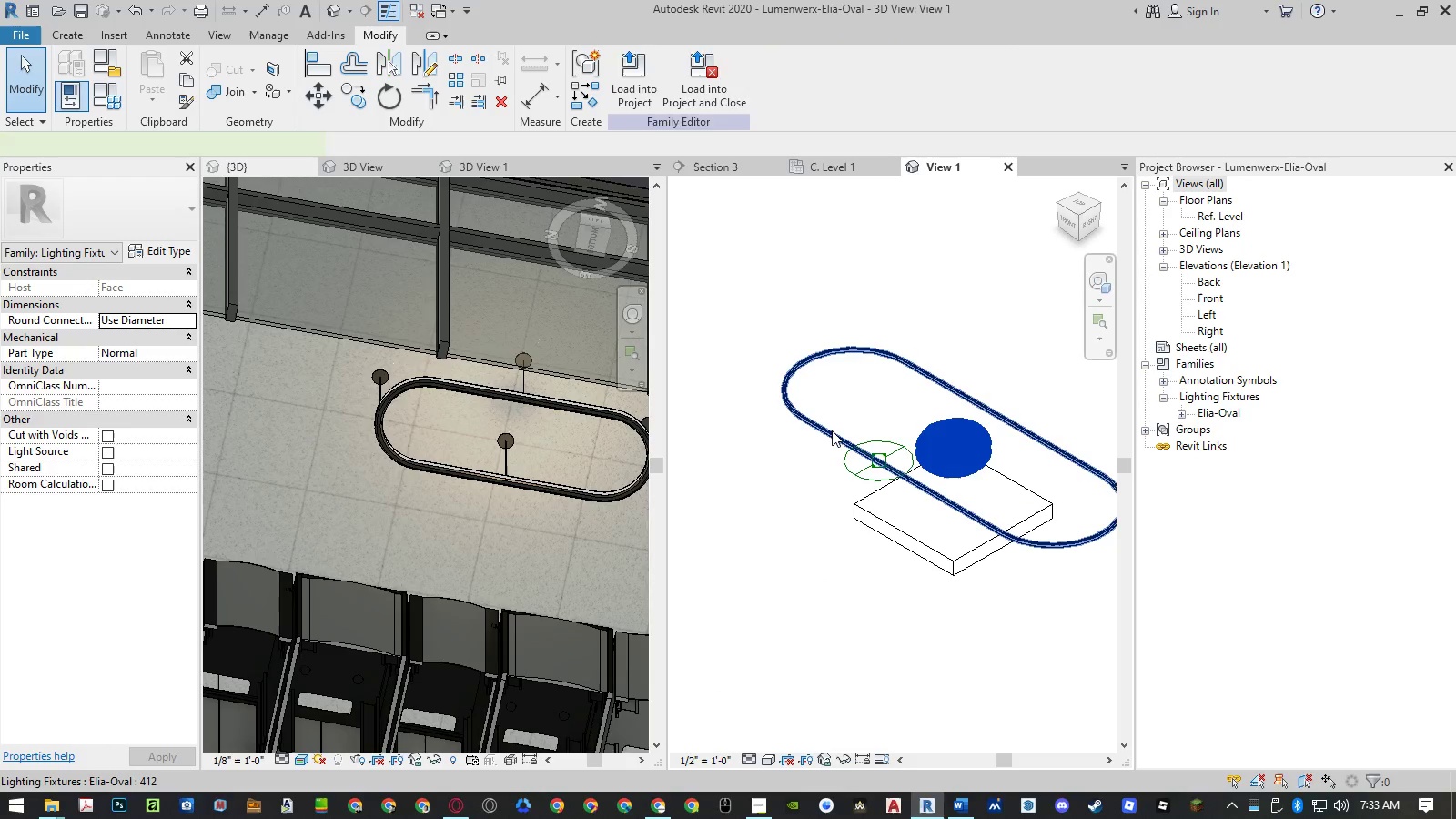 
right_click([832, 430])
 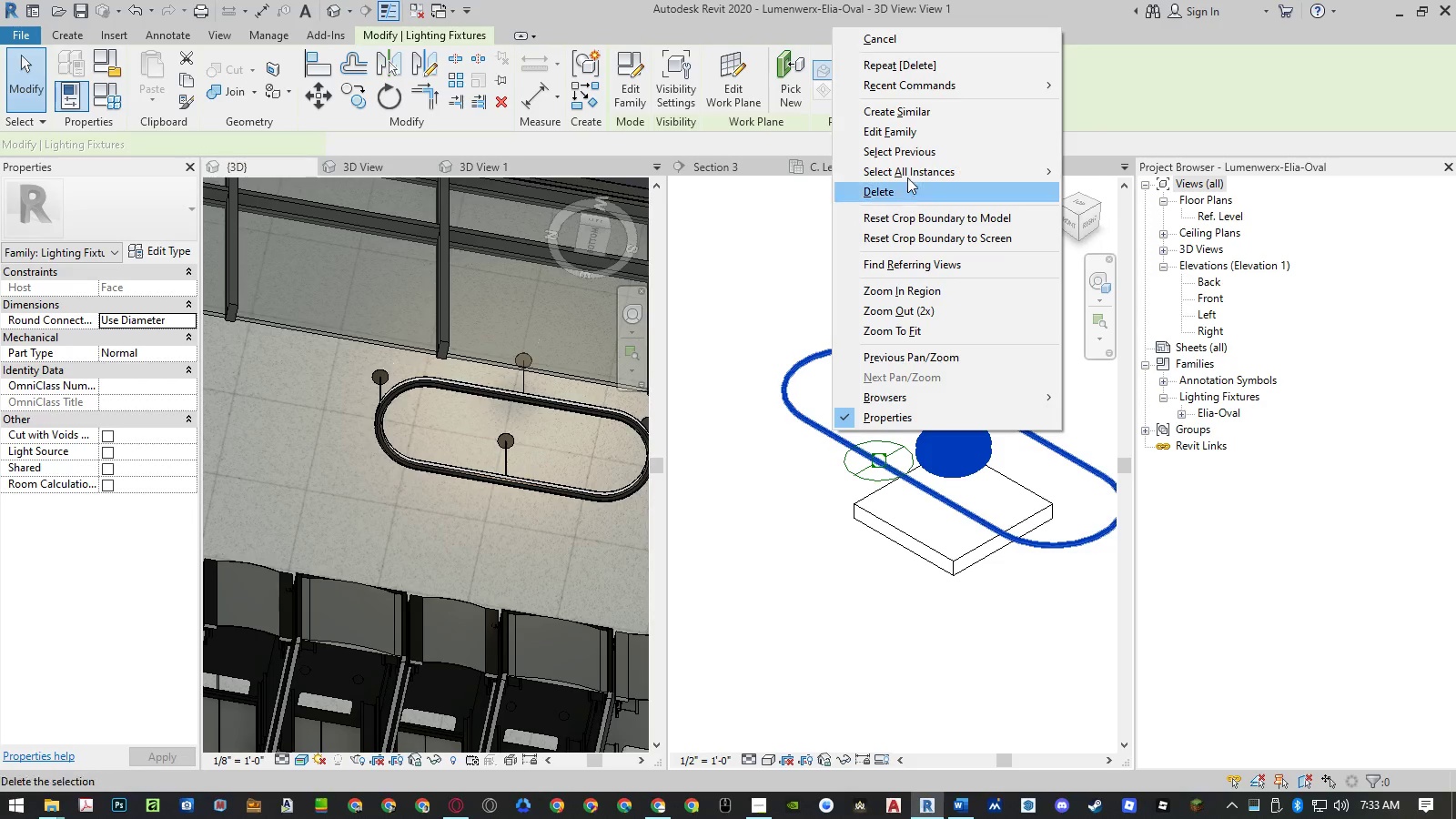 
left_click([915, 137])
 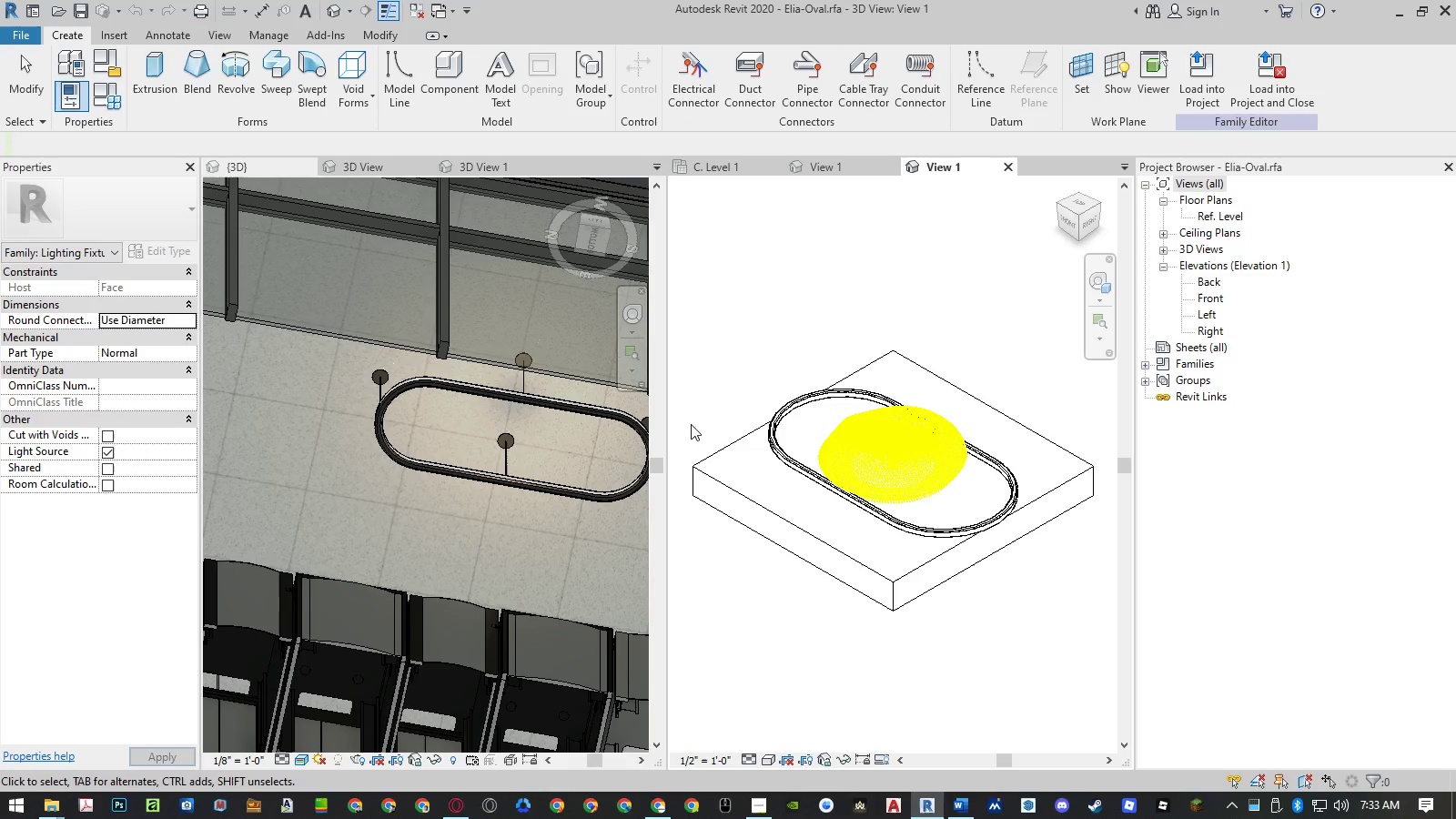 
scroll: coordinate [788, 459], scroll_direction: up, amount: 13.0
 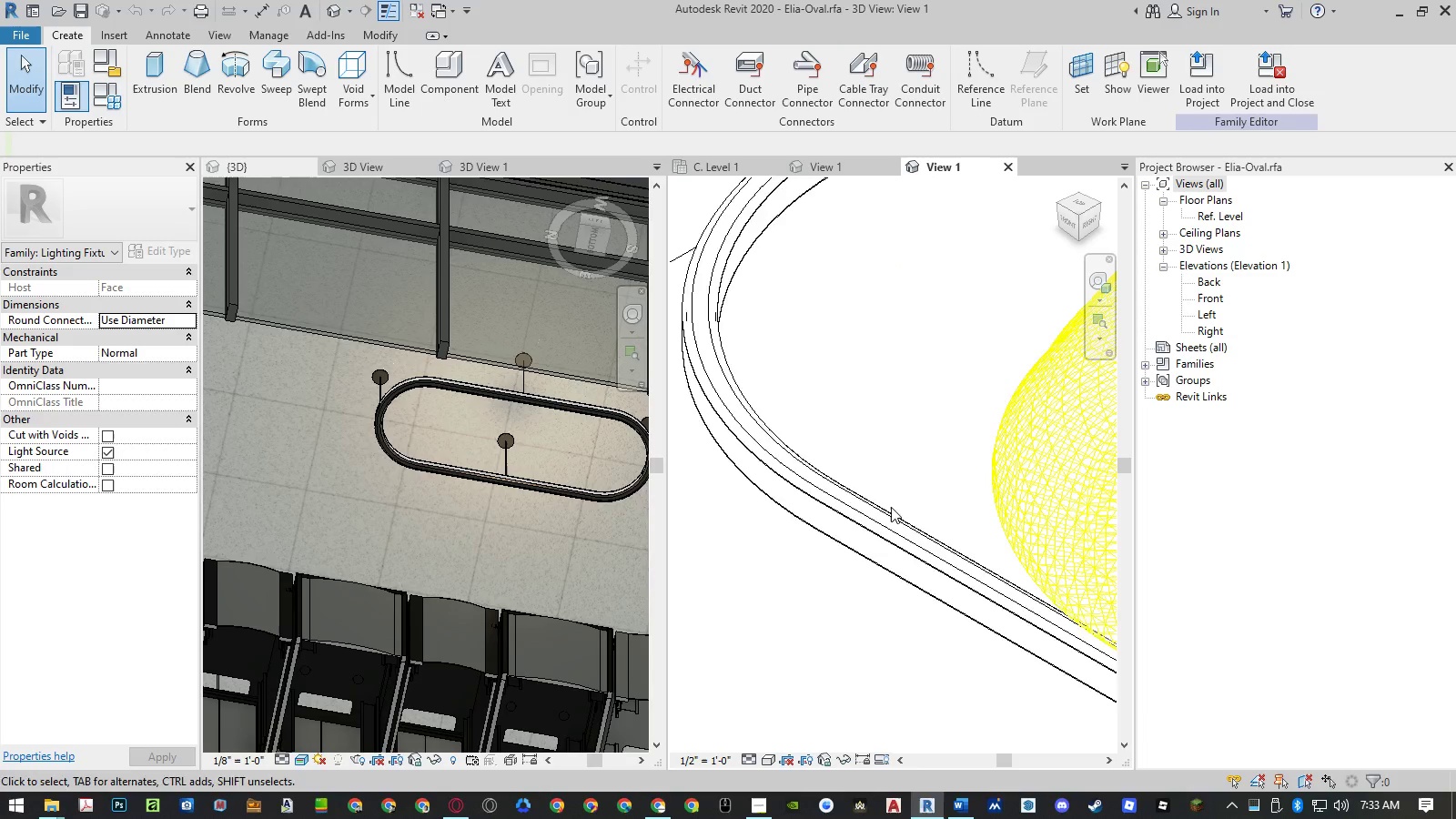 
left_click([888, 509])
 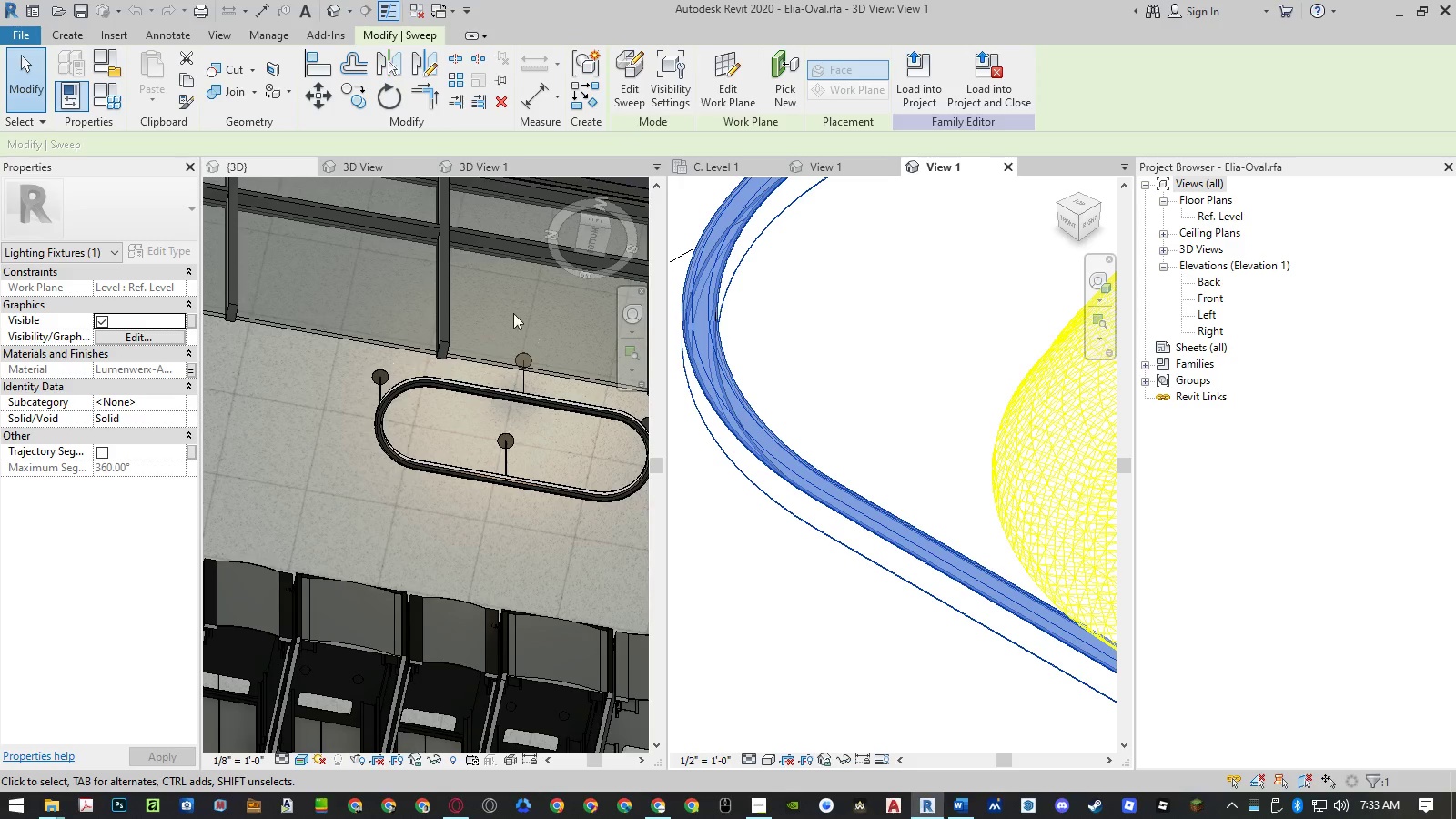 
left_click([1006, 163])
 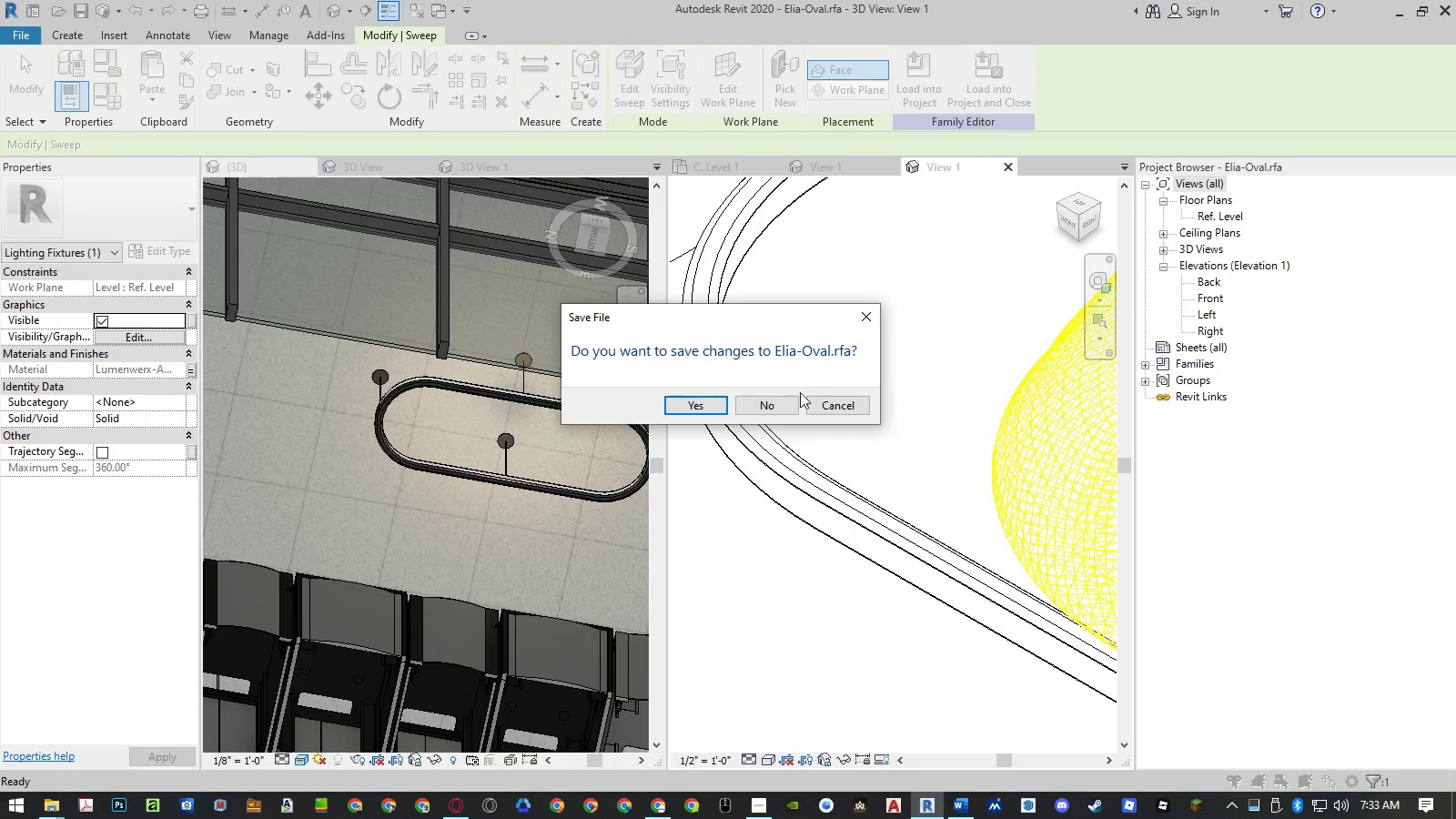 
left_click([776, 415])
 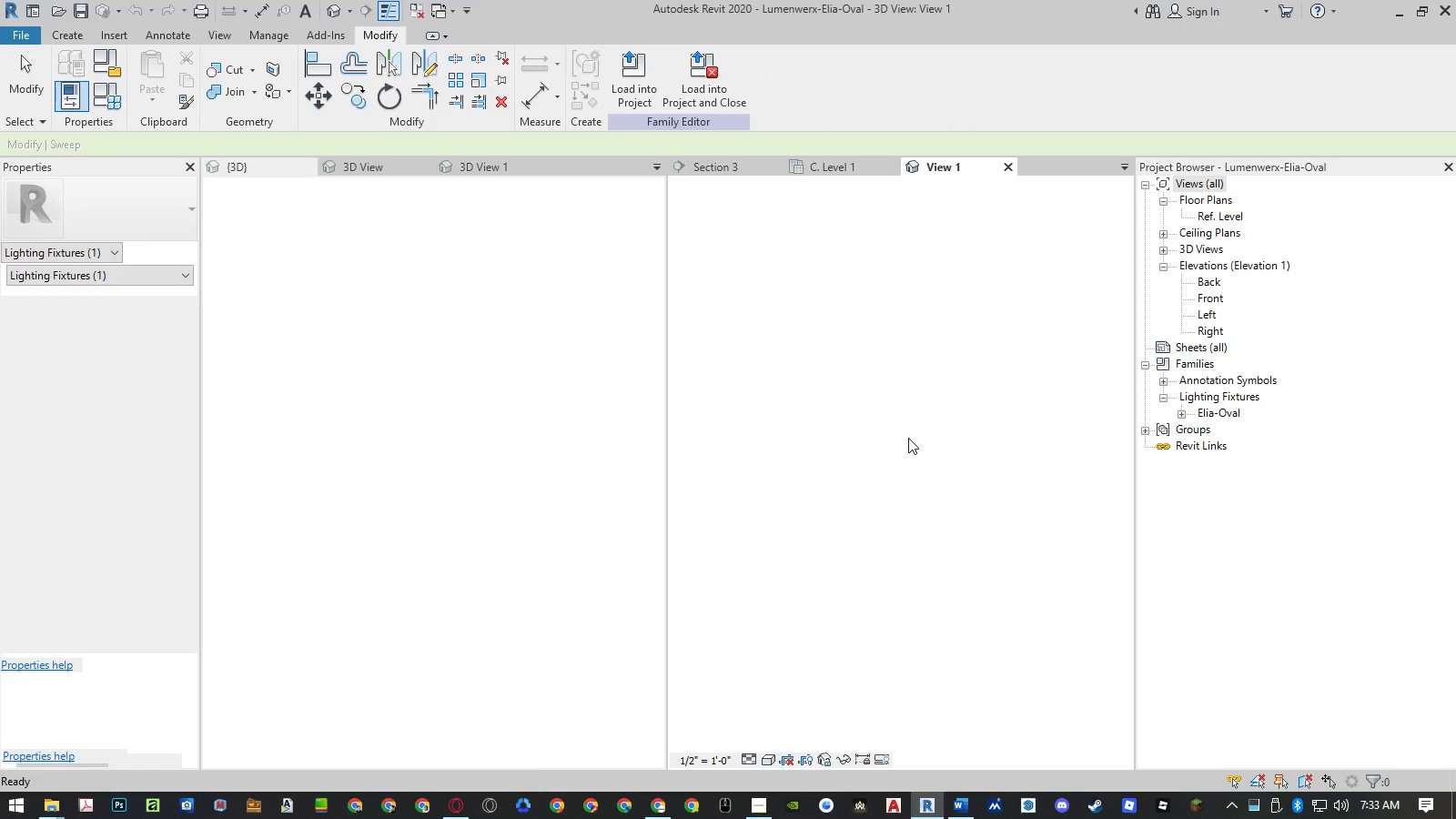 
left_click([875, 283])
 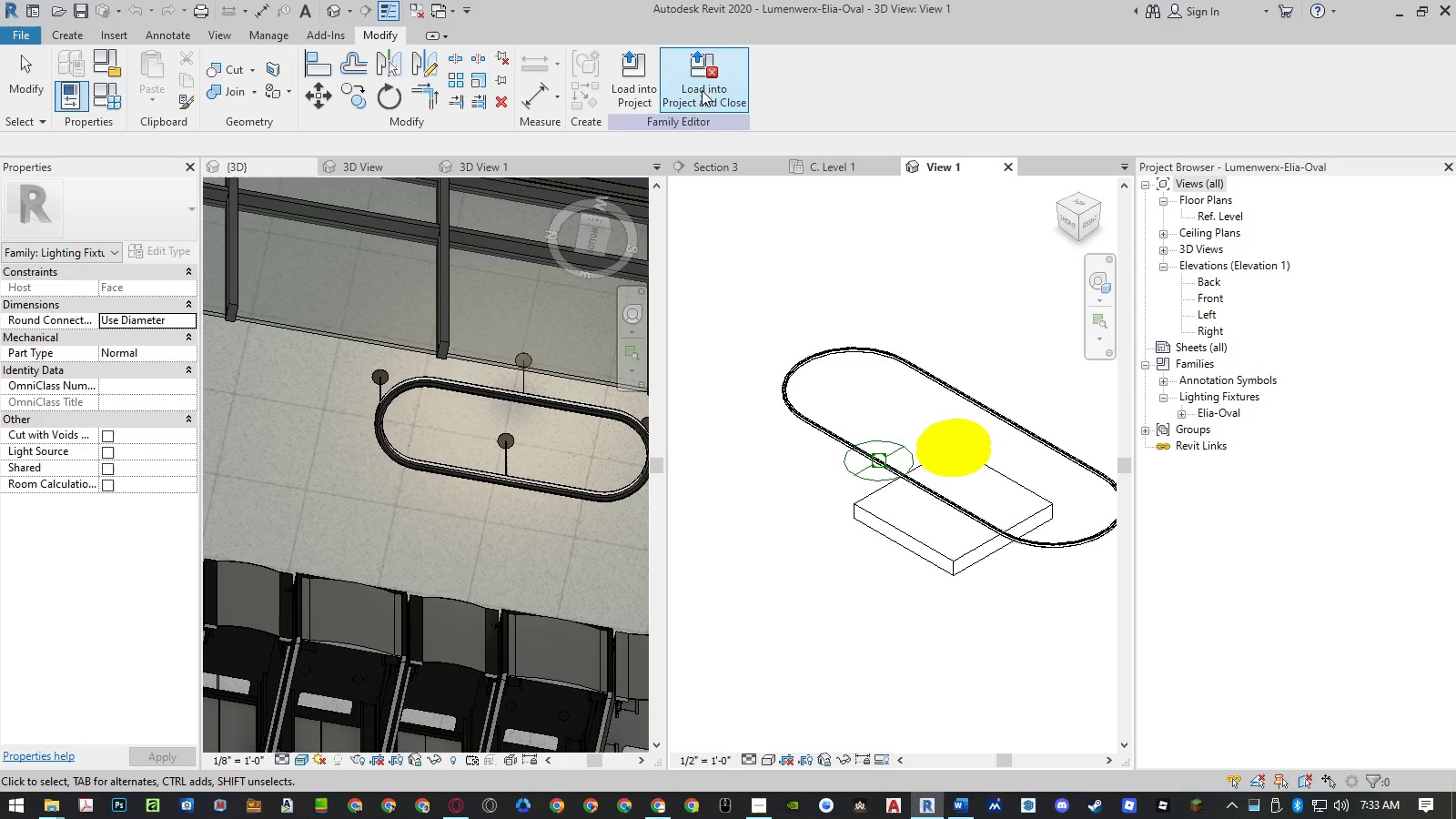 
left_click([699, 87])
 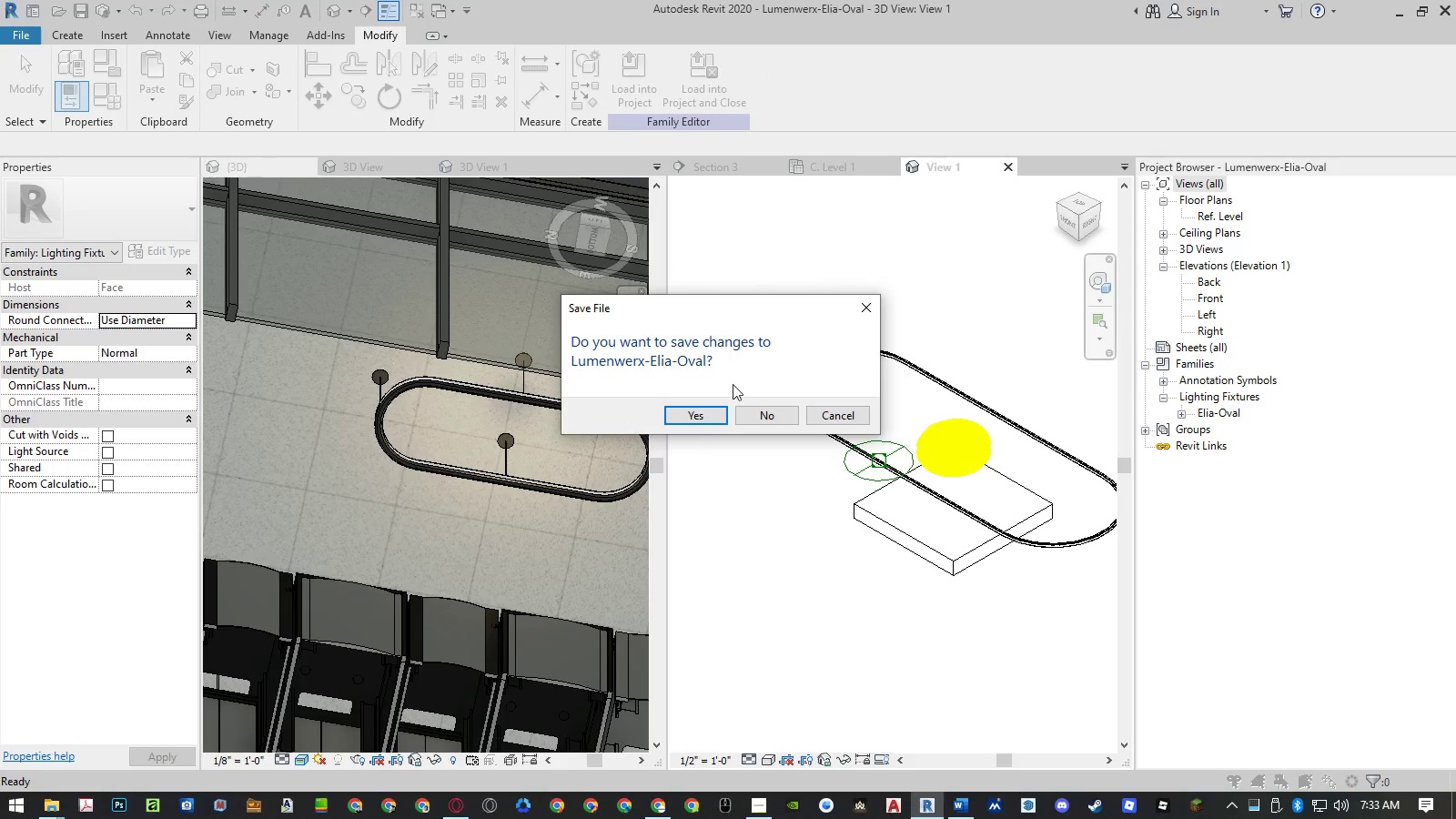 
left_click([713, 415])
 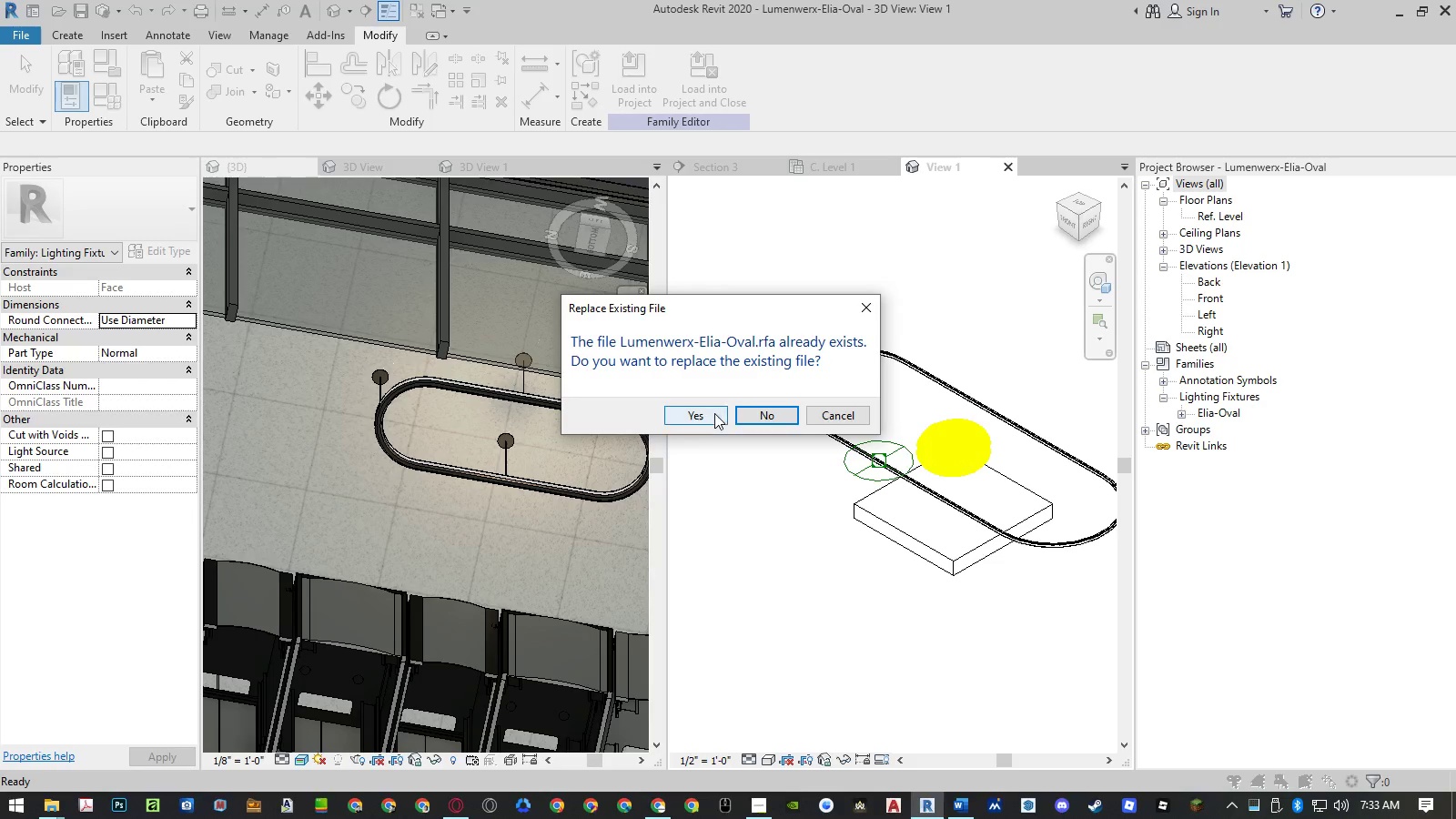 
left_click([840, 410])
 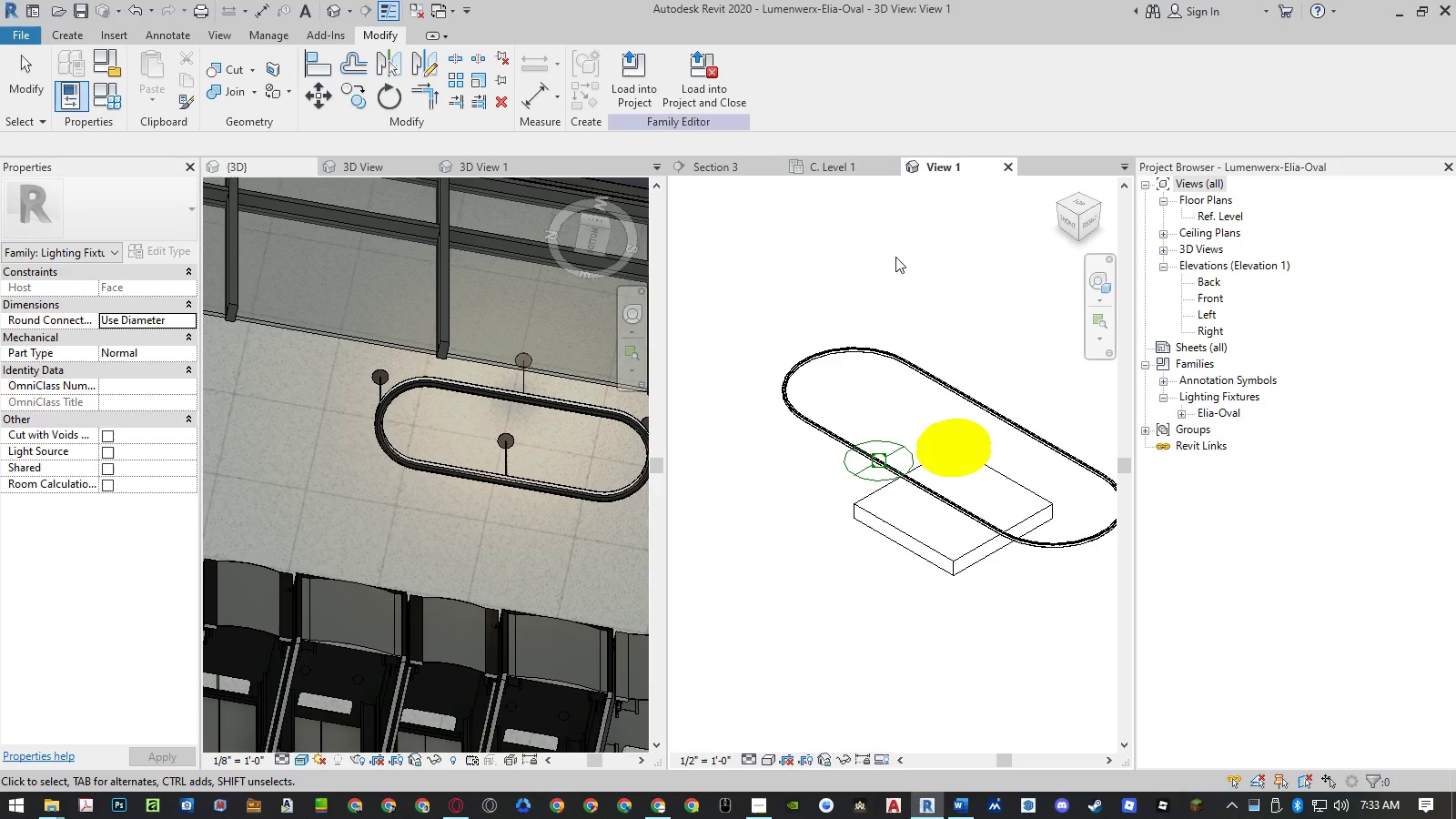 
left_click([702, 64])
 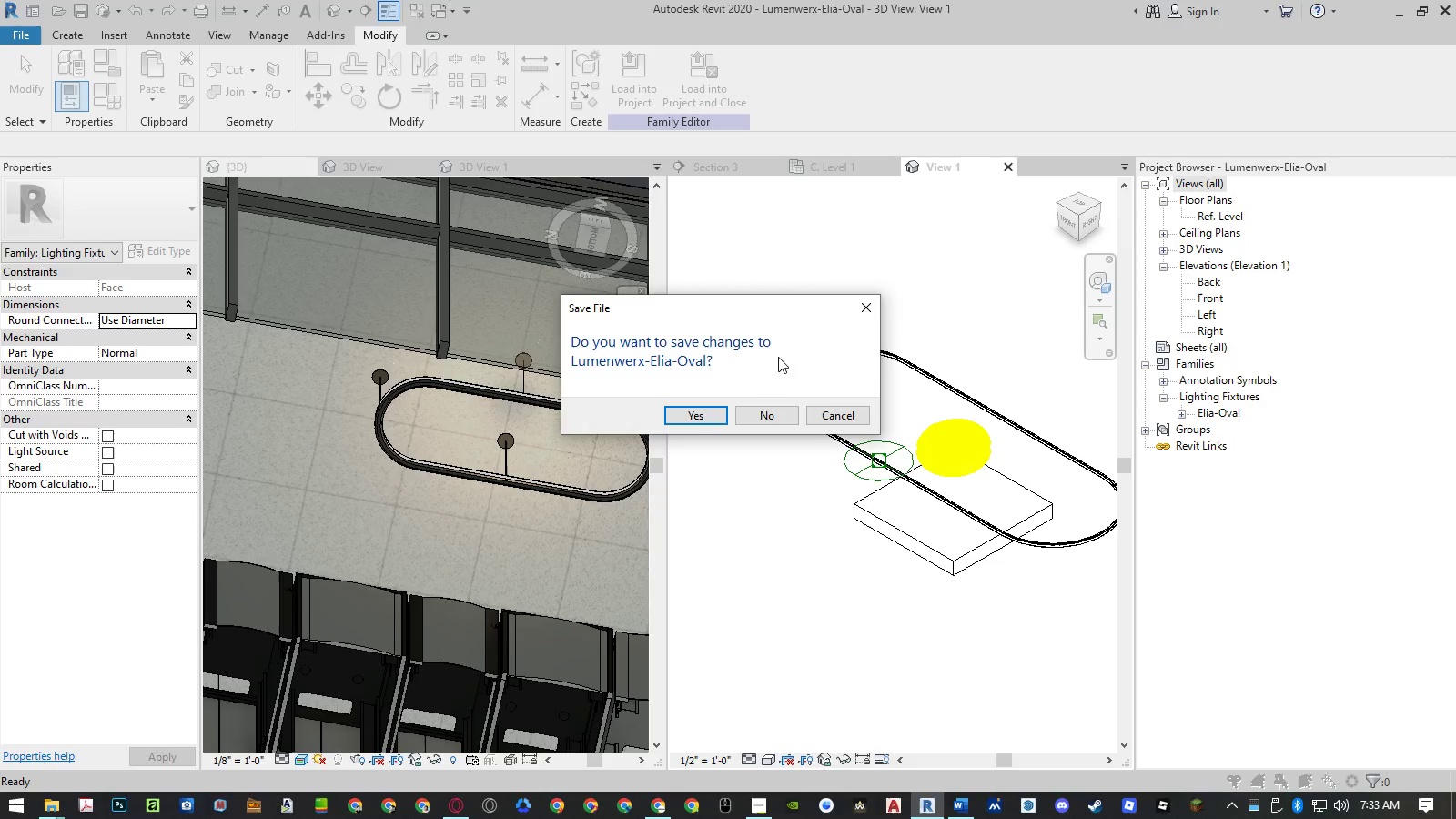 
left_click([754, 413])
 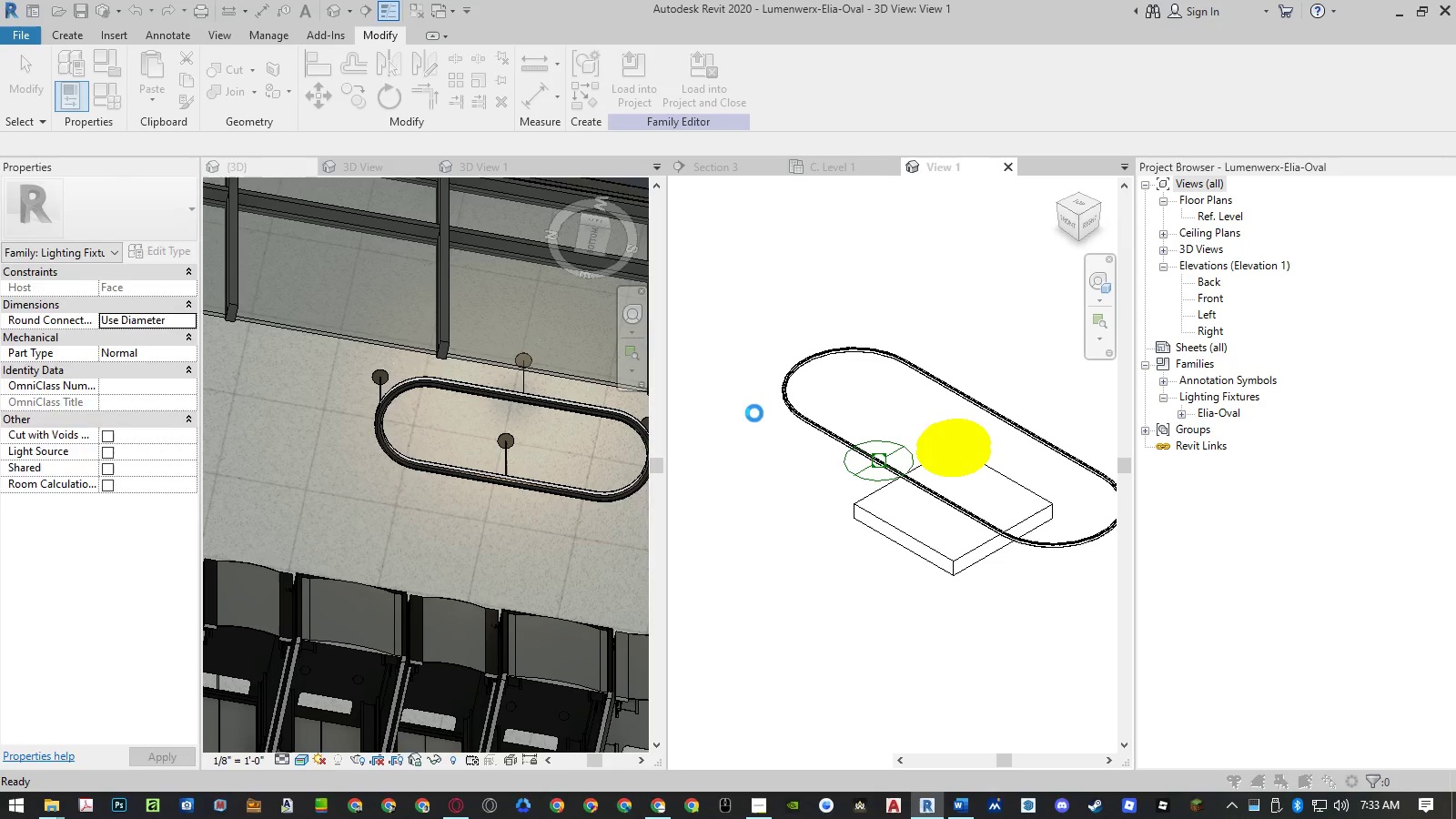 
mouse_move([278, 652])
 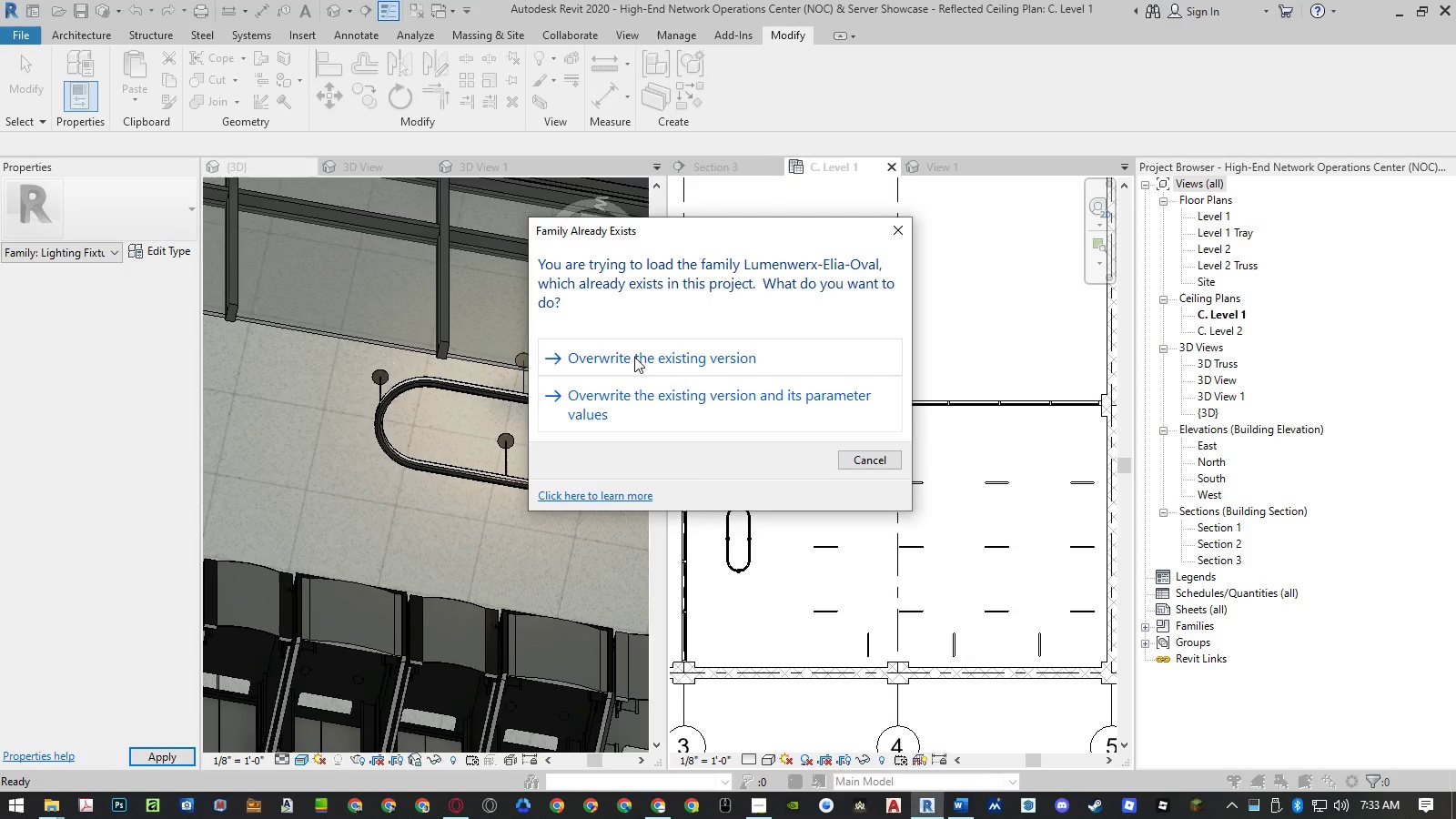 
left_click([631, 412])
 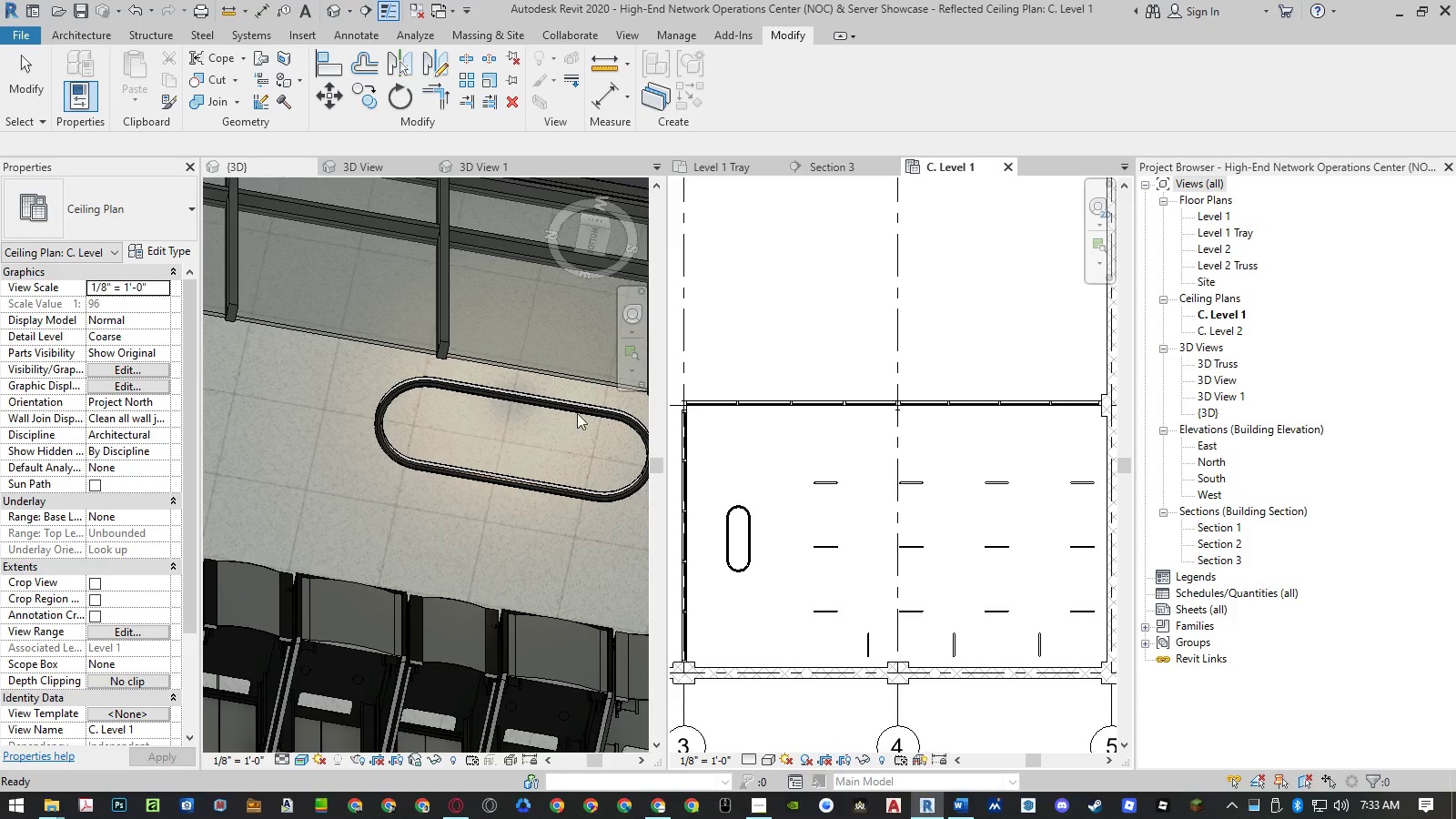 
left_click([551, 405])
 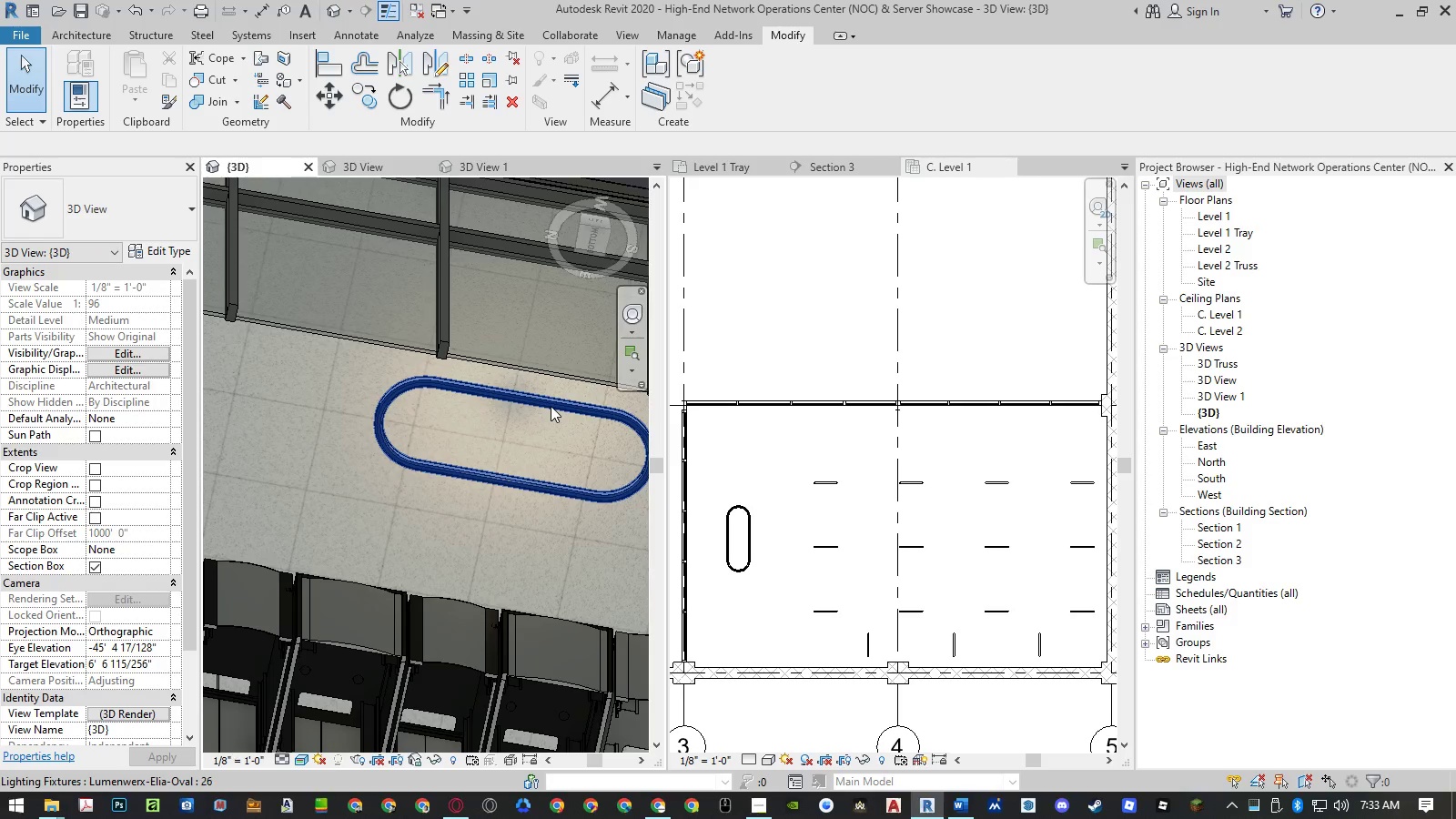 
left_click([551, 406])
 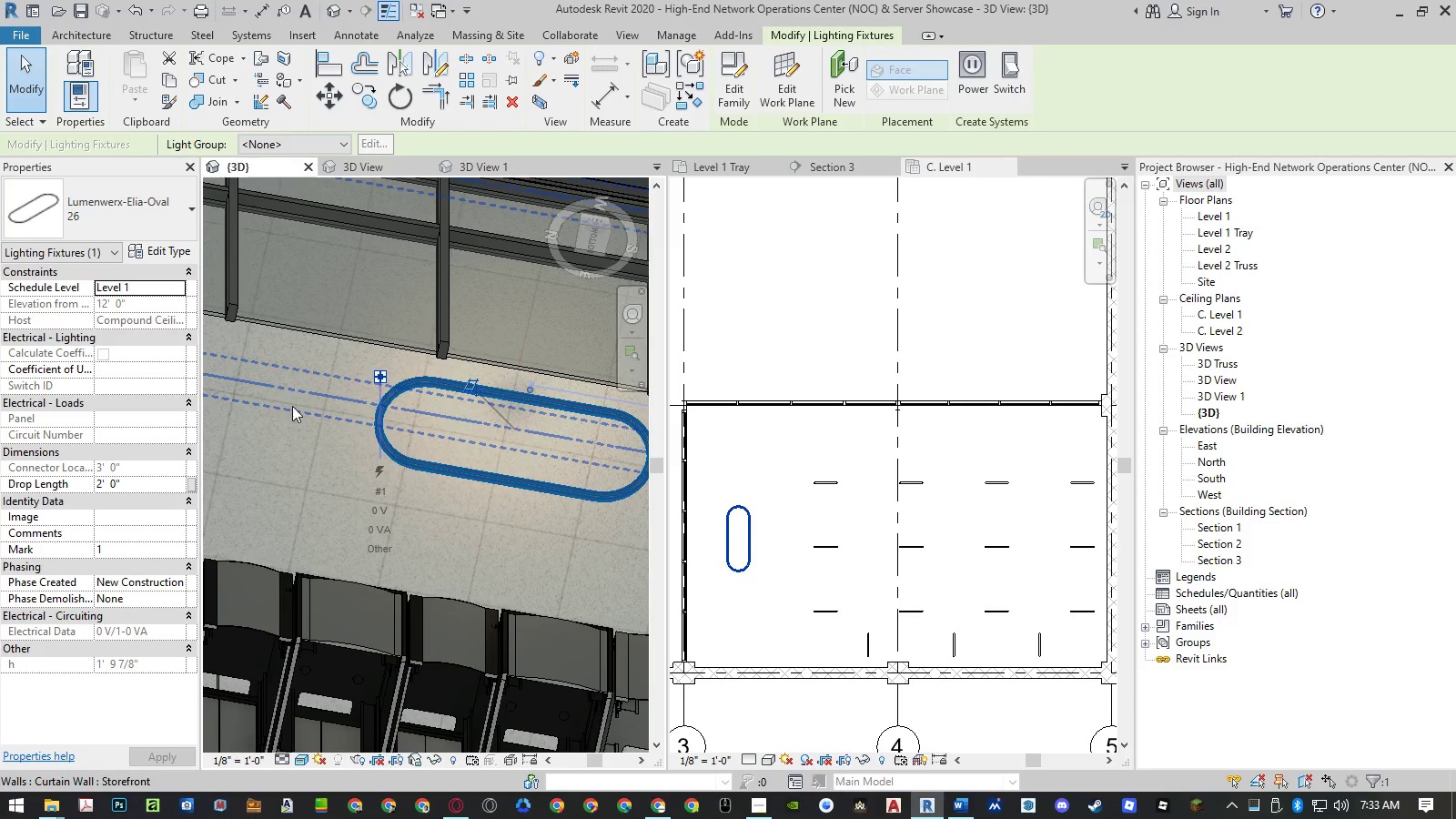 
wait(6.72)
 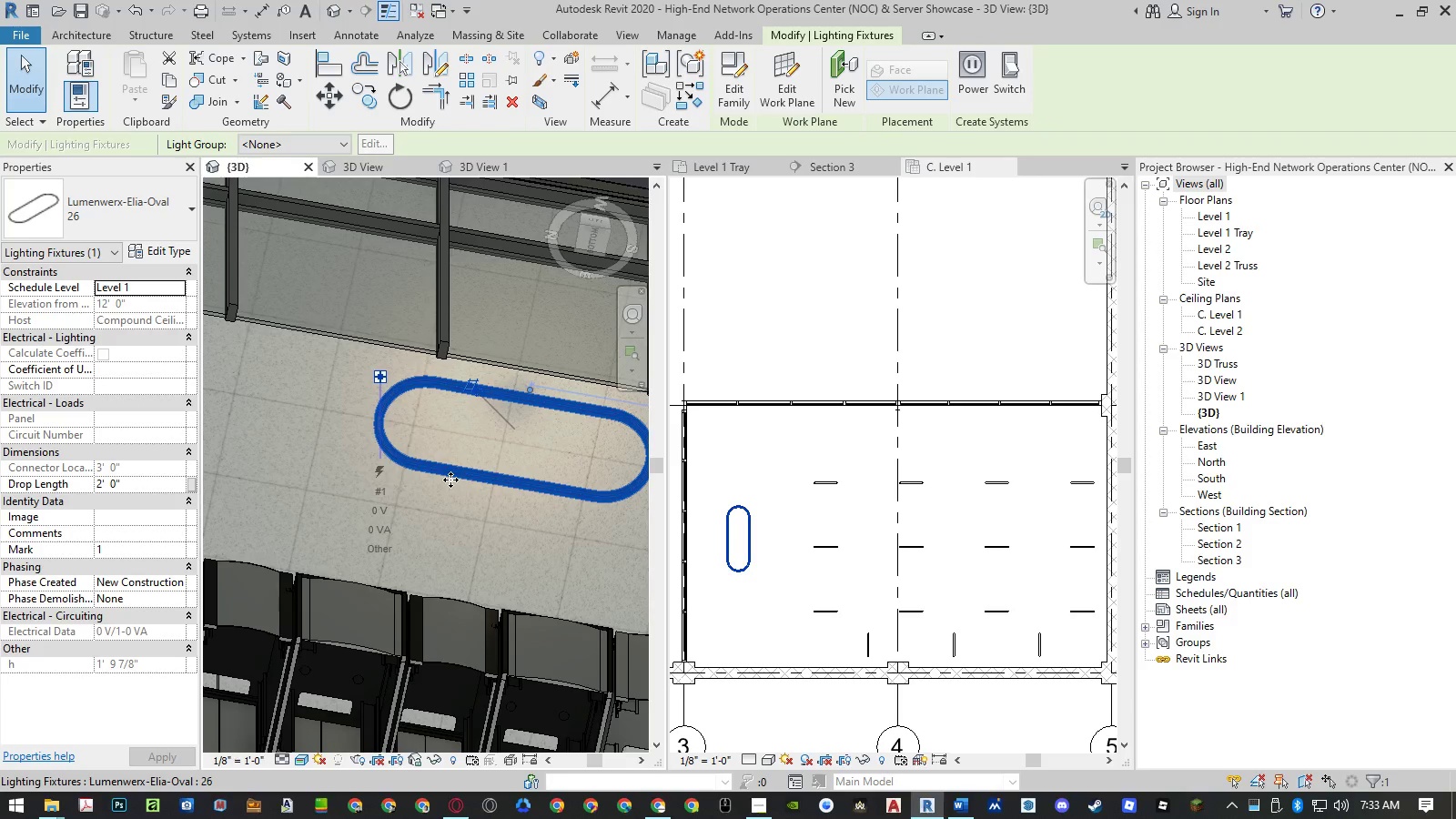 
key(Control+ControlLeft)
 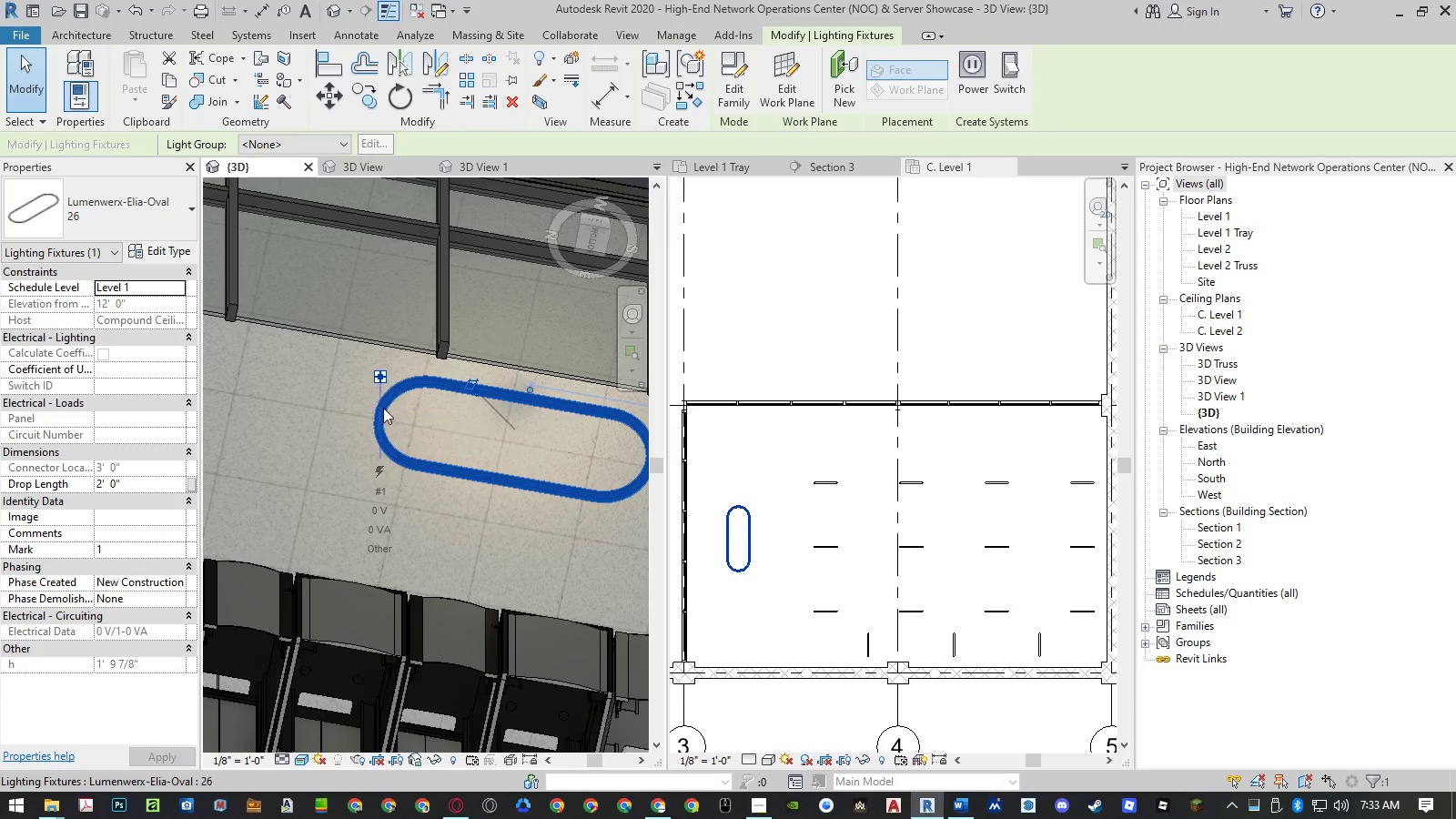 
key(Control+Z)
 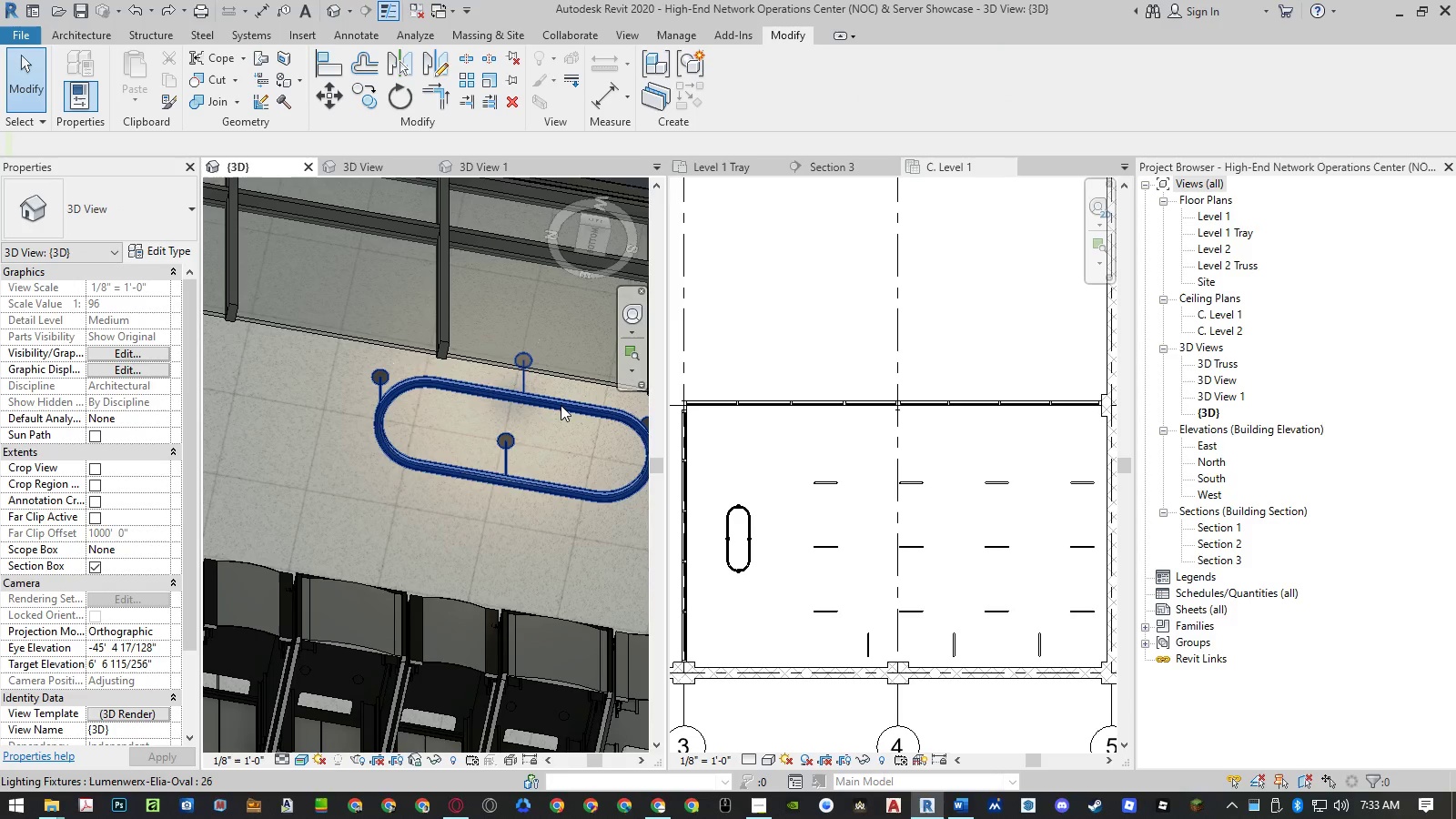 
double_click([561, 405])
 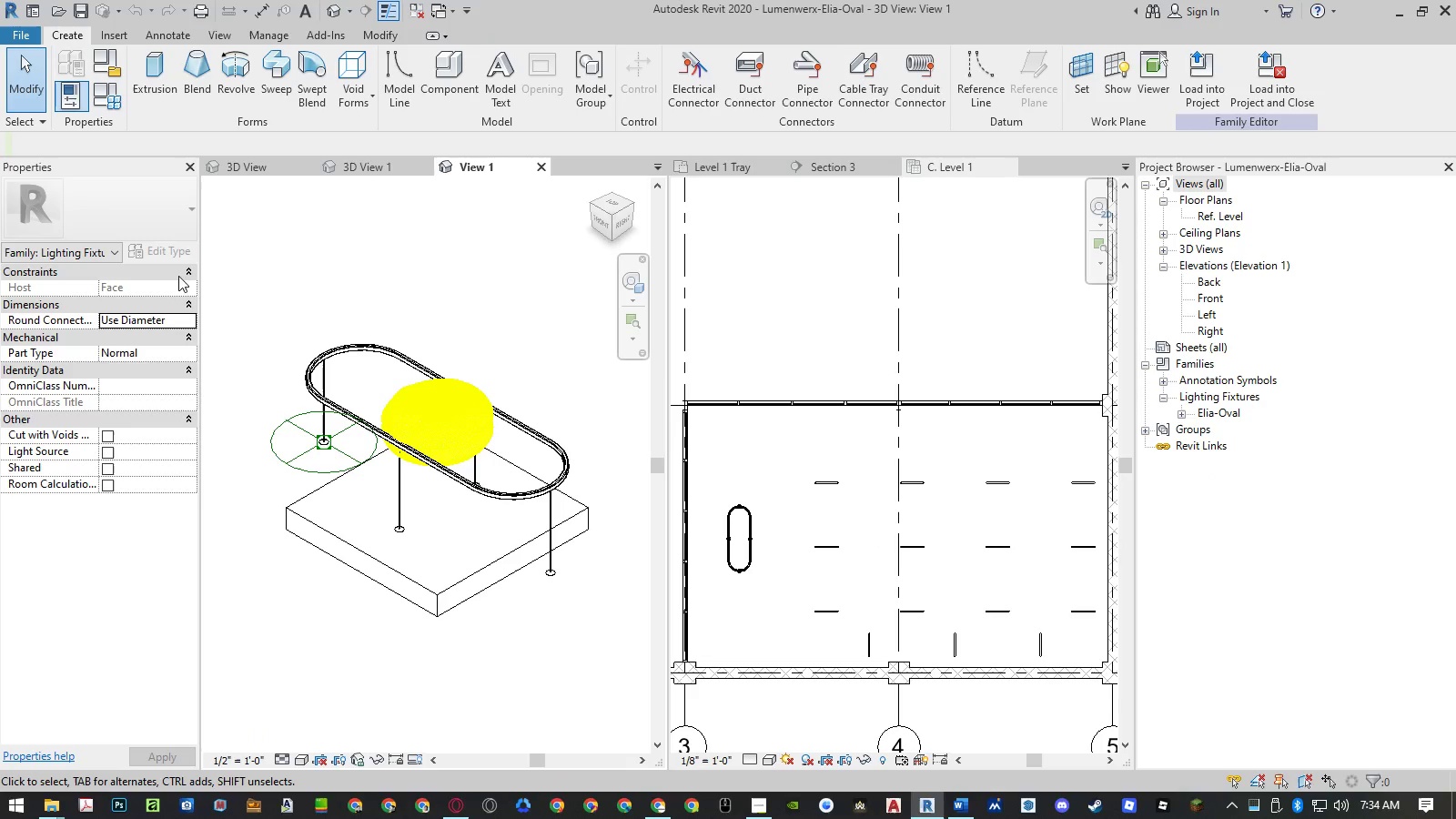 
wait(7.03)
 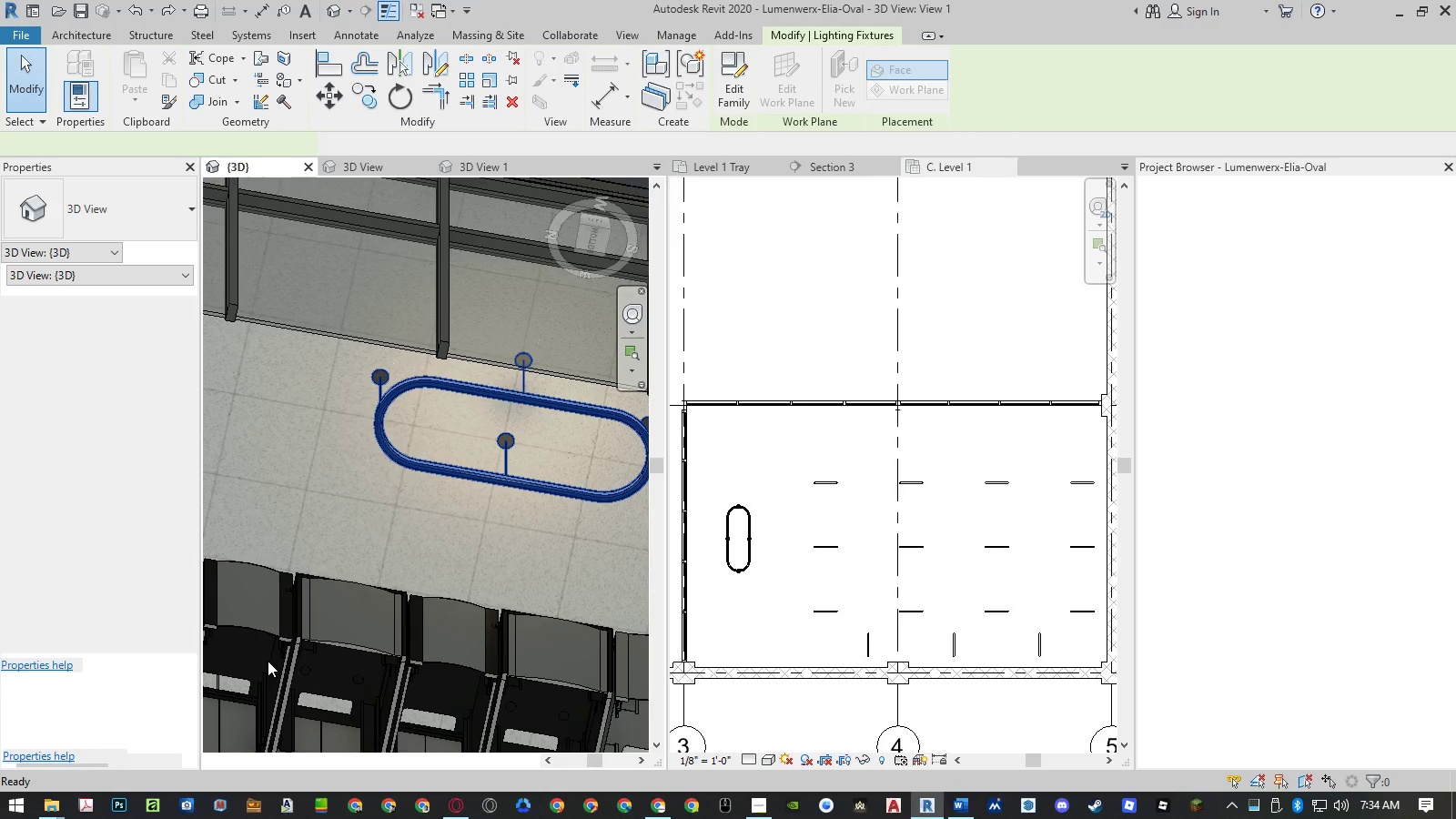 
left_click([369, 349])
 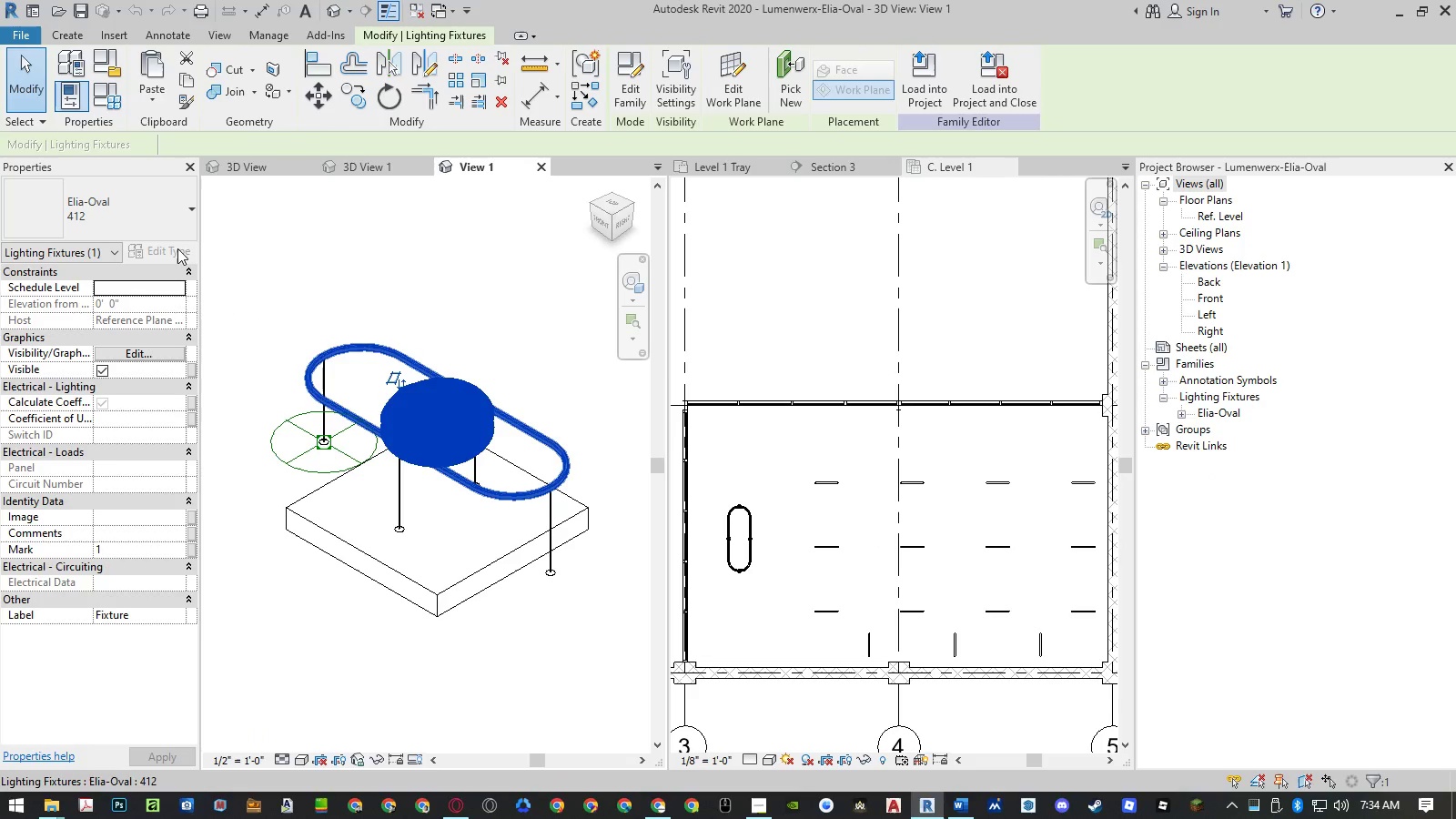 
left_click([177, 248])
 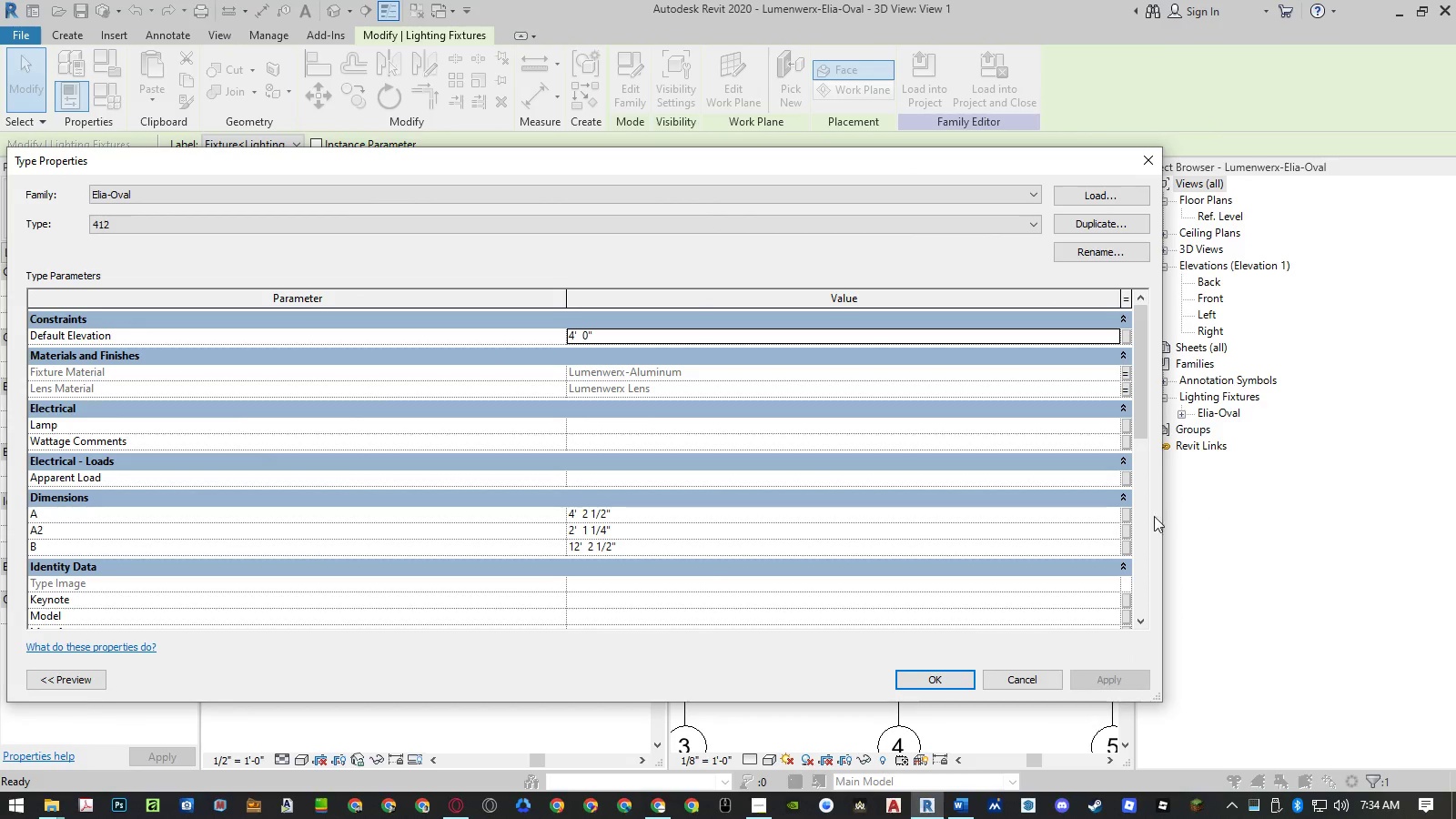 
left_click([1128, 514])
 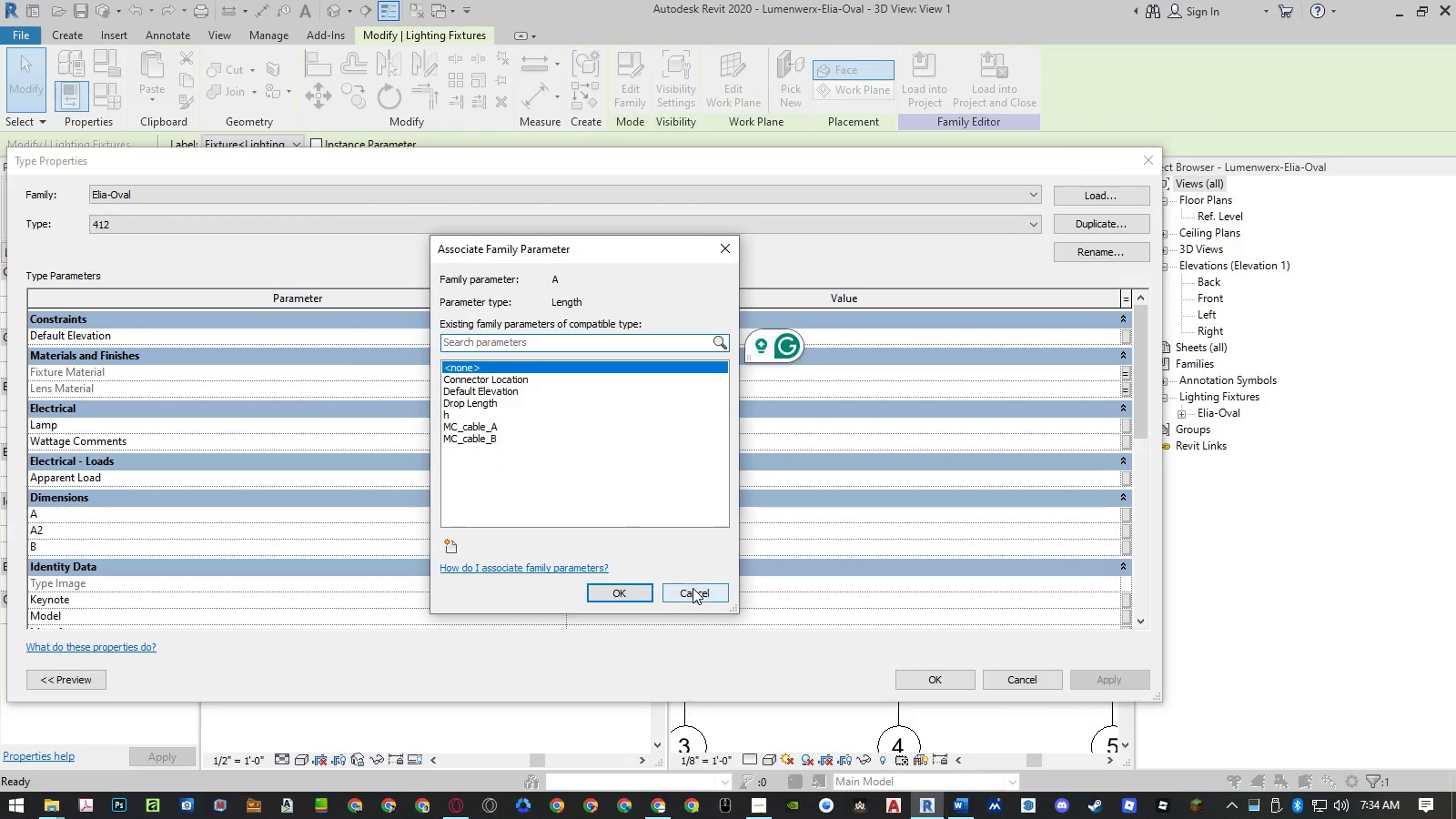 
left_click([452, 548])
 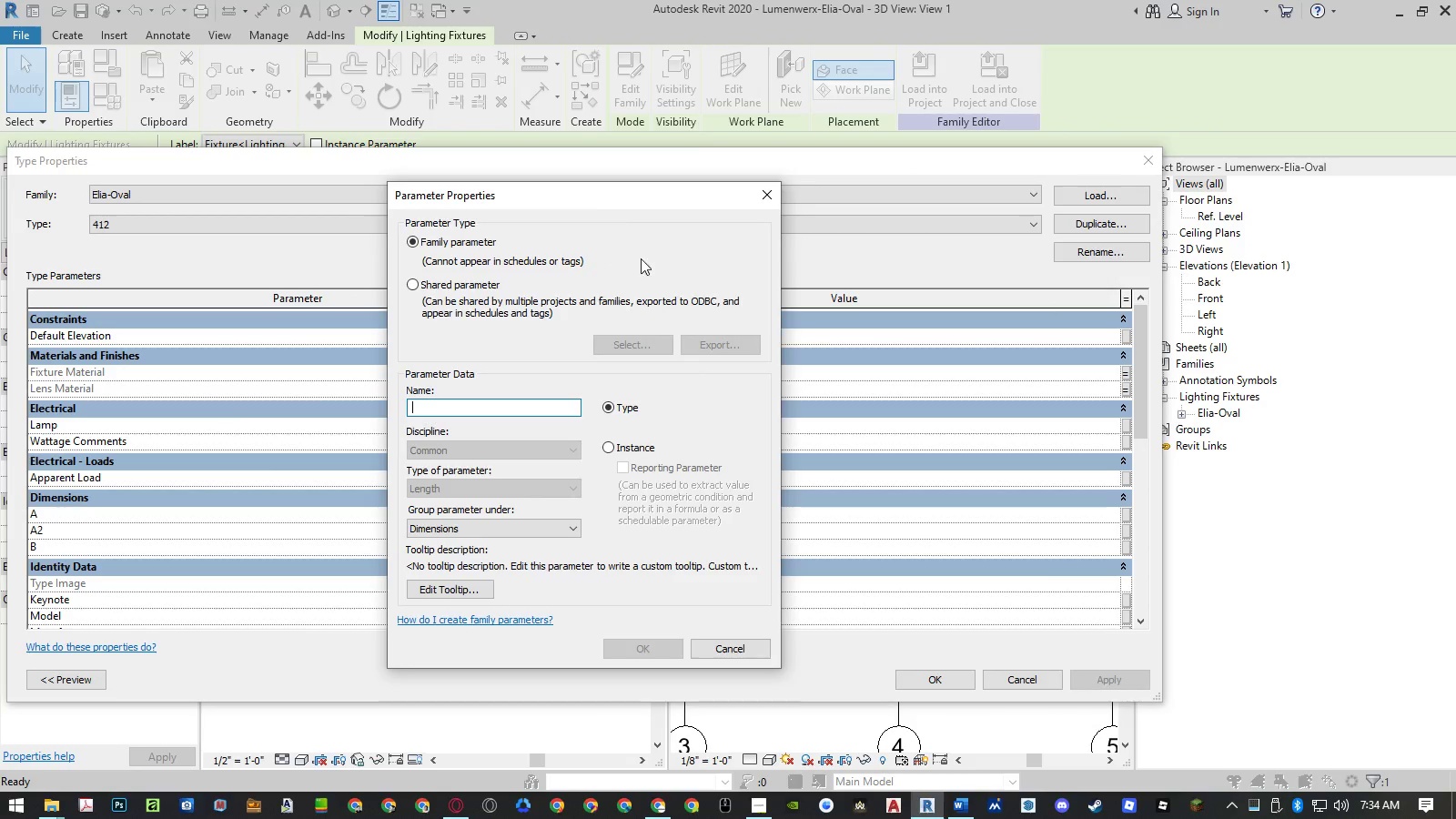 
left_click_drag(start_coordinate=[605, 195], to_coordinate=[872, 230])
 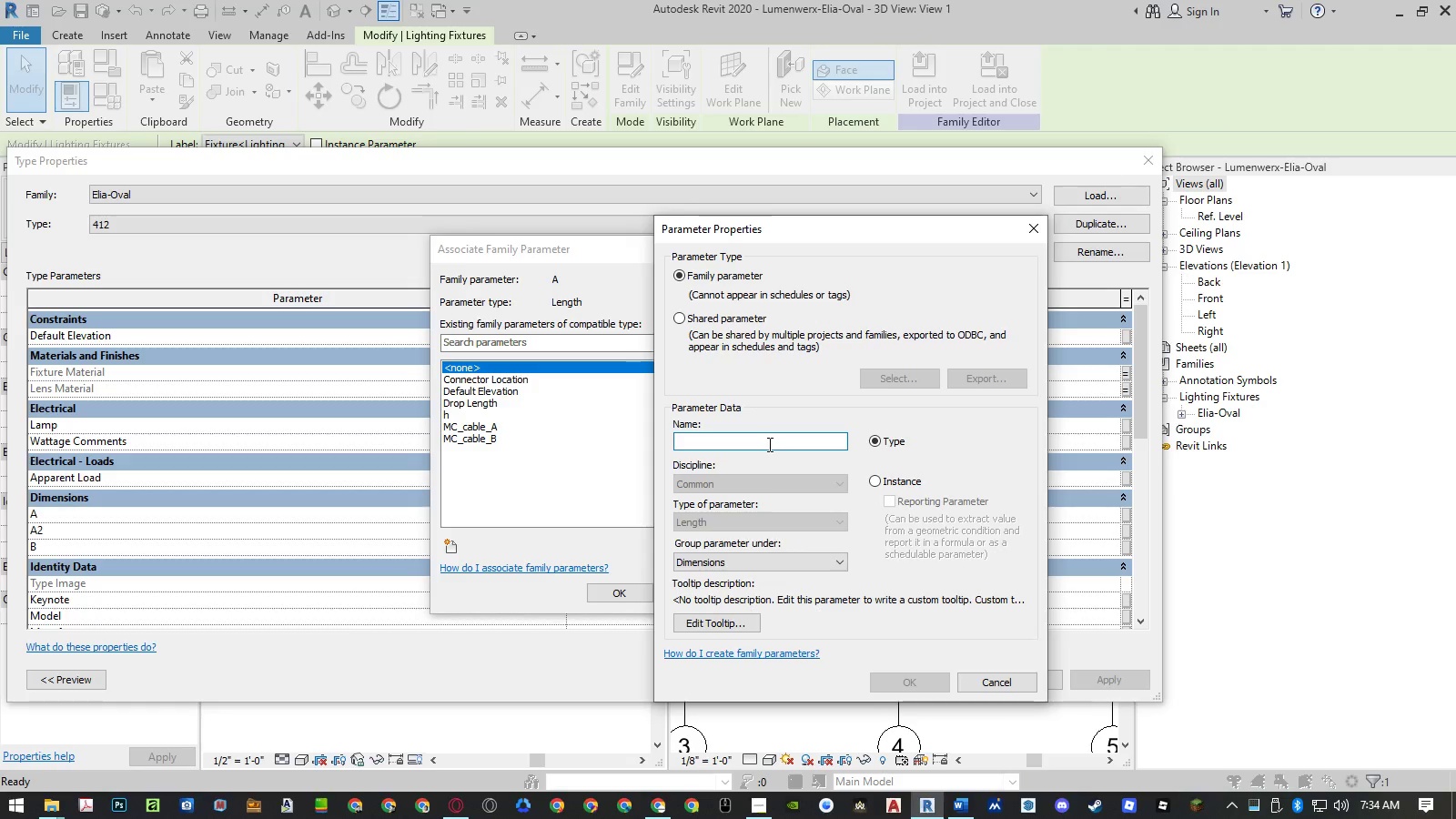 
left_click([768, 444])
 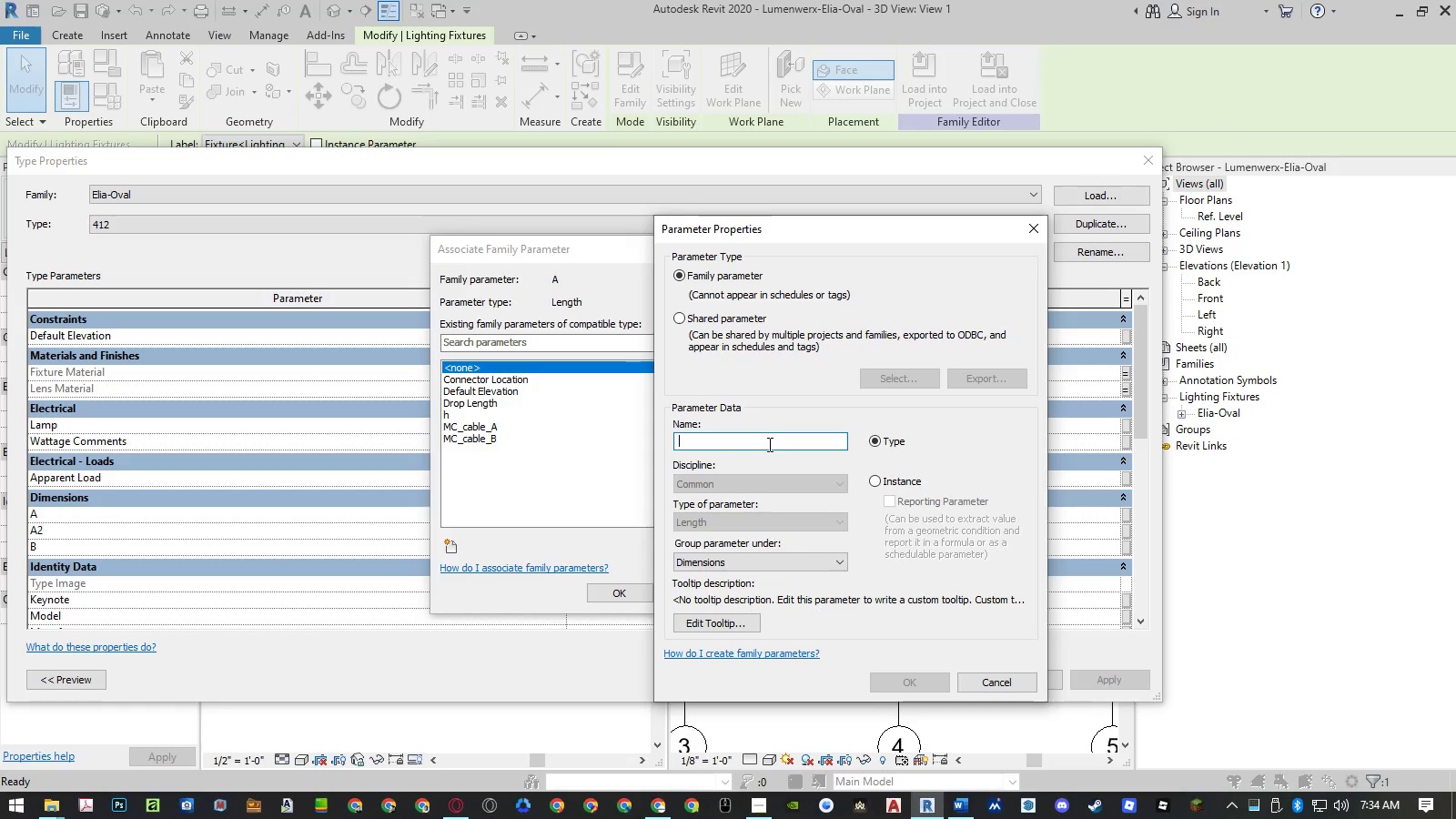 
key(Shift+A)
 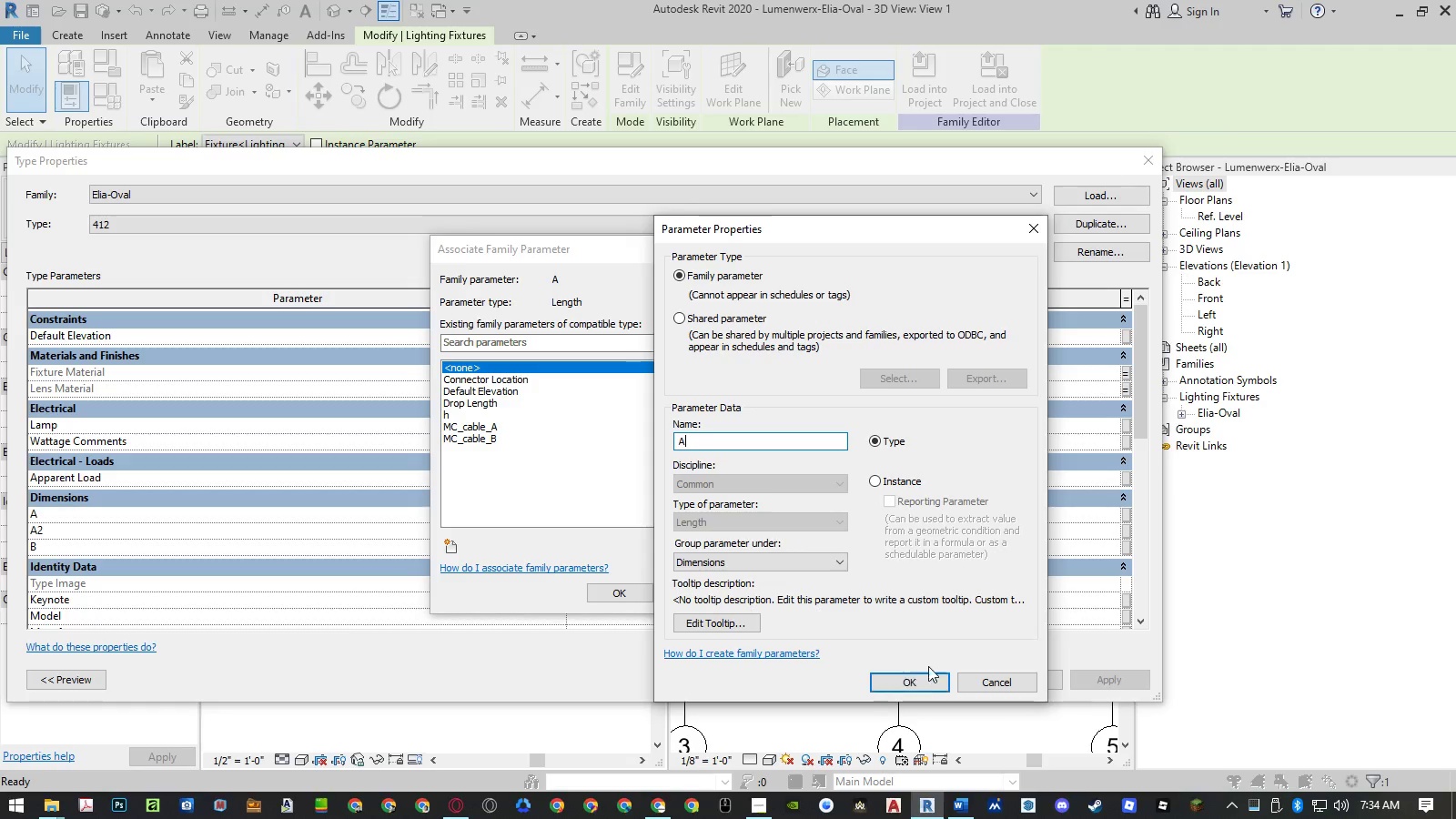 
left_click([921, 679])
 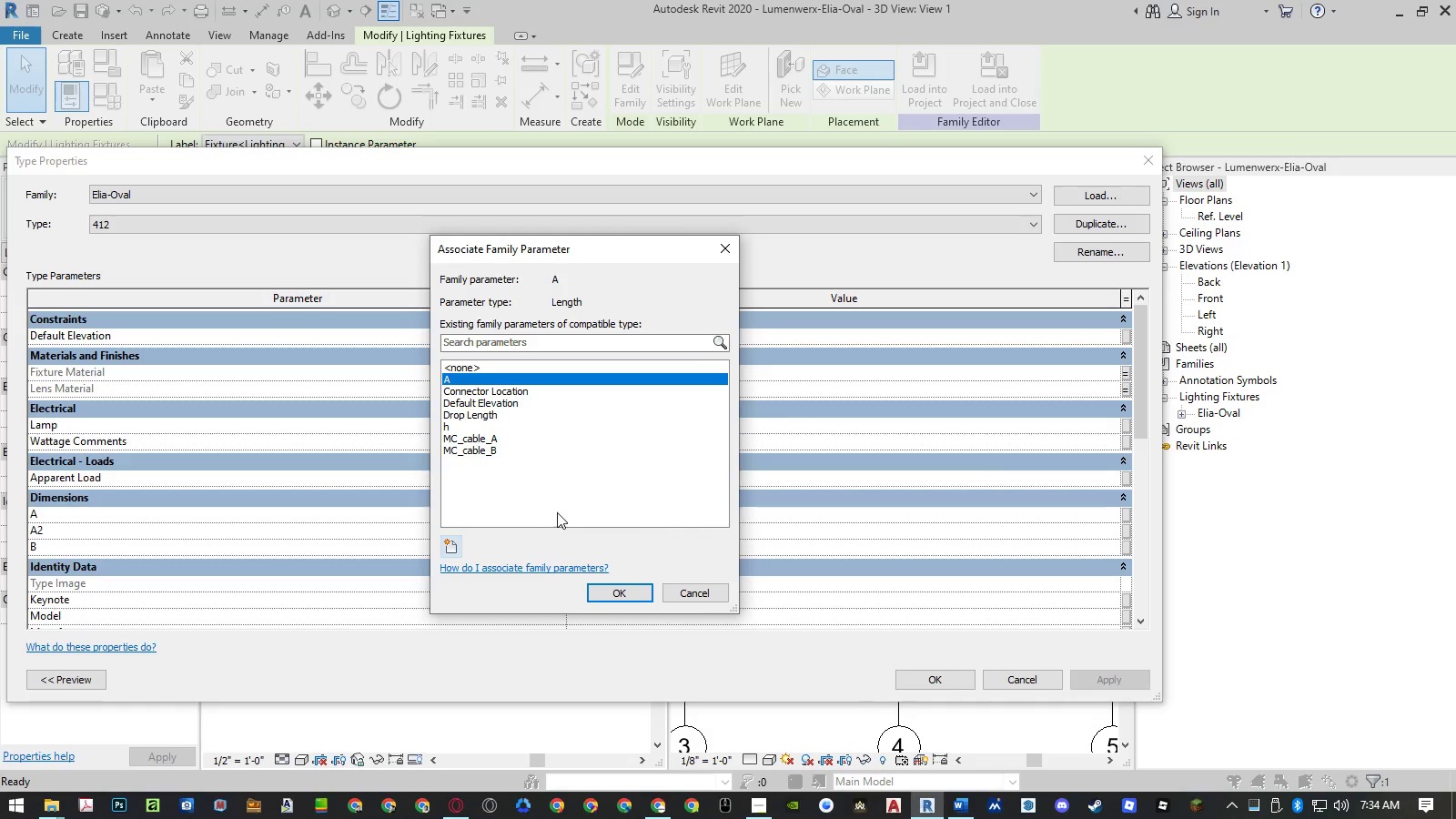 
left_click([615, 597])
 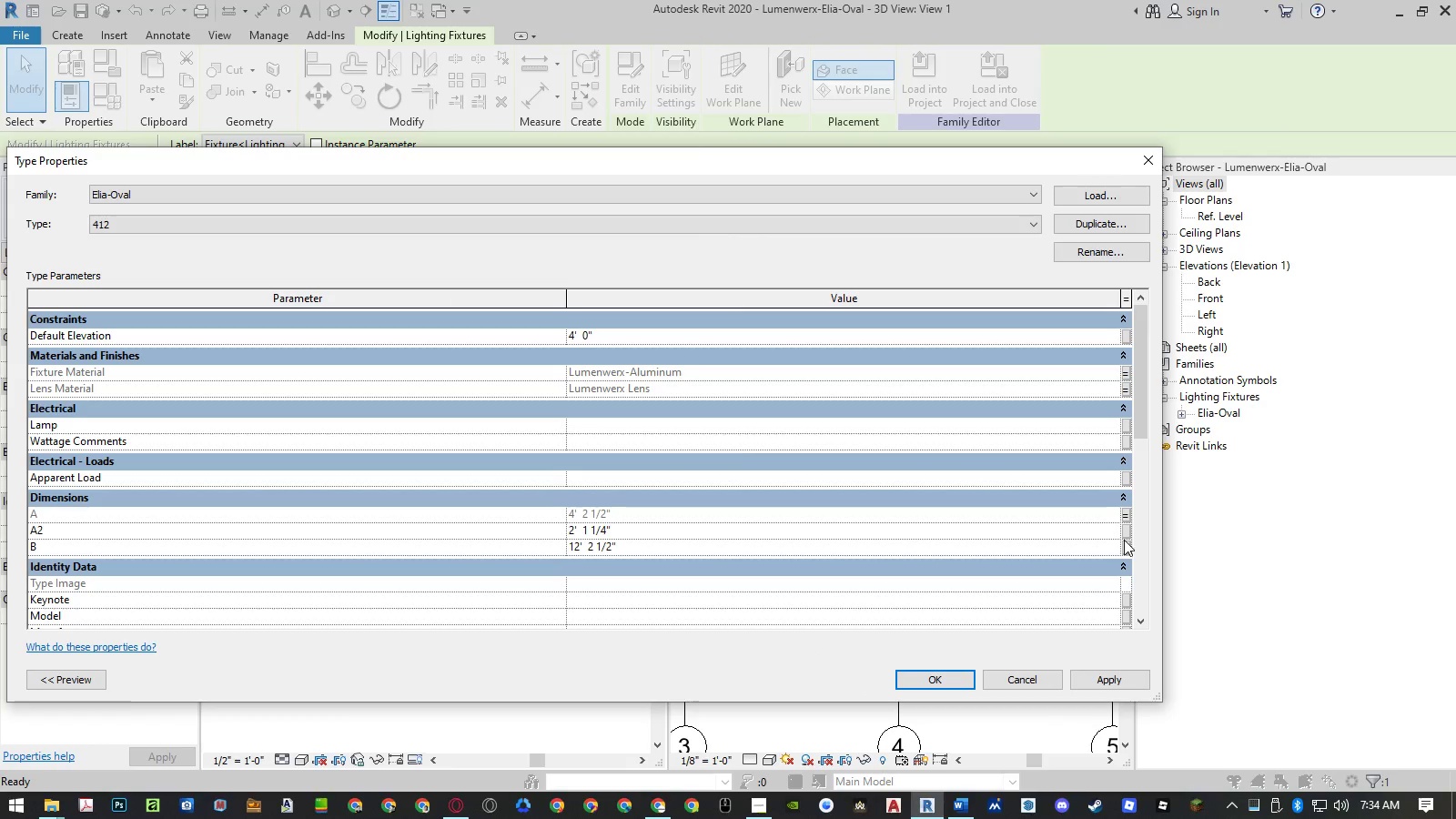 
left_click([1126, 546])
 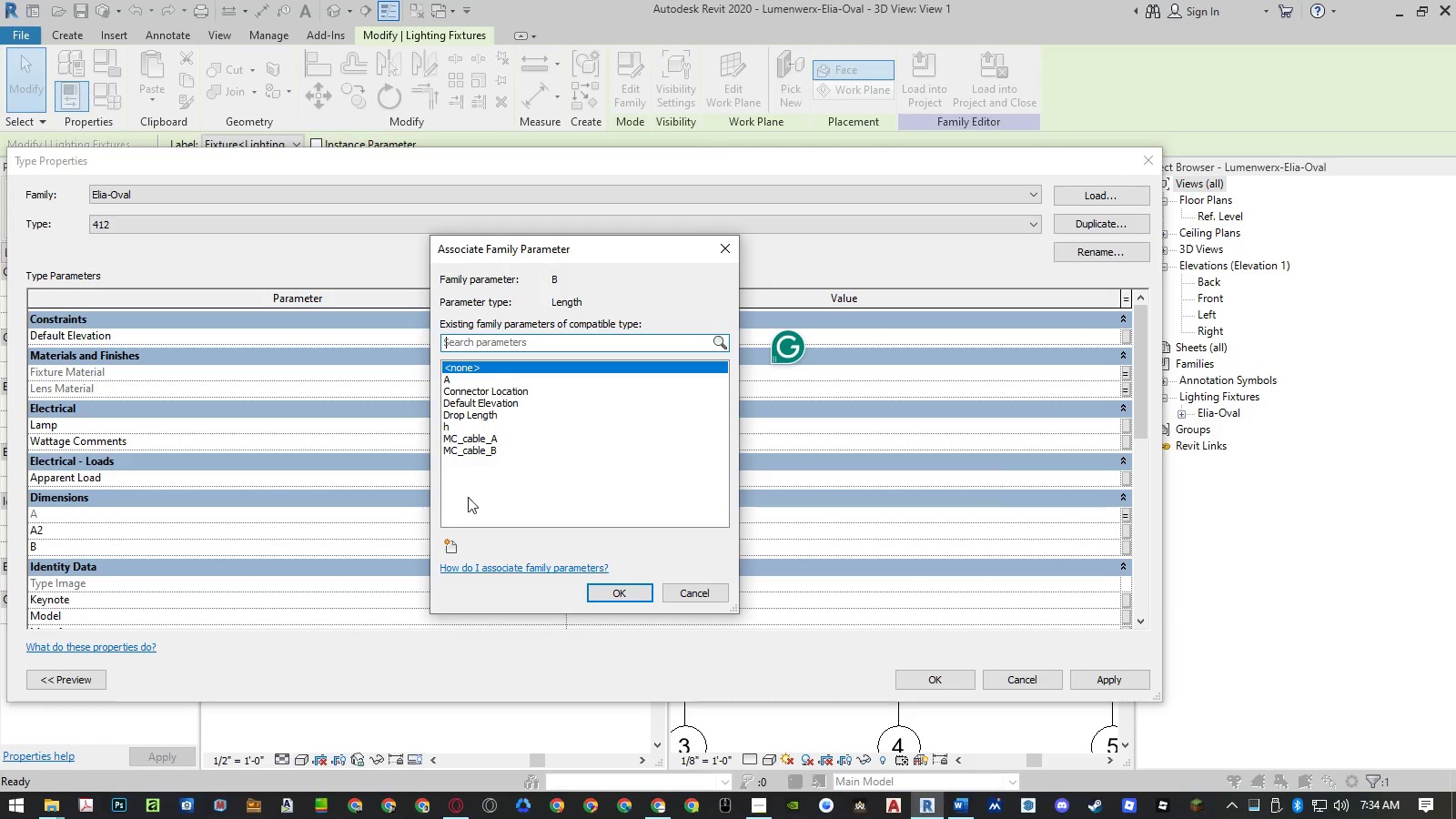 
left_click([448, 541])
 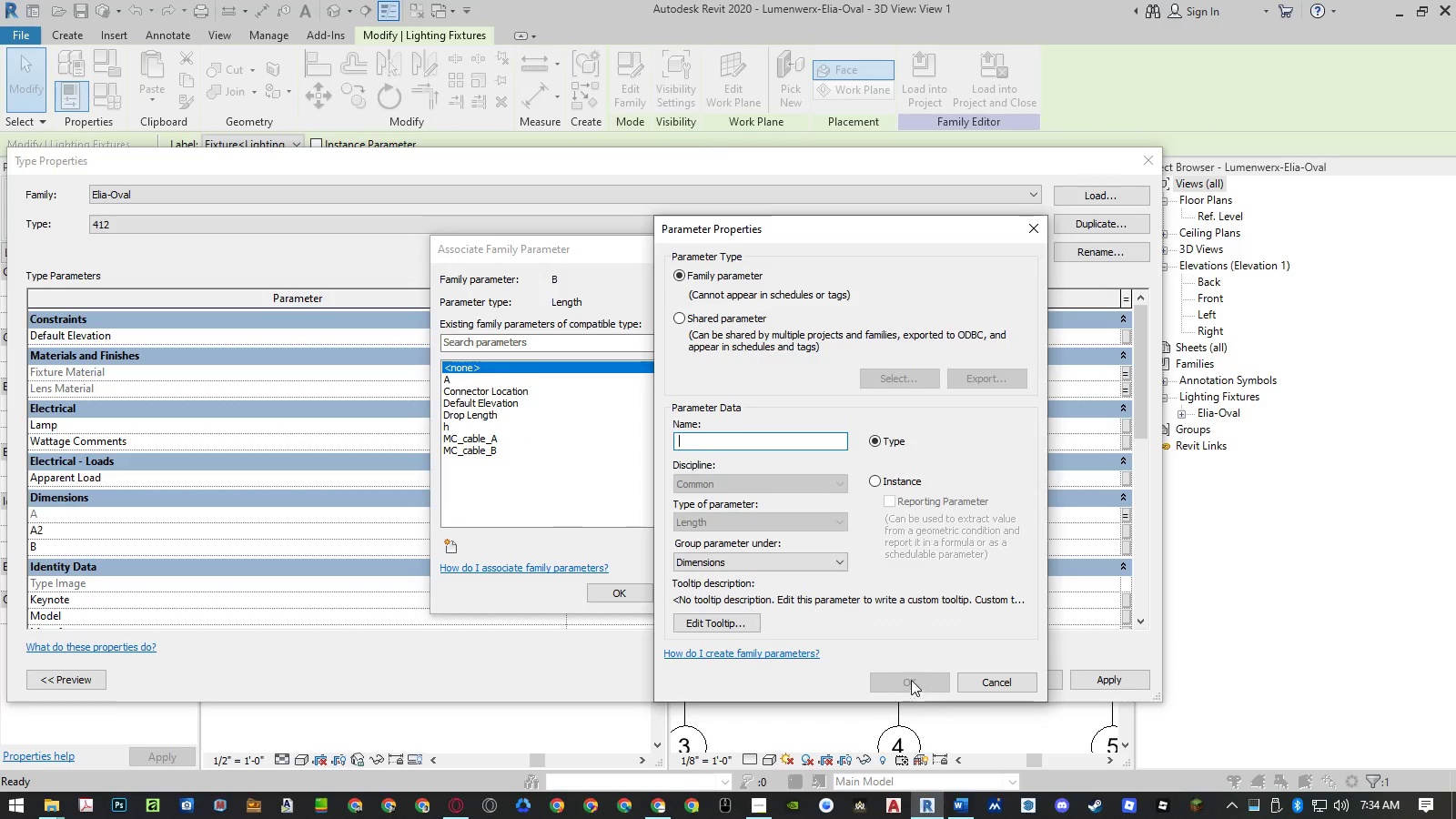 
key(Shift+B)
 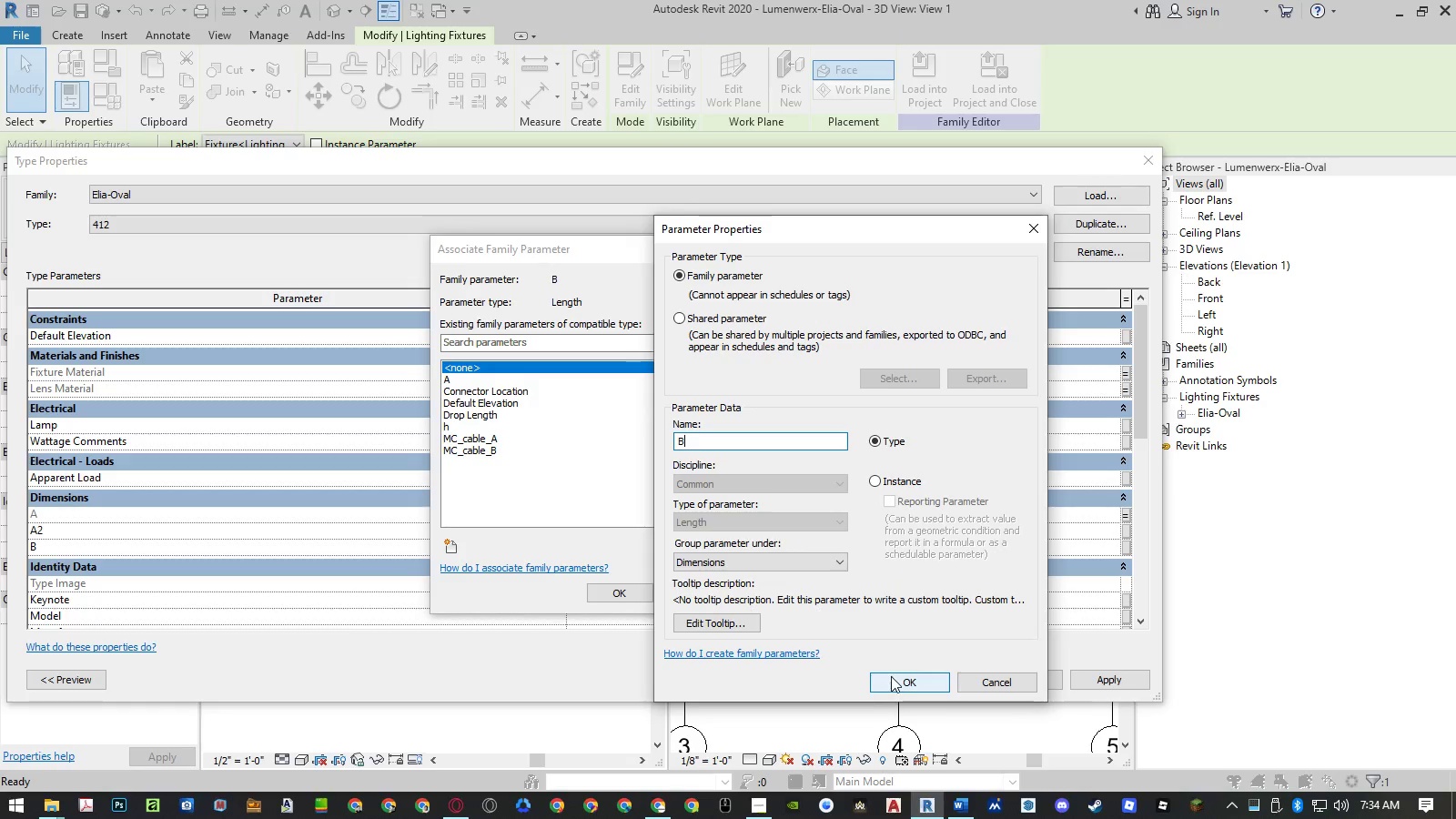 
left_click([890, 678])
 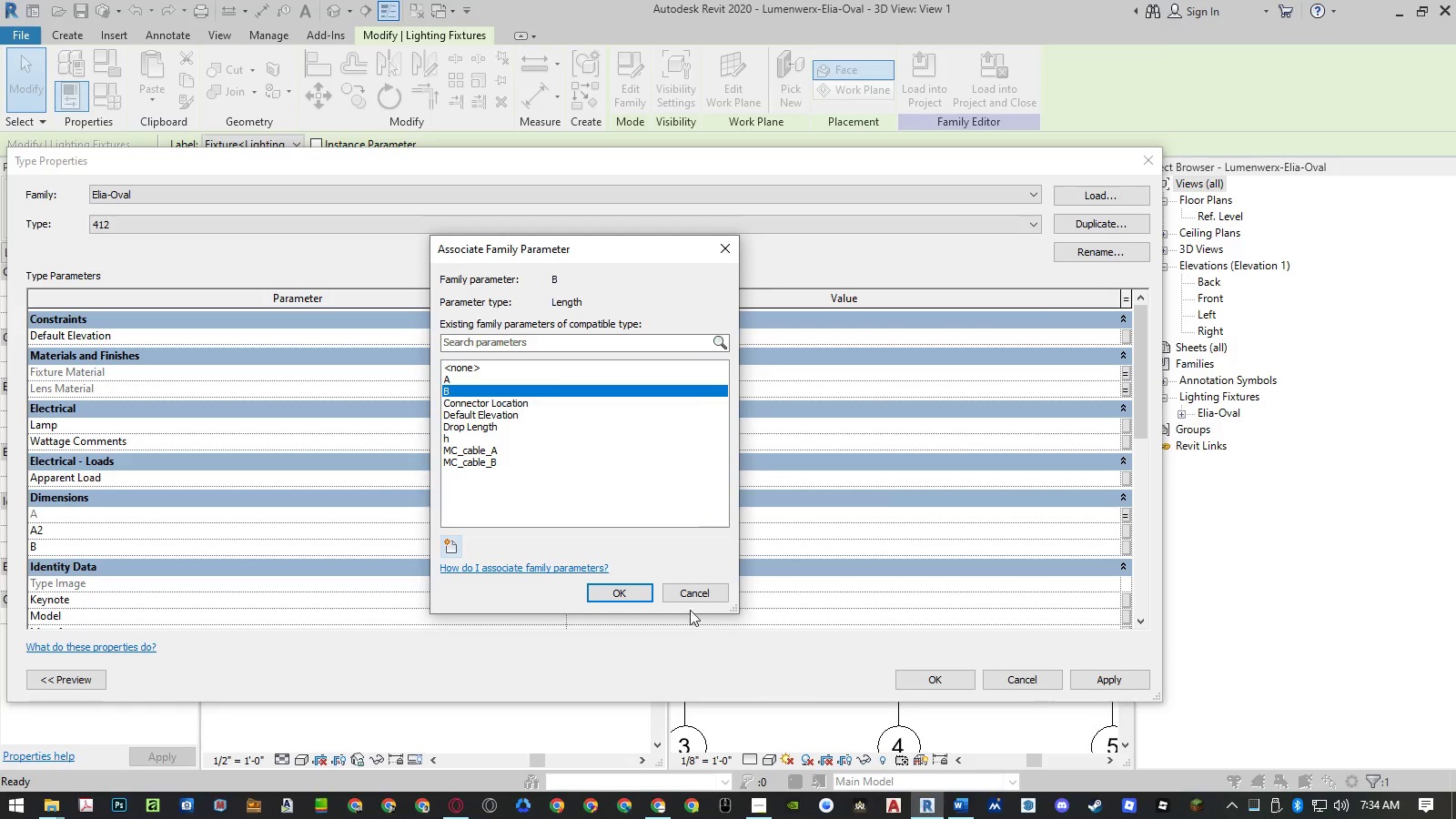 
left_click([631, 584])
 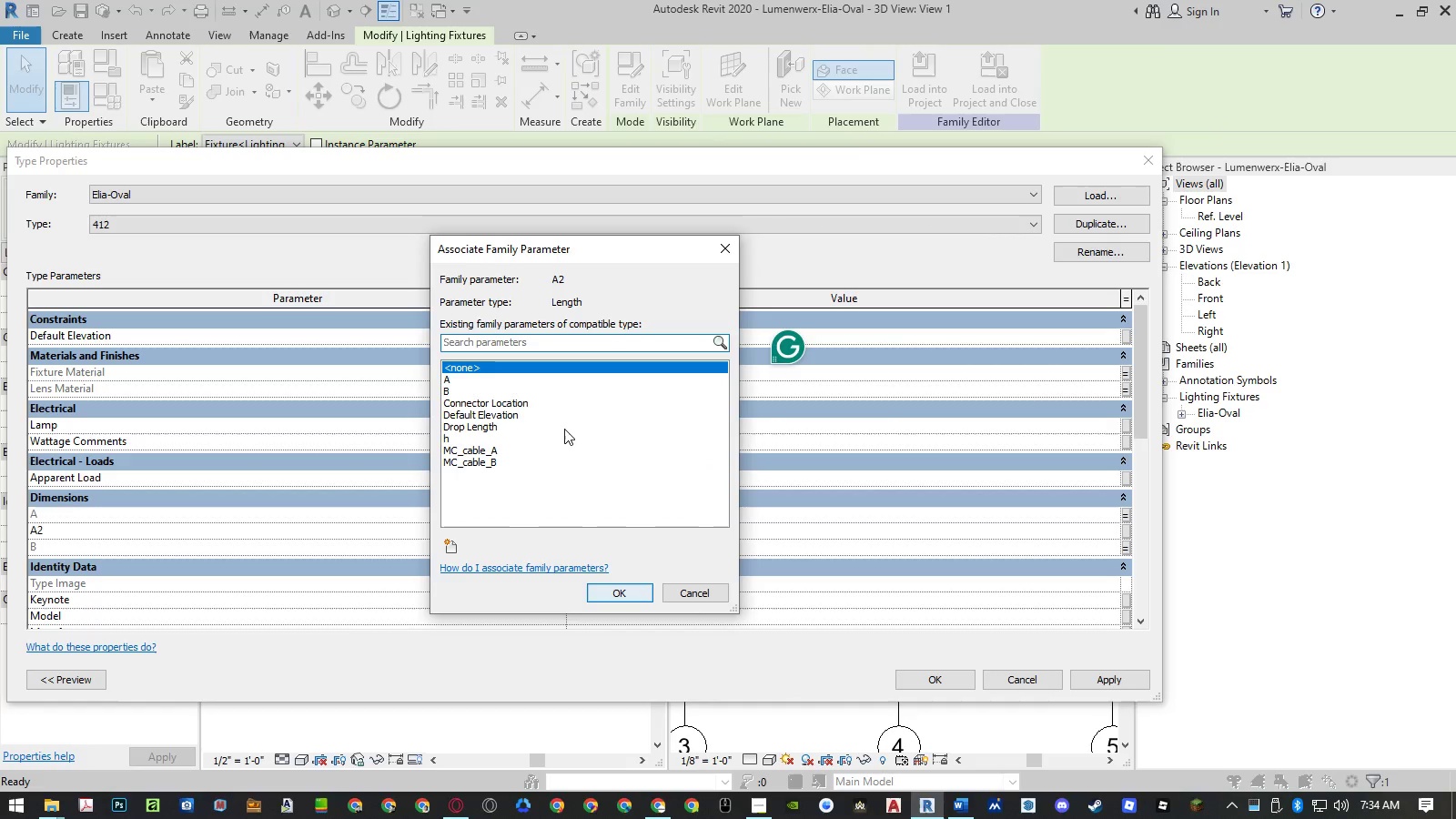 
left_click([449, 540])
 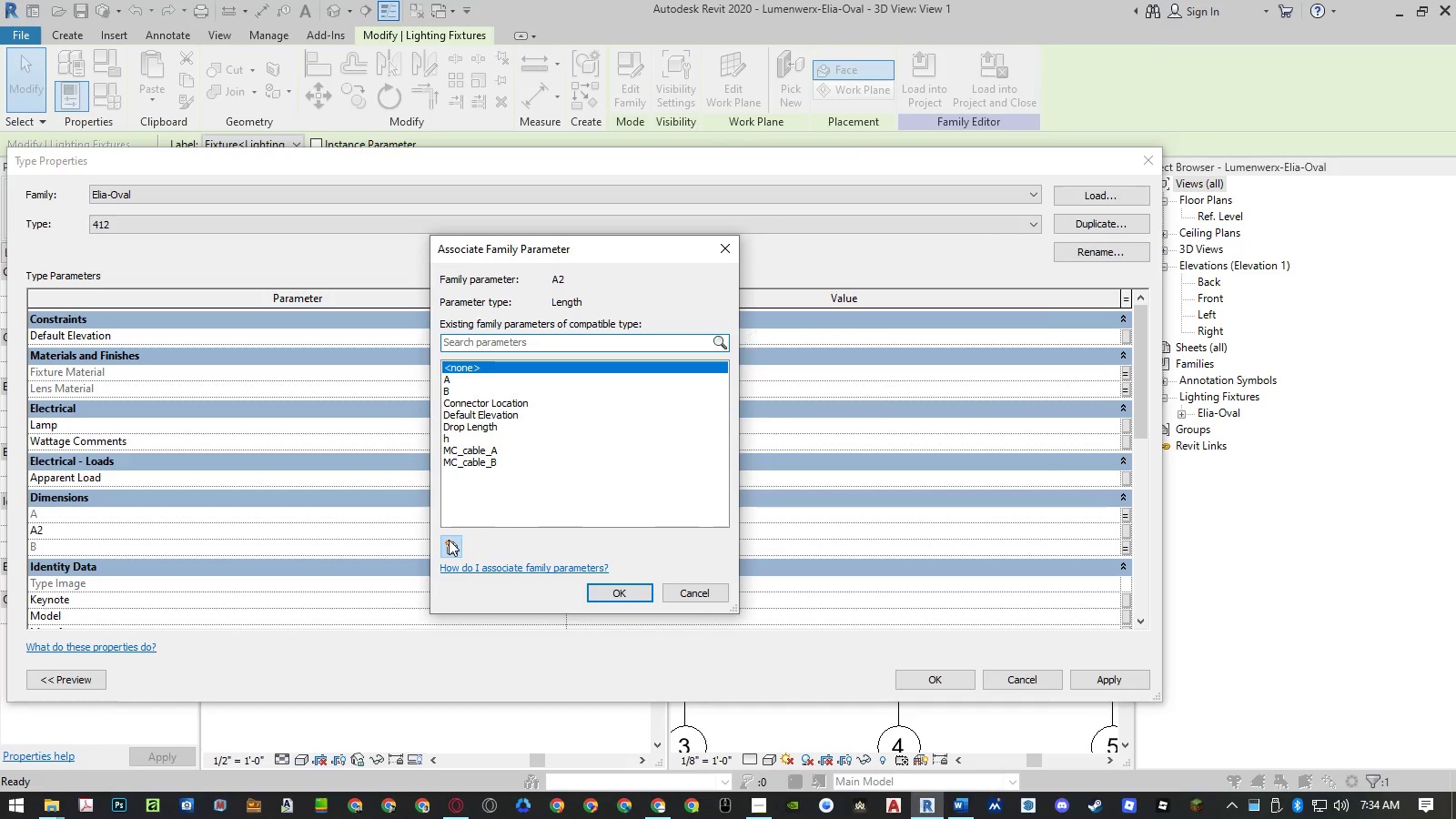 
type(A2)
 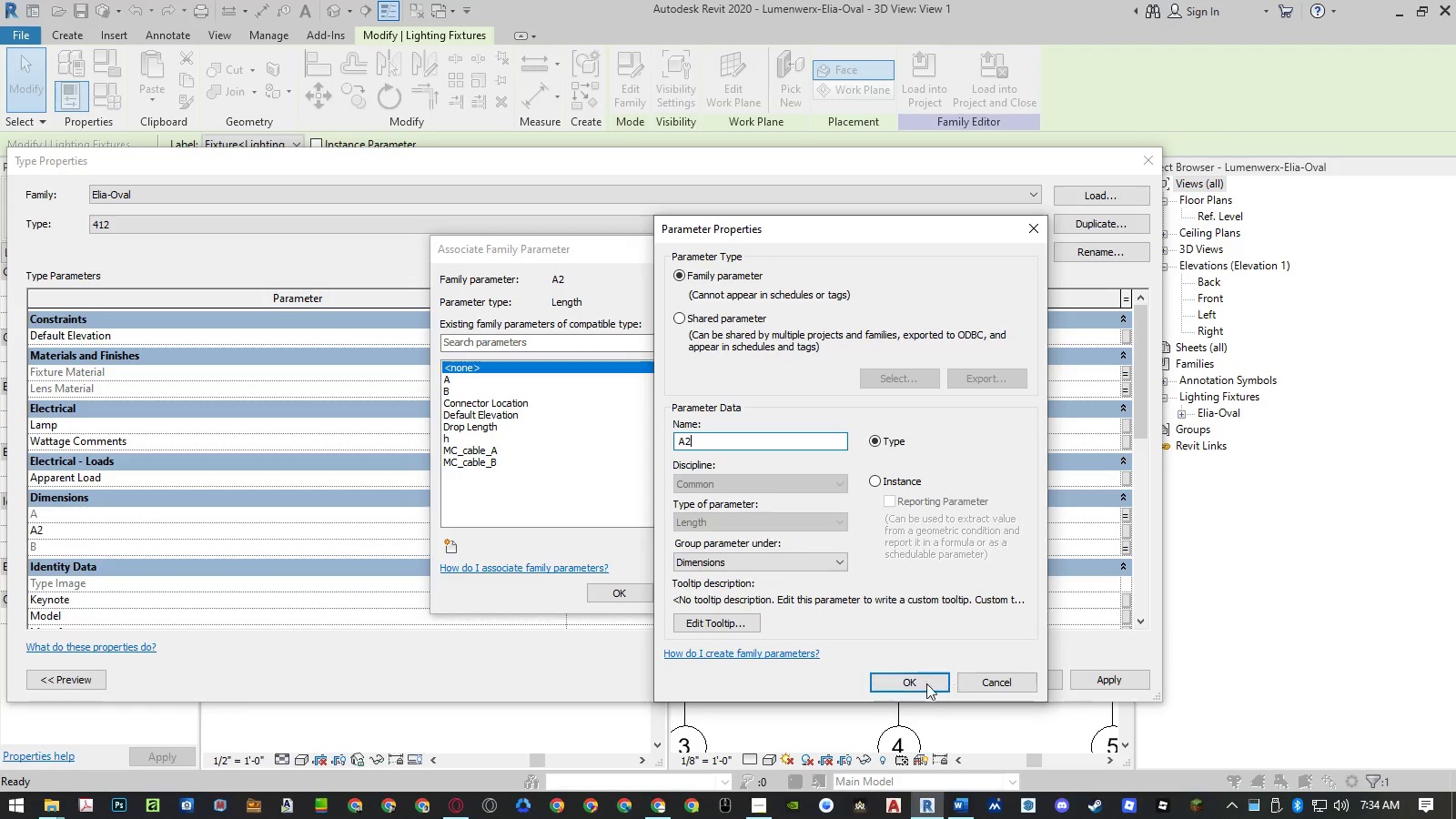 
left_click([924, 685])
 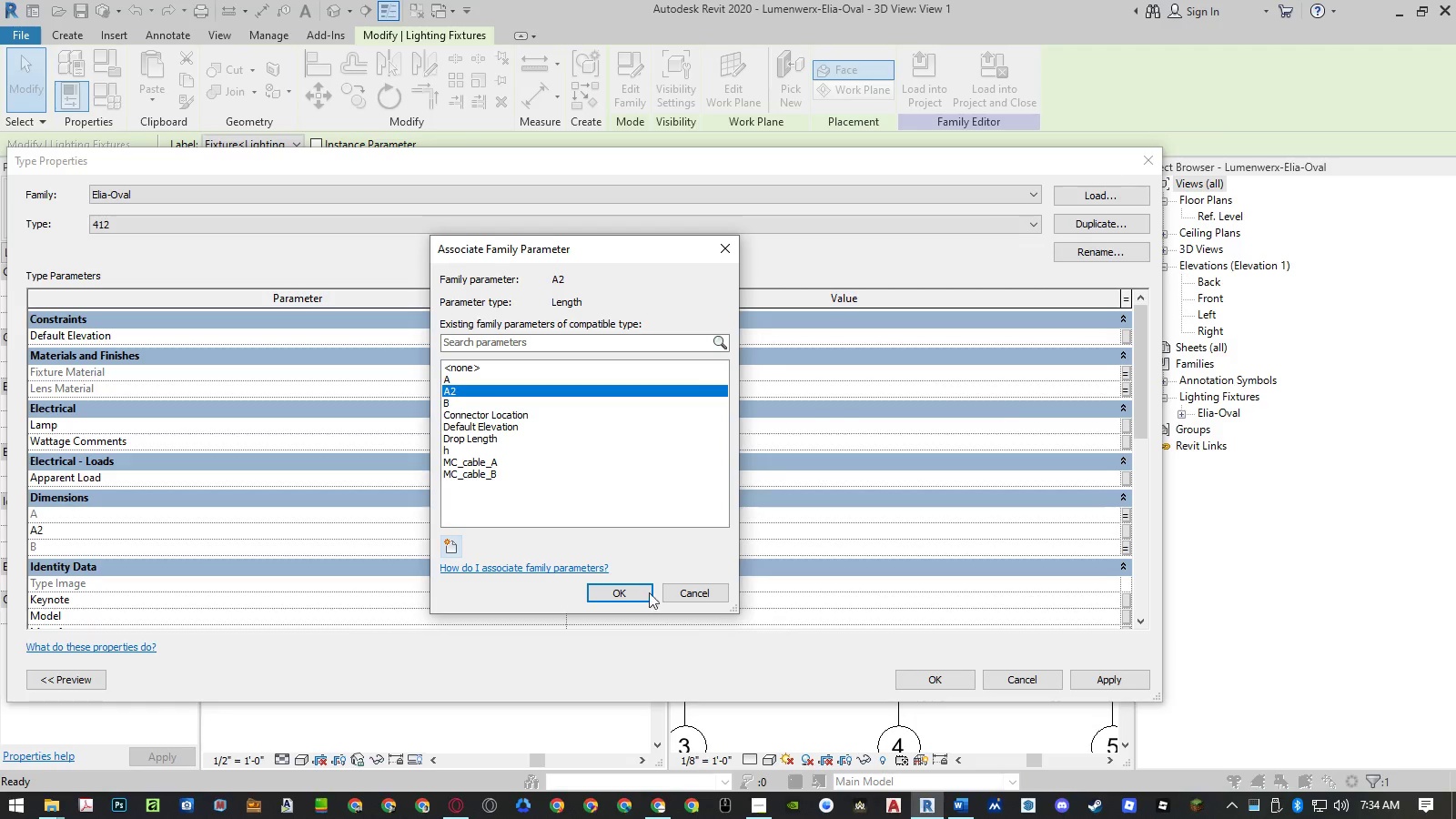 
left_click([631, 591])
 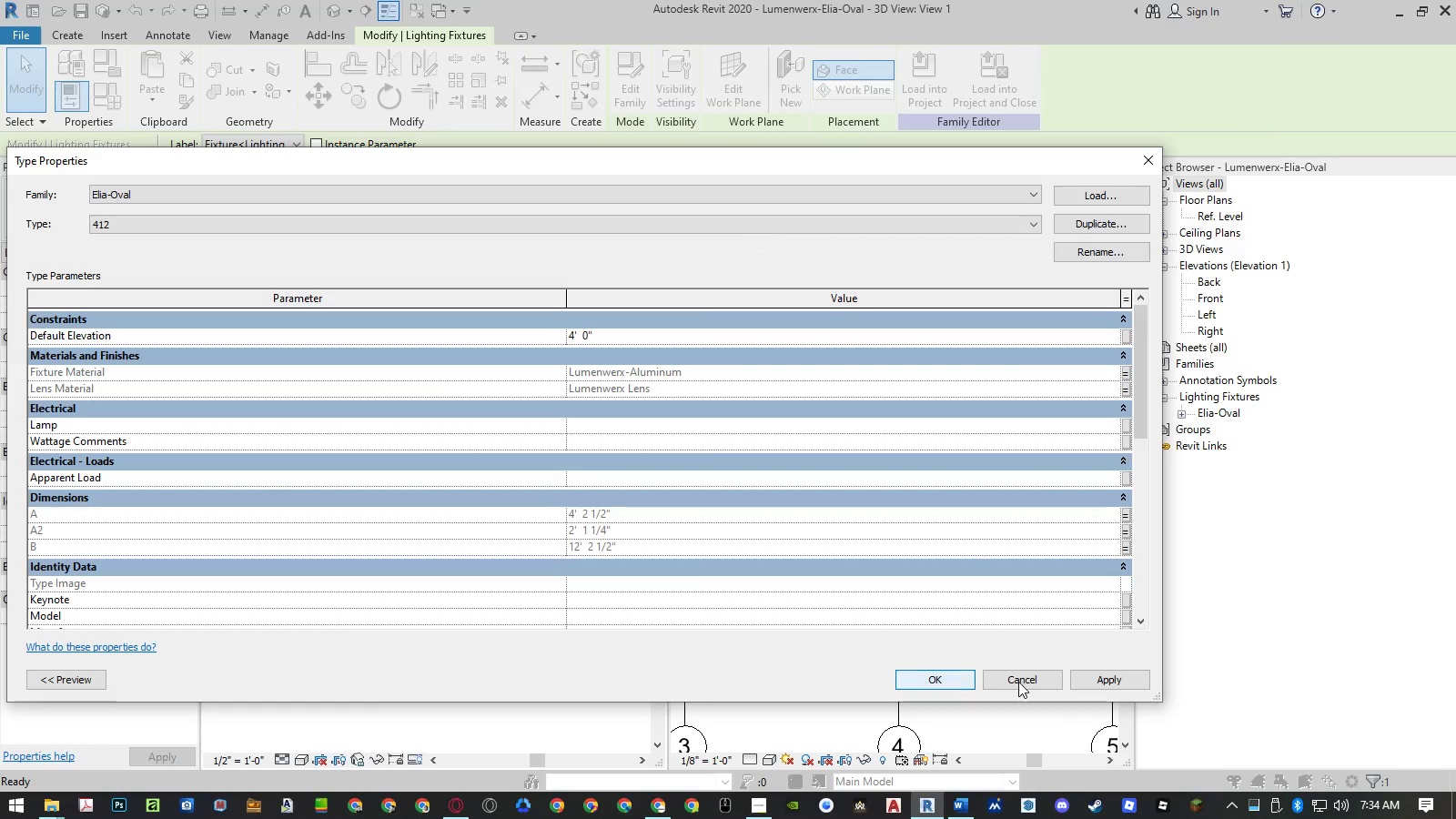 
left_click([915, 679])
 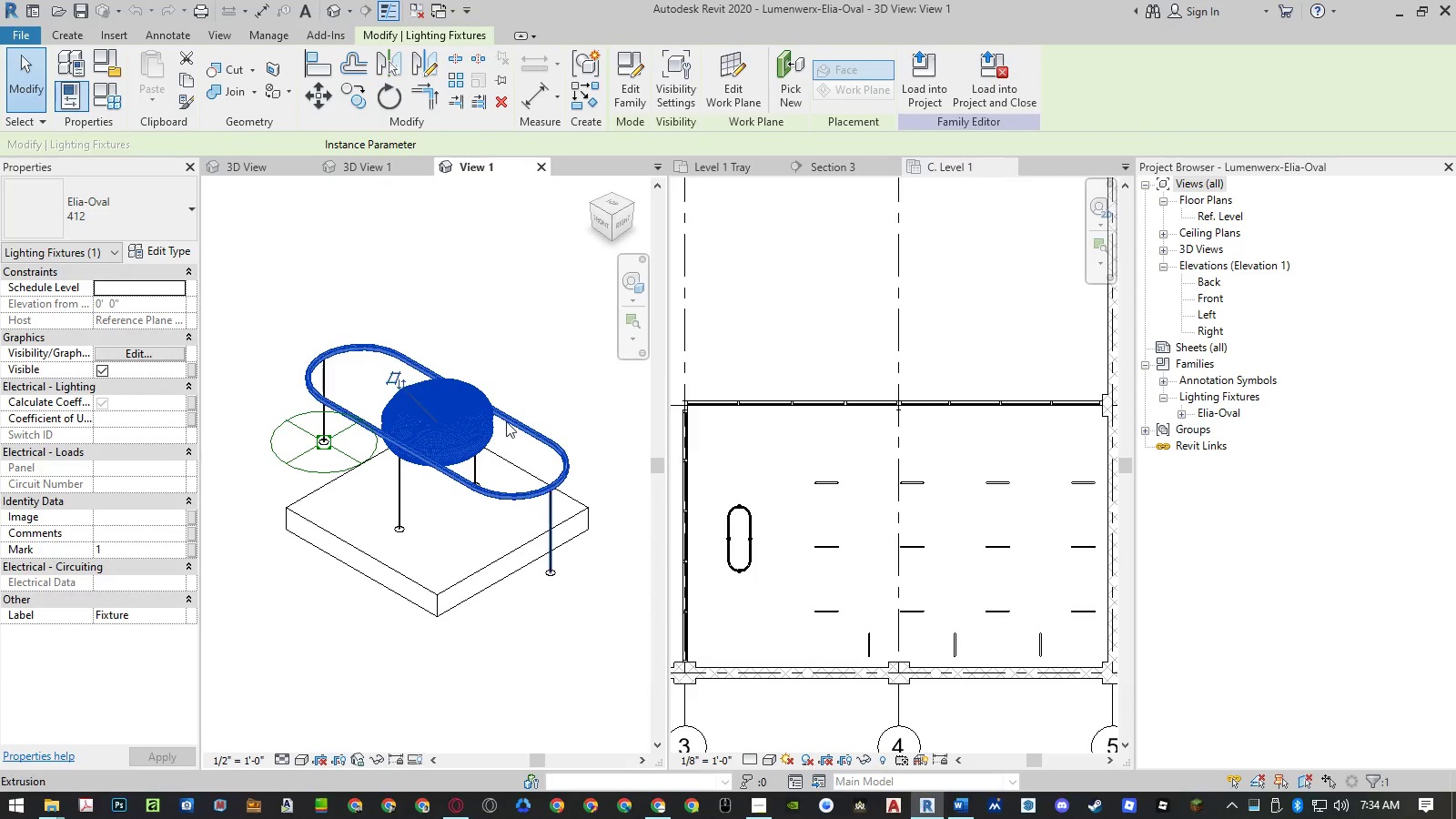 
left_click([454, 272])
 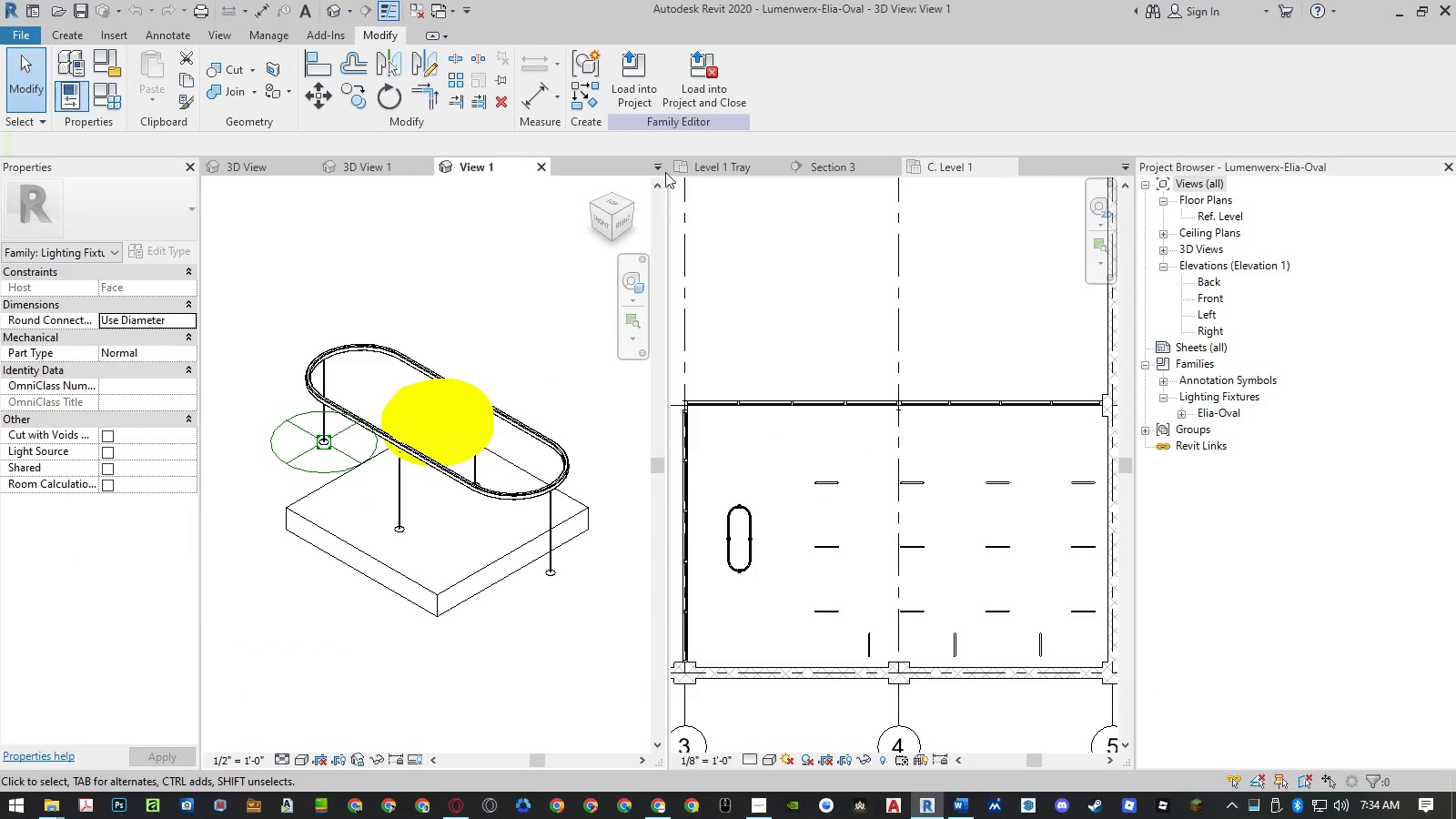 
left_click([503, 254])
 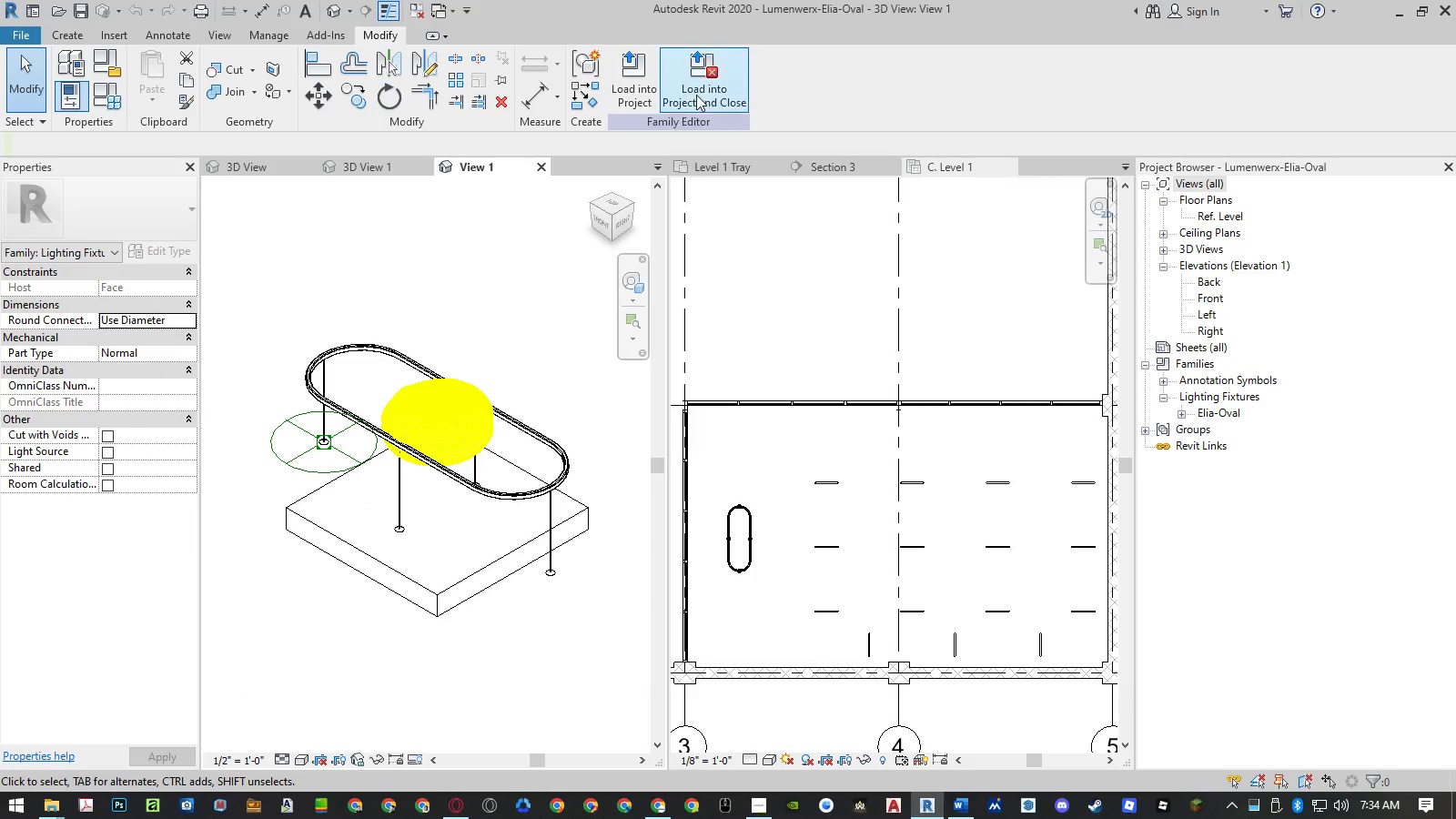 
left_click([701, 85])
 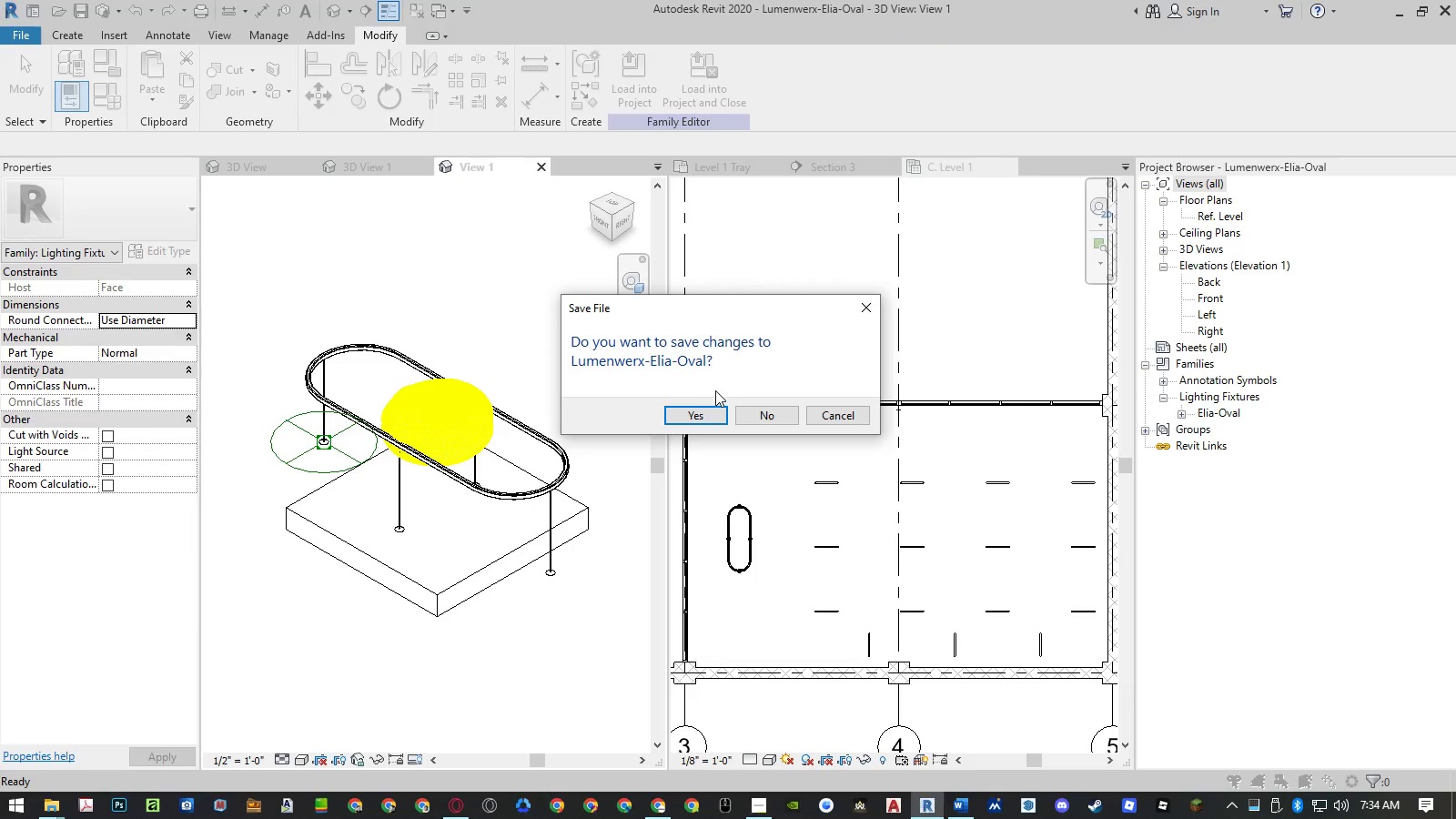 
left_click([771, 413])
 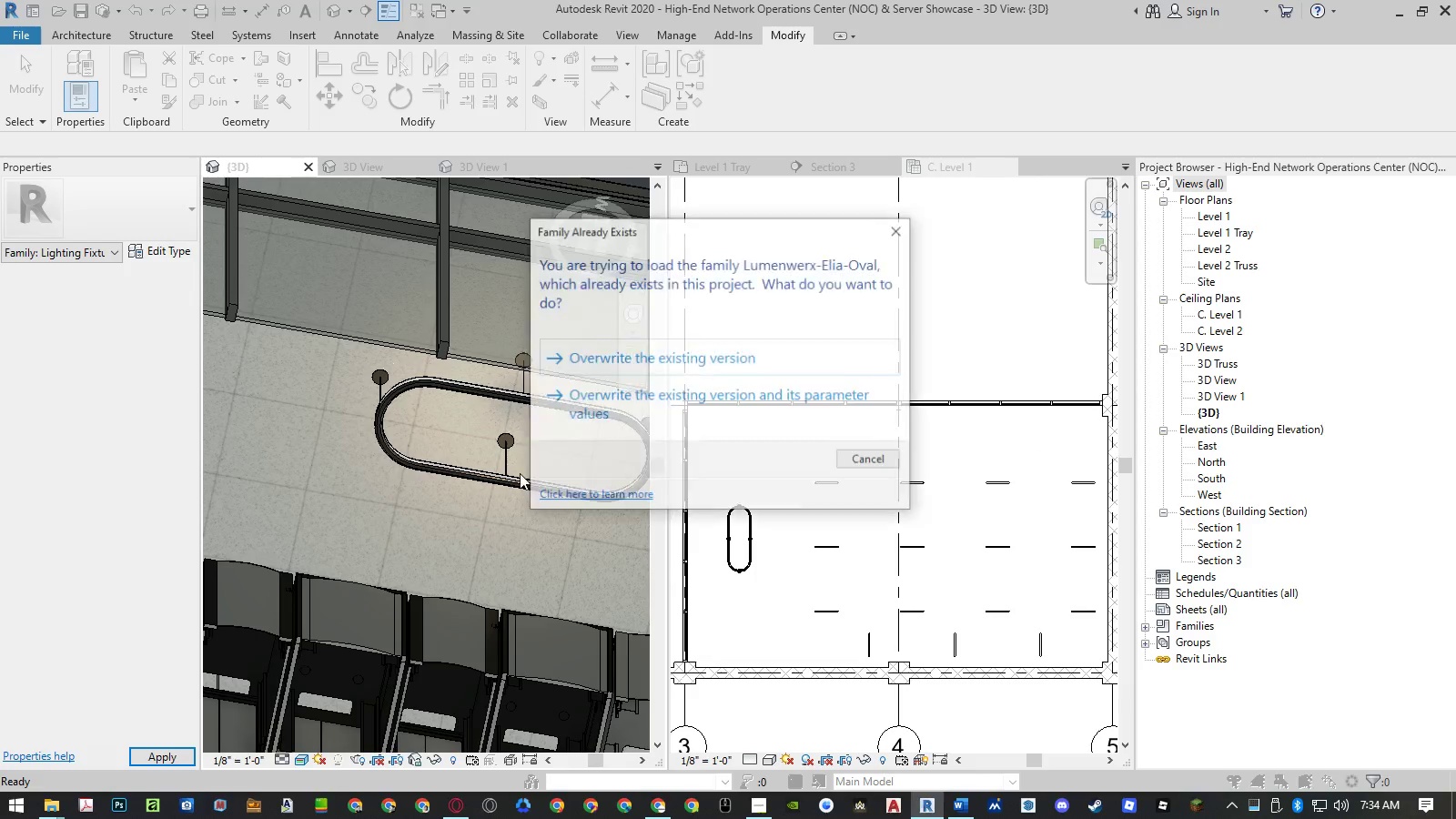 
left_click([746, 395])
 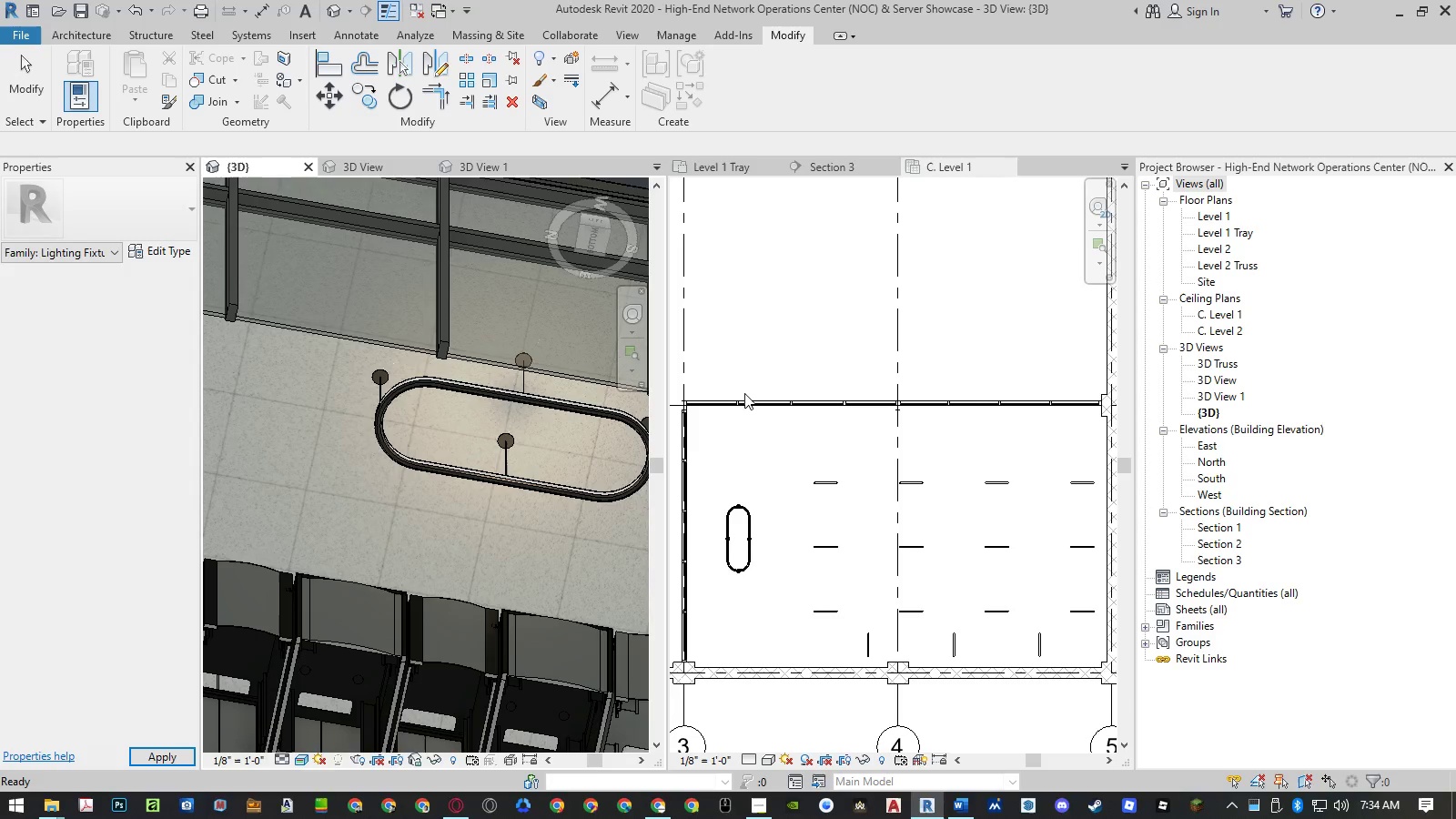 
left_click([750, 523])
 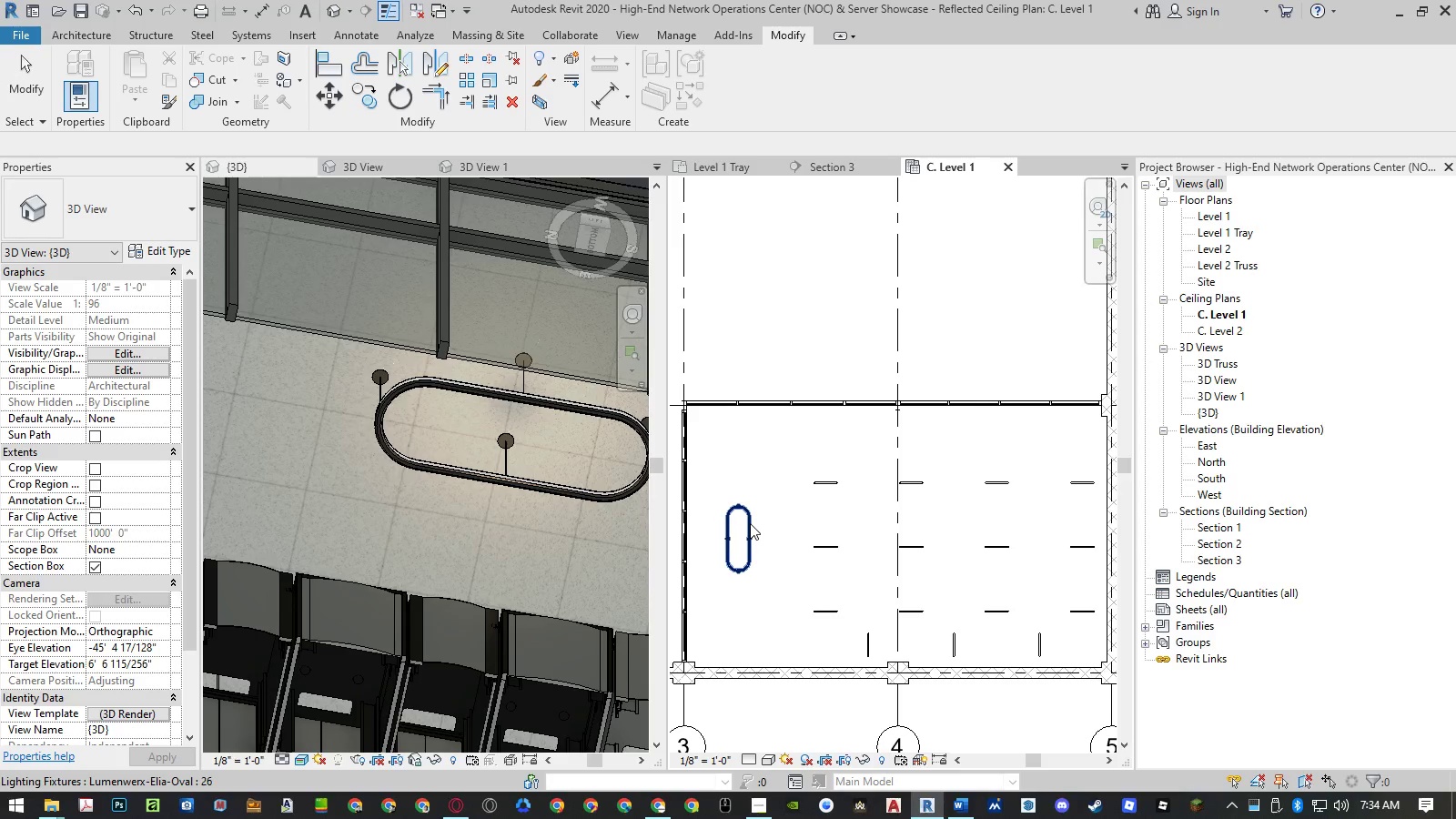 
left_click([750, 523])
 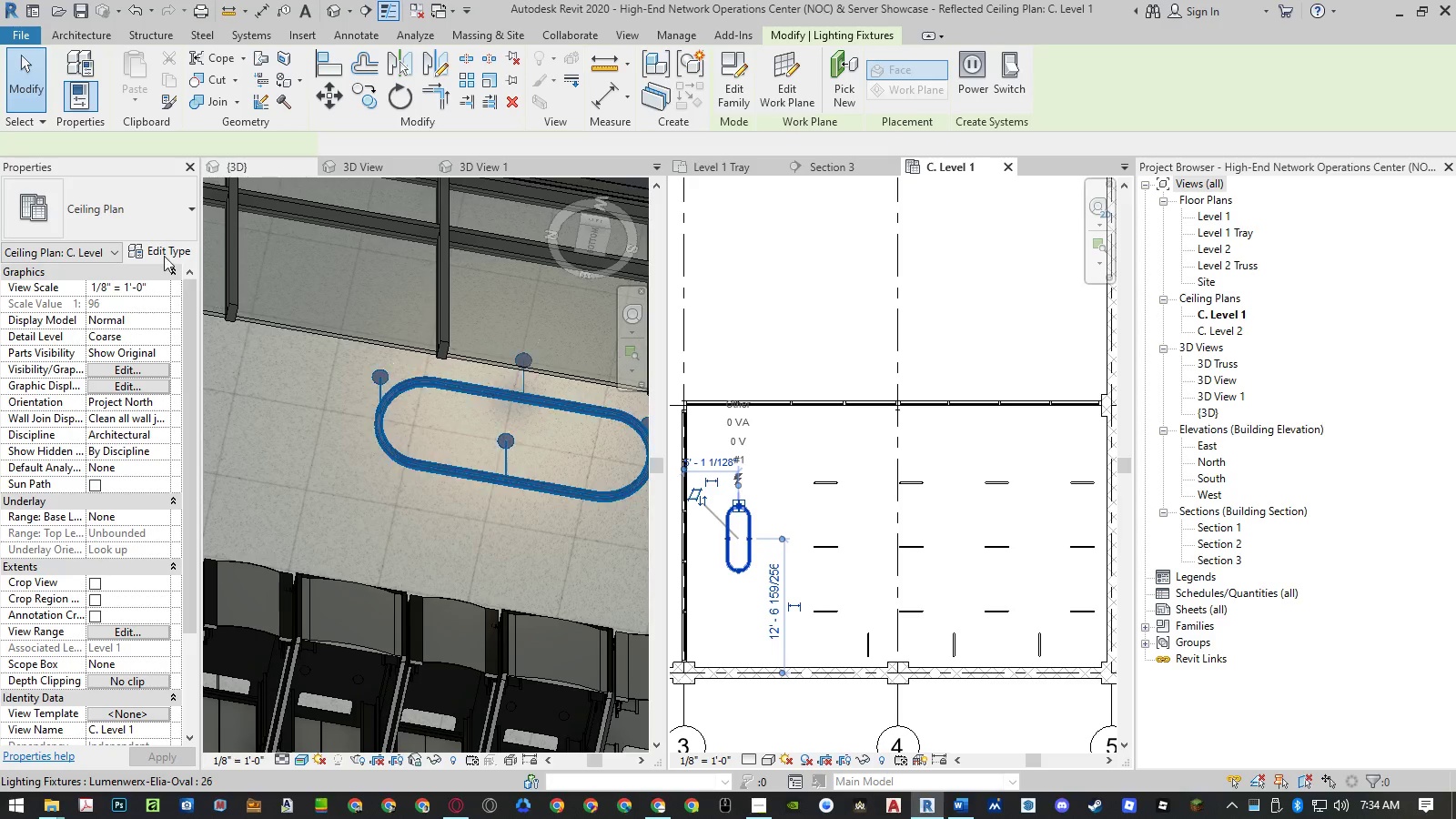 
left_click([163, 255])
 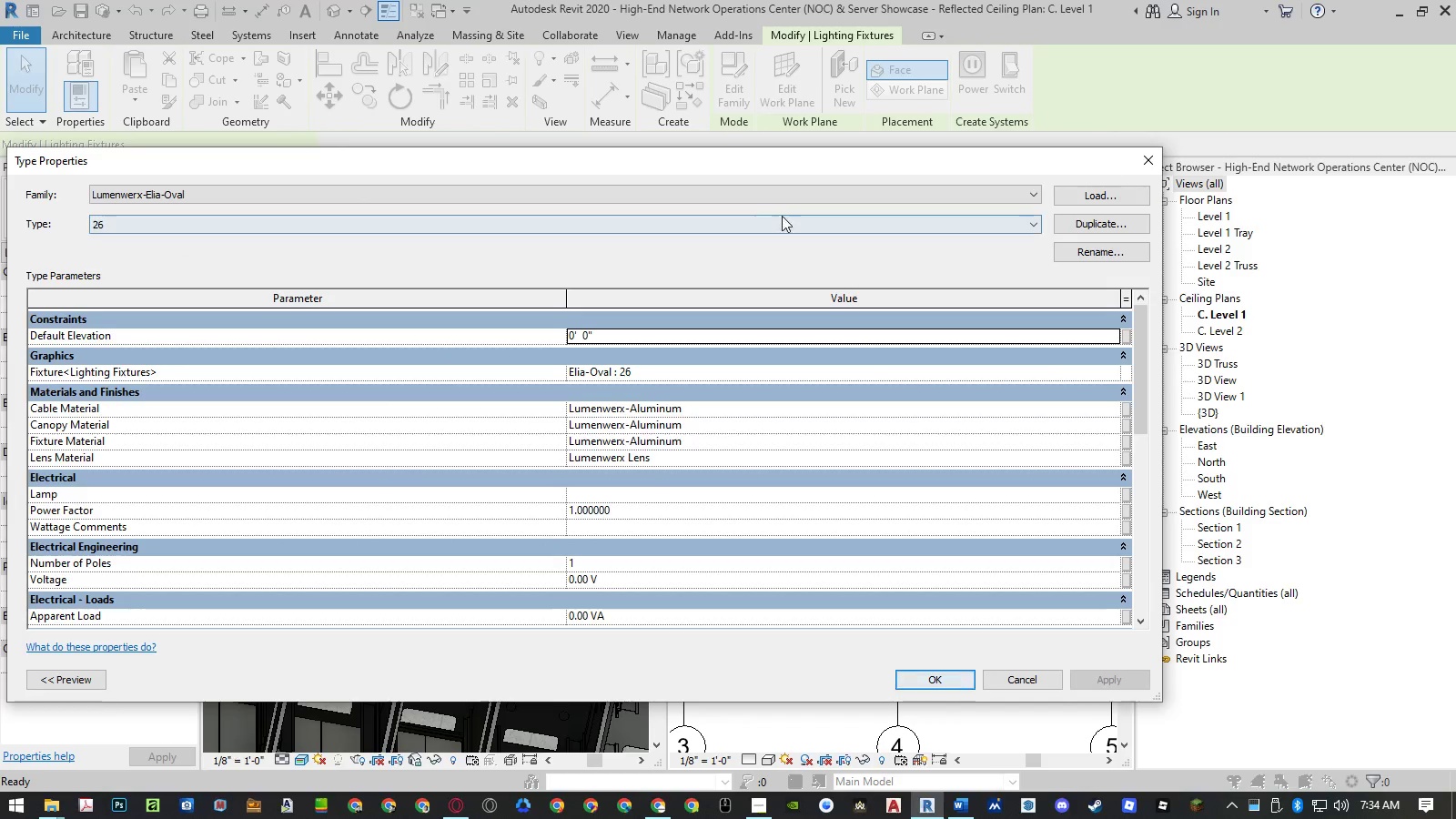 
left_click_drag(start_coordinate=[795, 163], to_coordinate=[861, 180])
 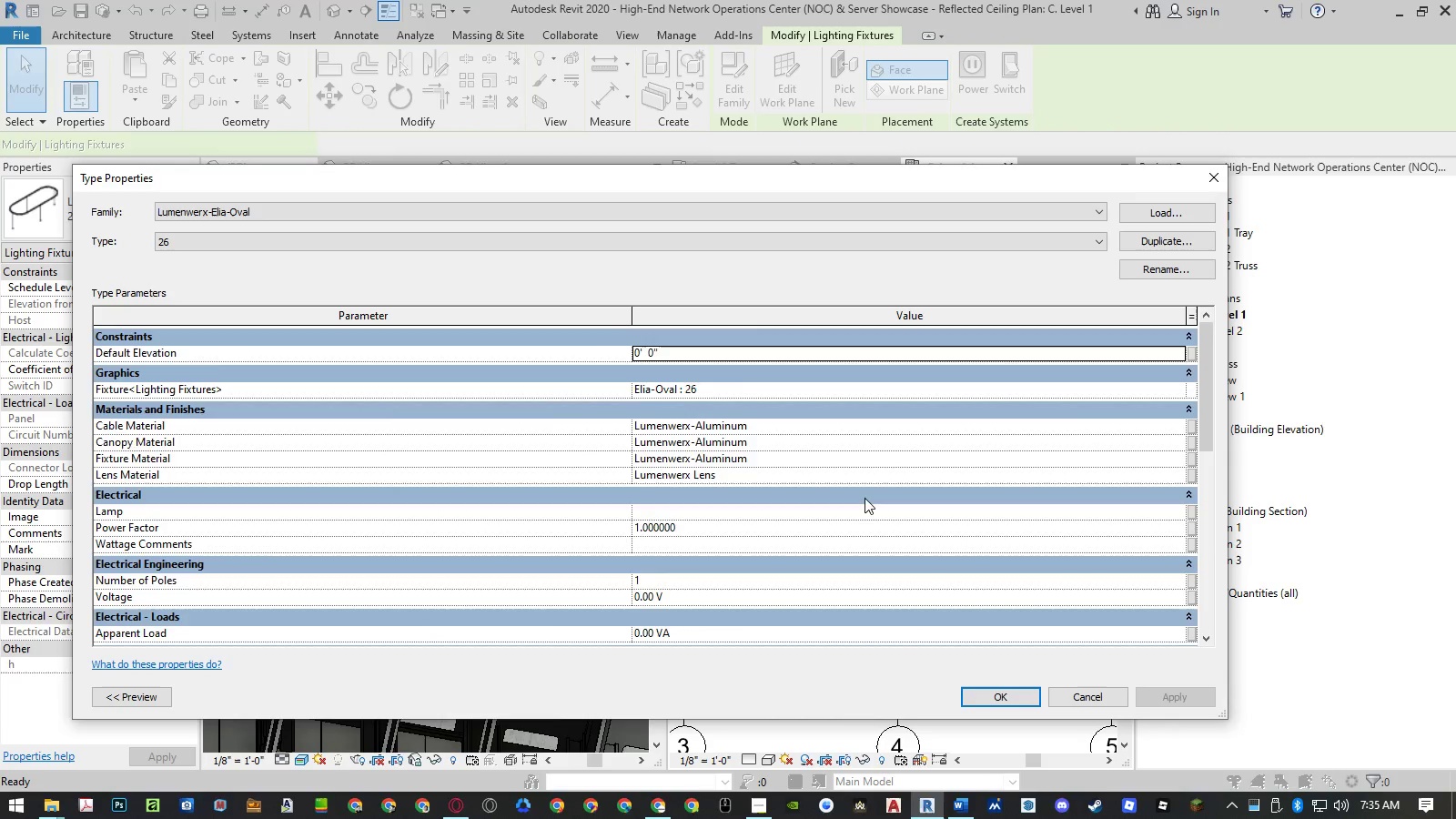 
scroll: coordinate [864, 498], scroll_direction: down, amount: 4.0
 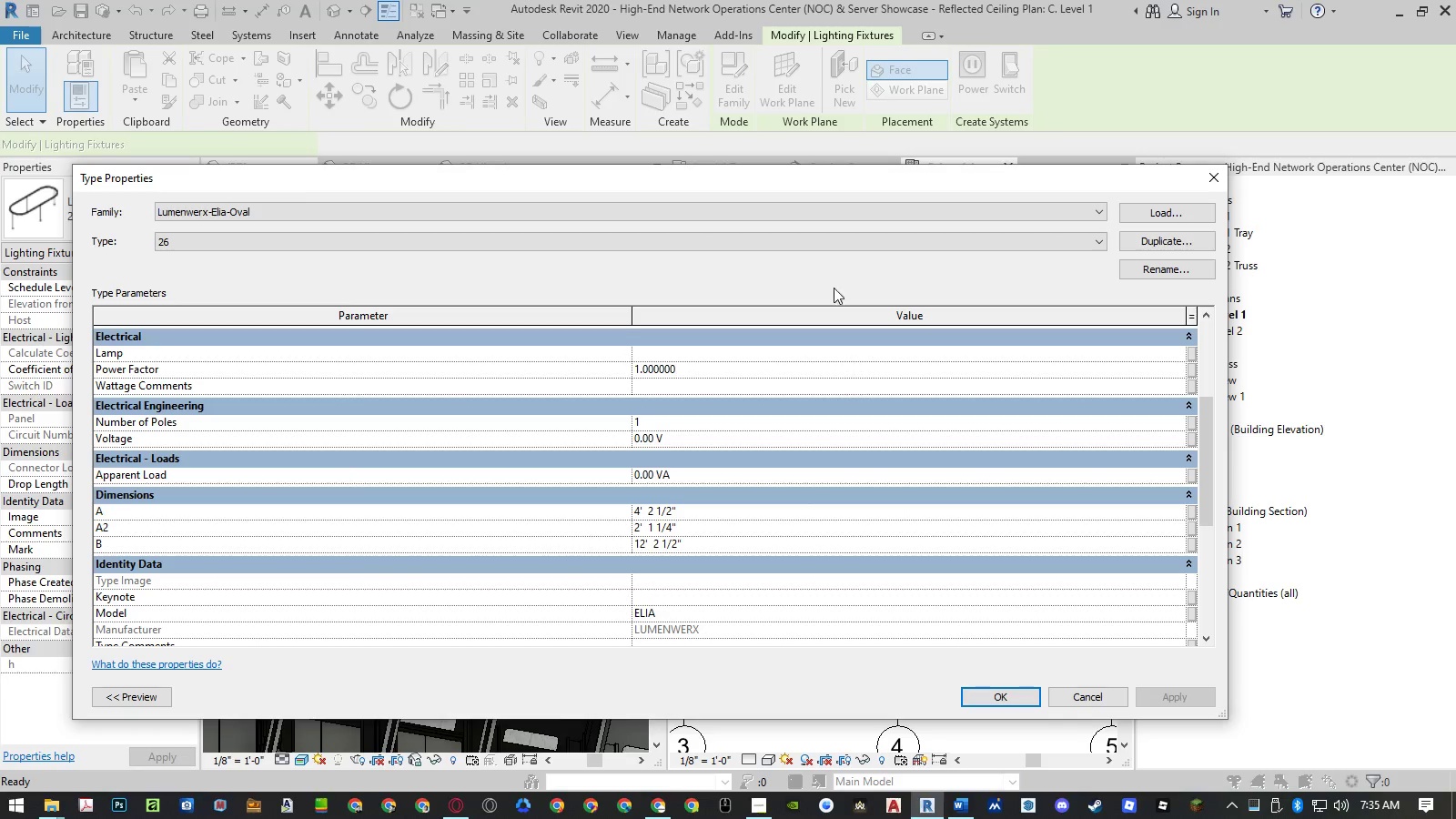 
left_click_drag(start_coordinate=[827, 185], to_coordinate=[1314, 157])
 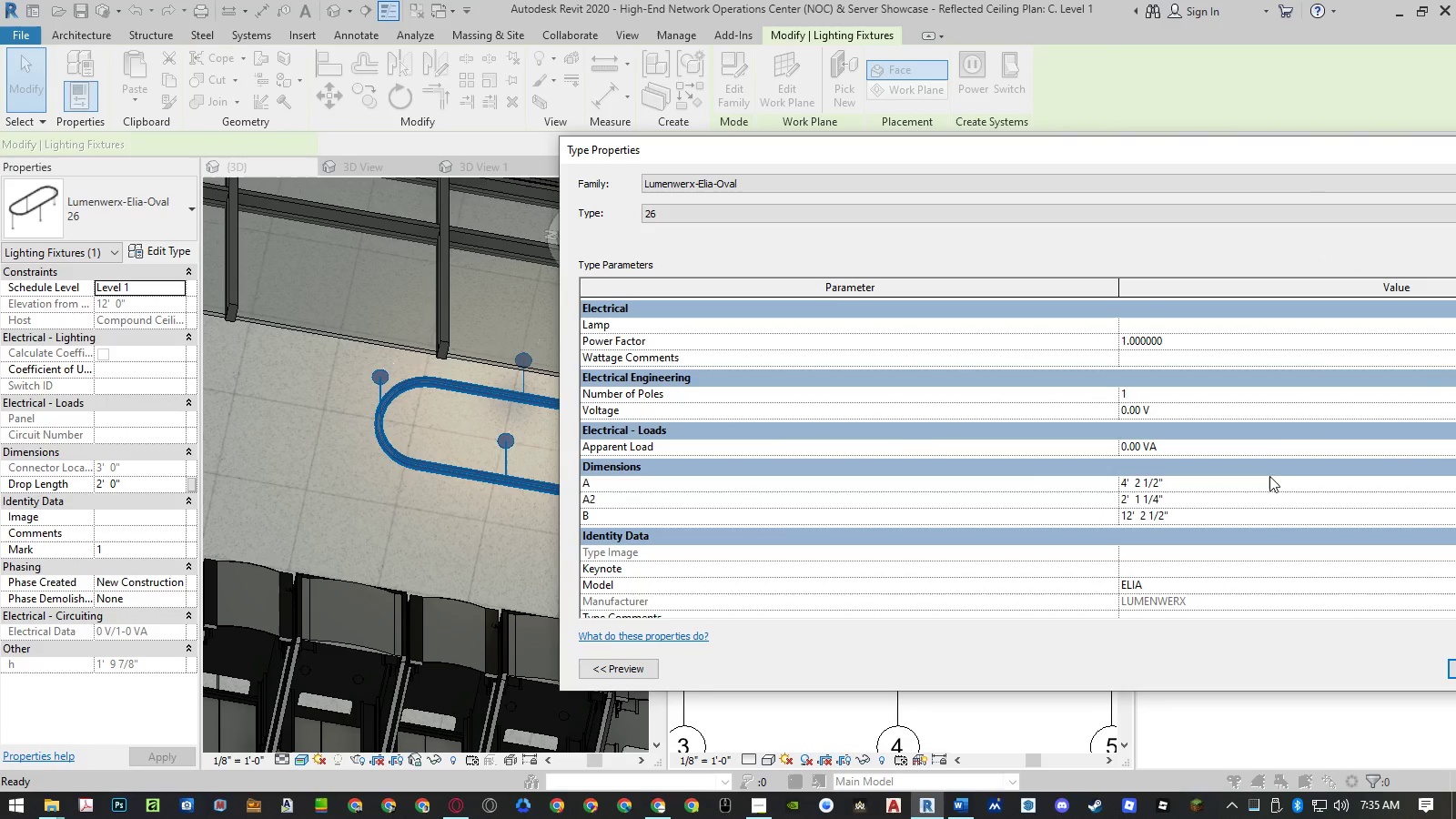 
left_click([1267, 475])
 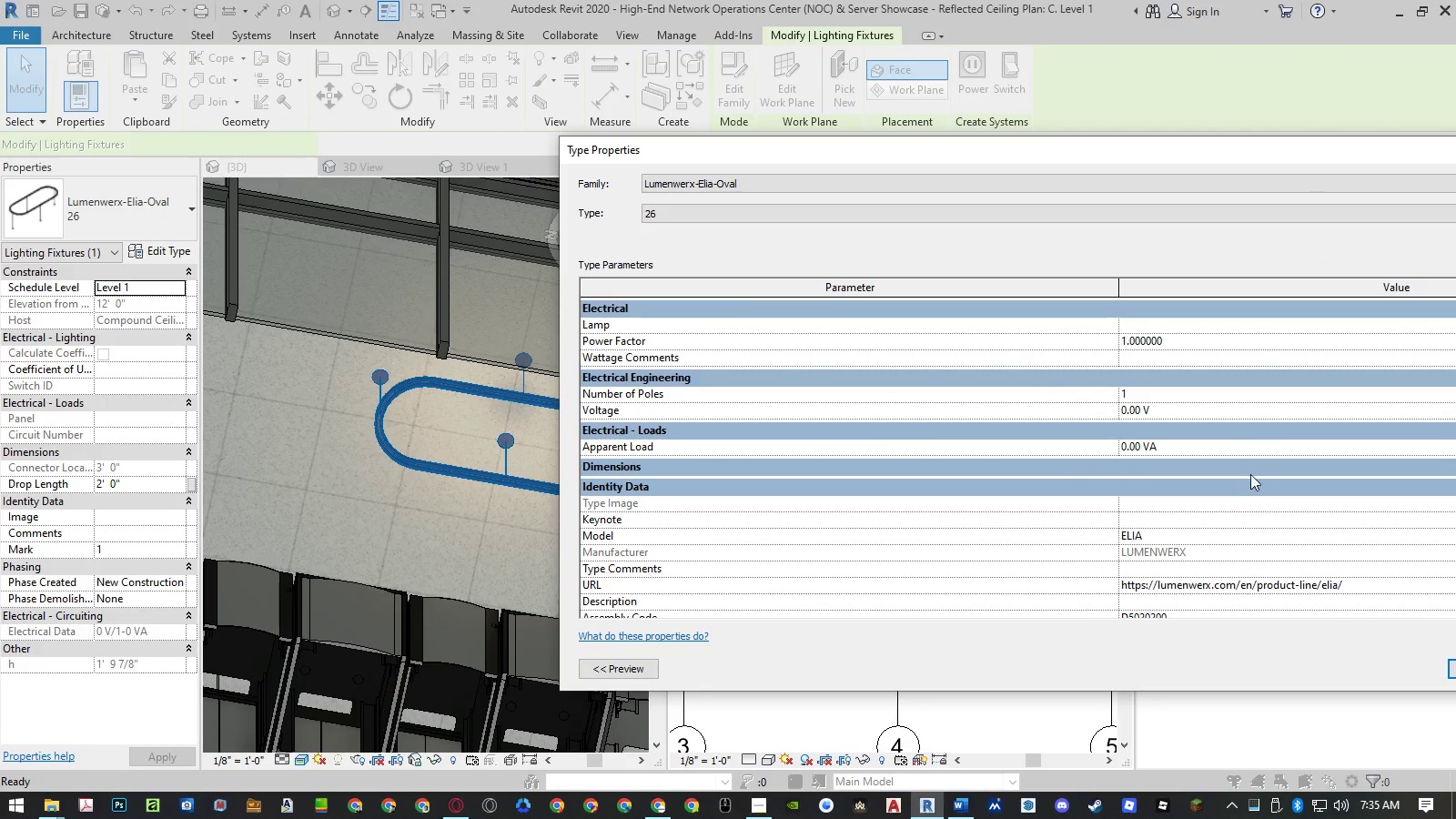 
left_click([1249, 472])
 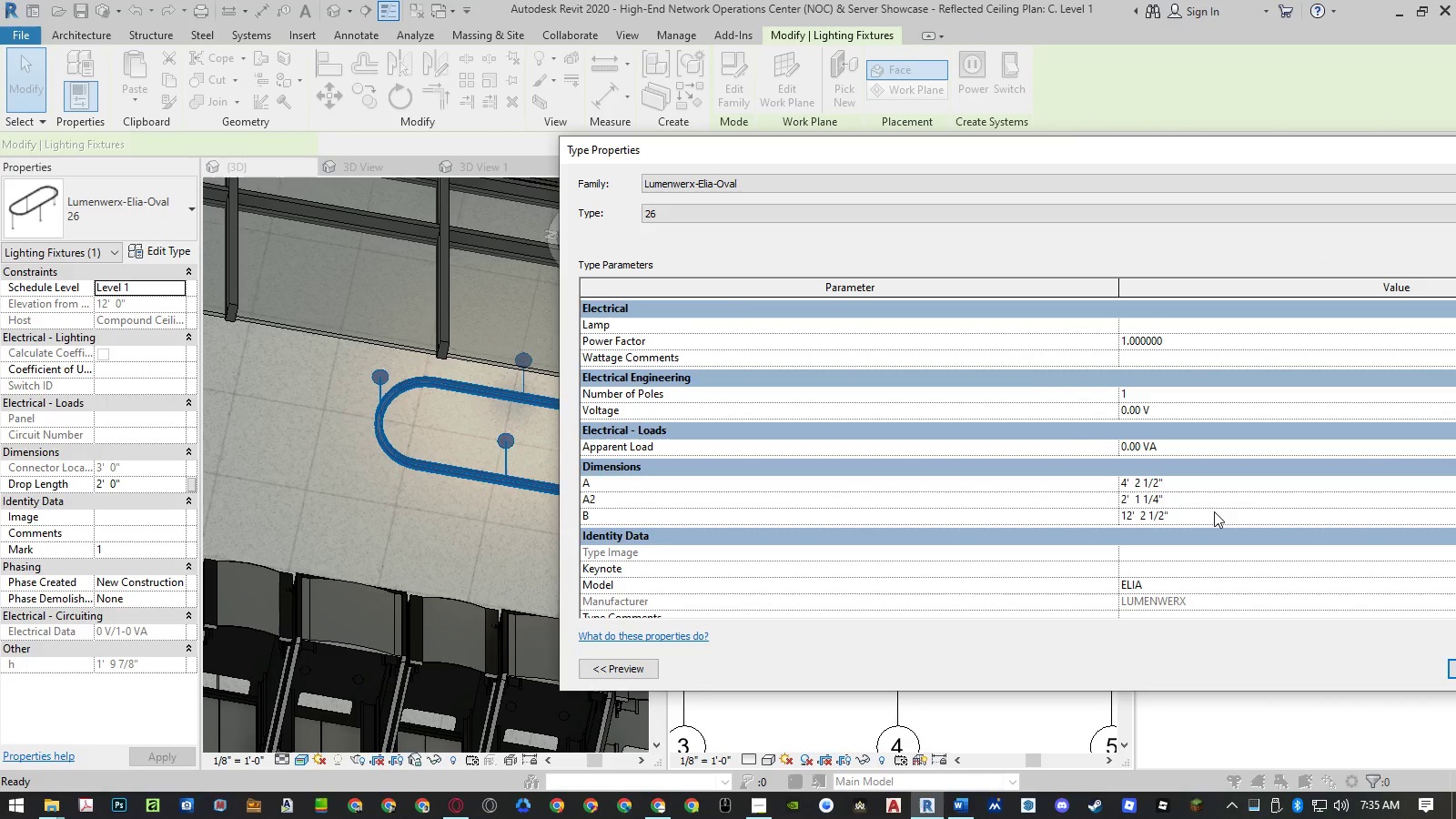 
double_click([1214, 511])
 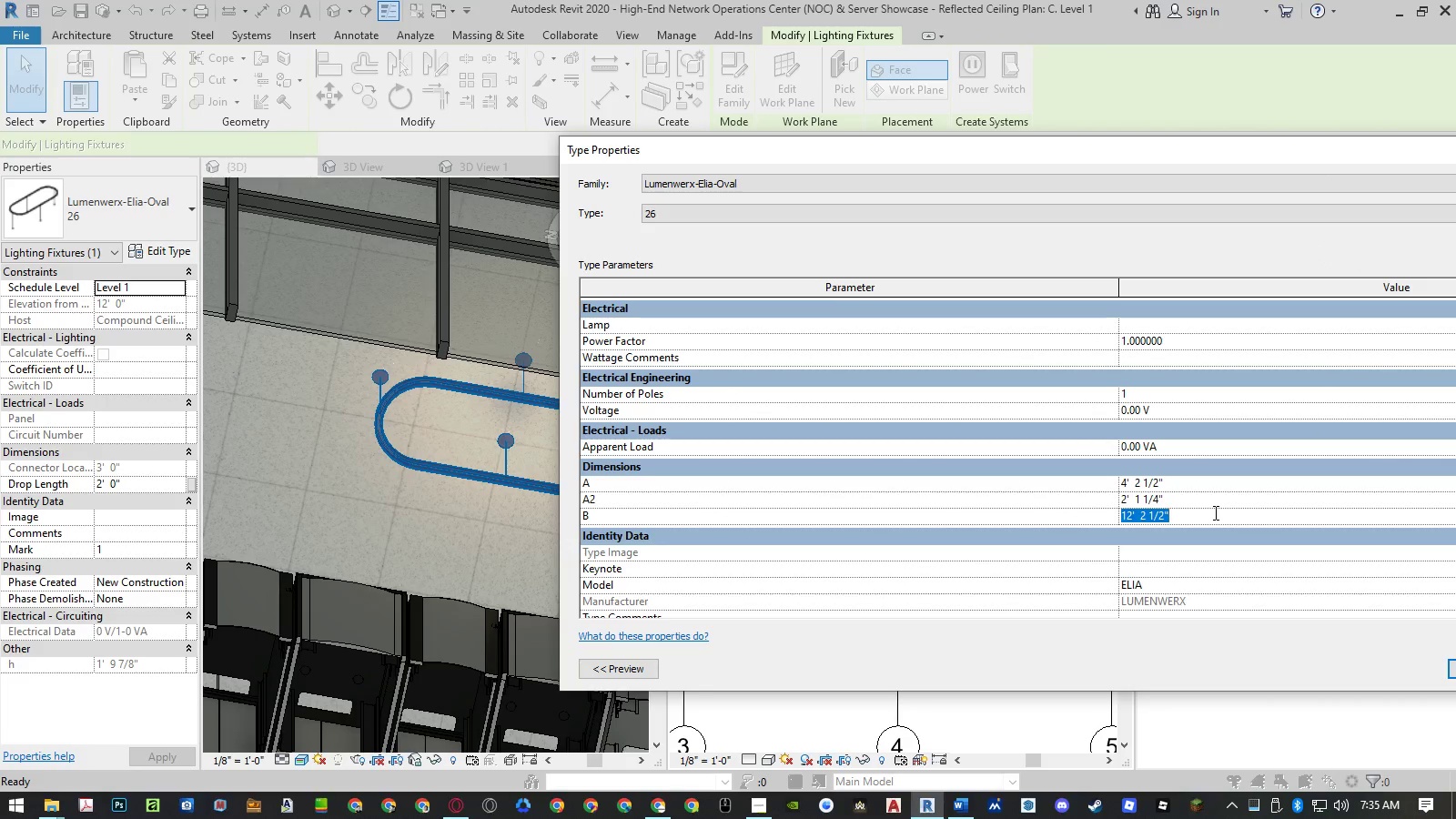 
key(Numpad2)
 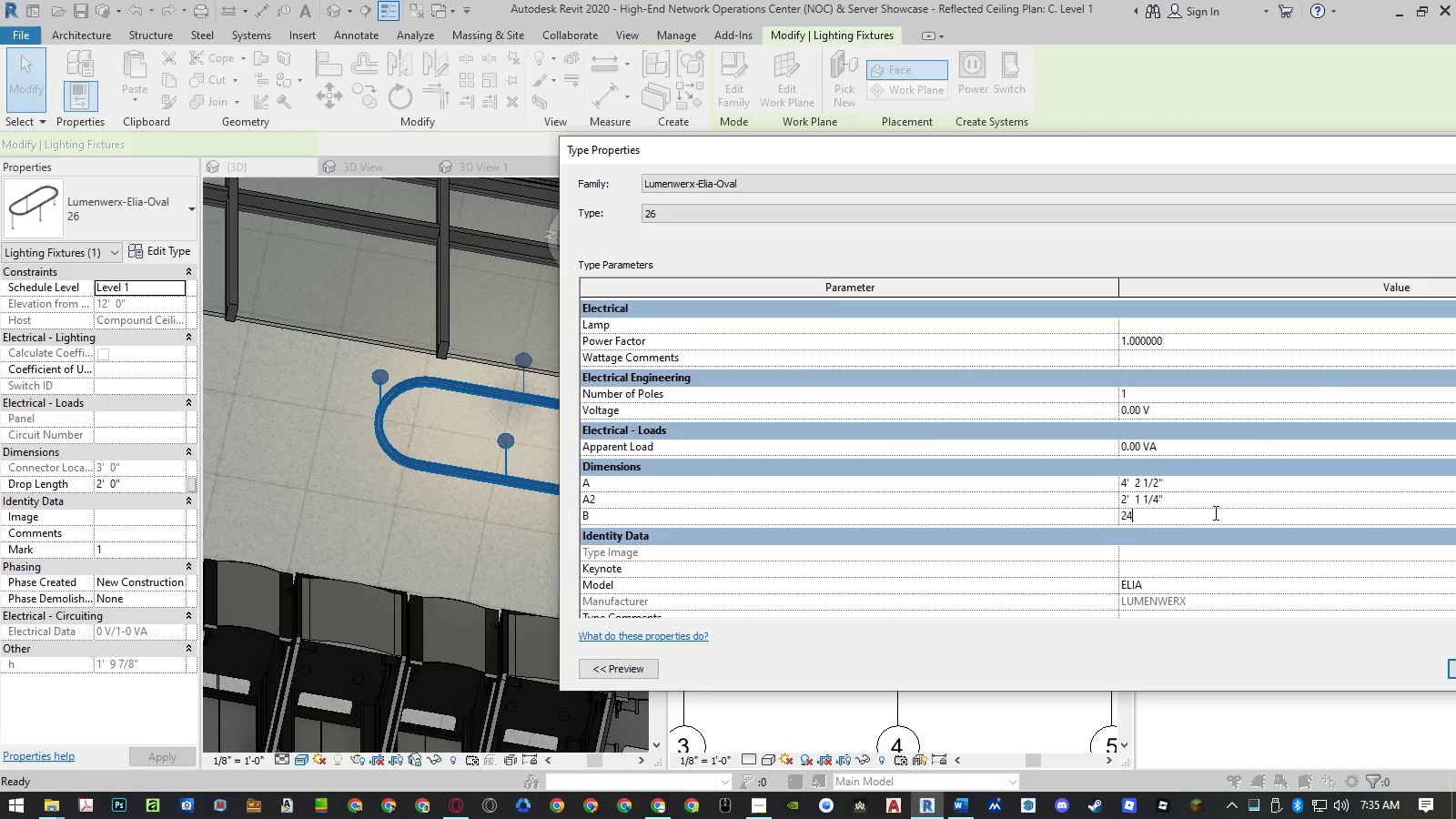 
key(Numpad4)
 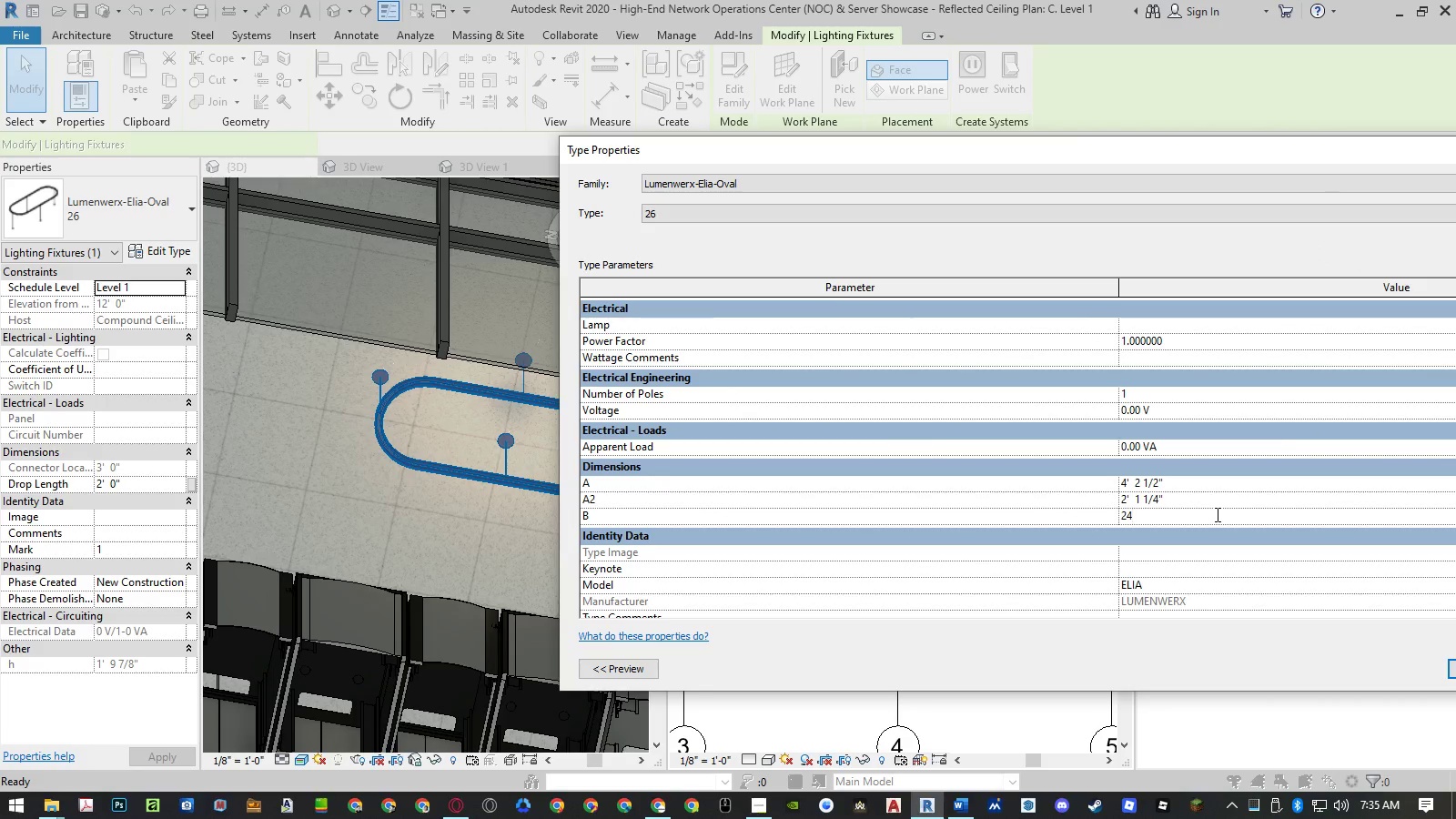 
key(NumpadEnter)
 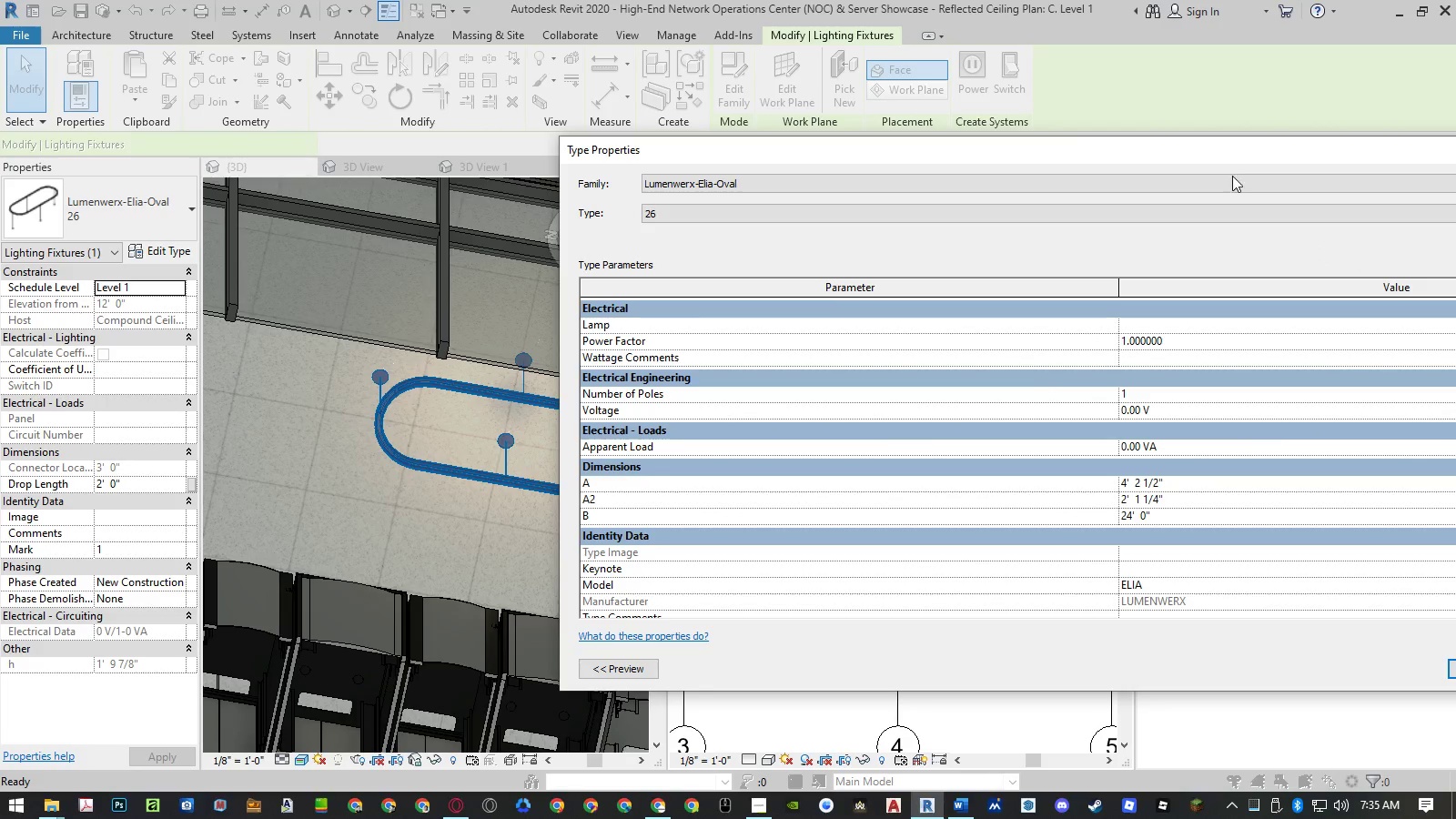 
left_click_drag(start_coordinate=[1213, 145], to_coordinate=[978, 119])
 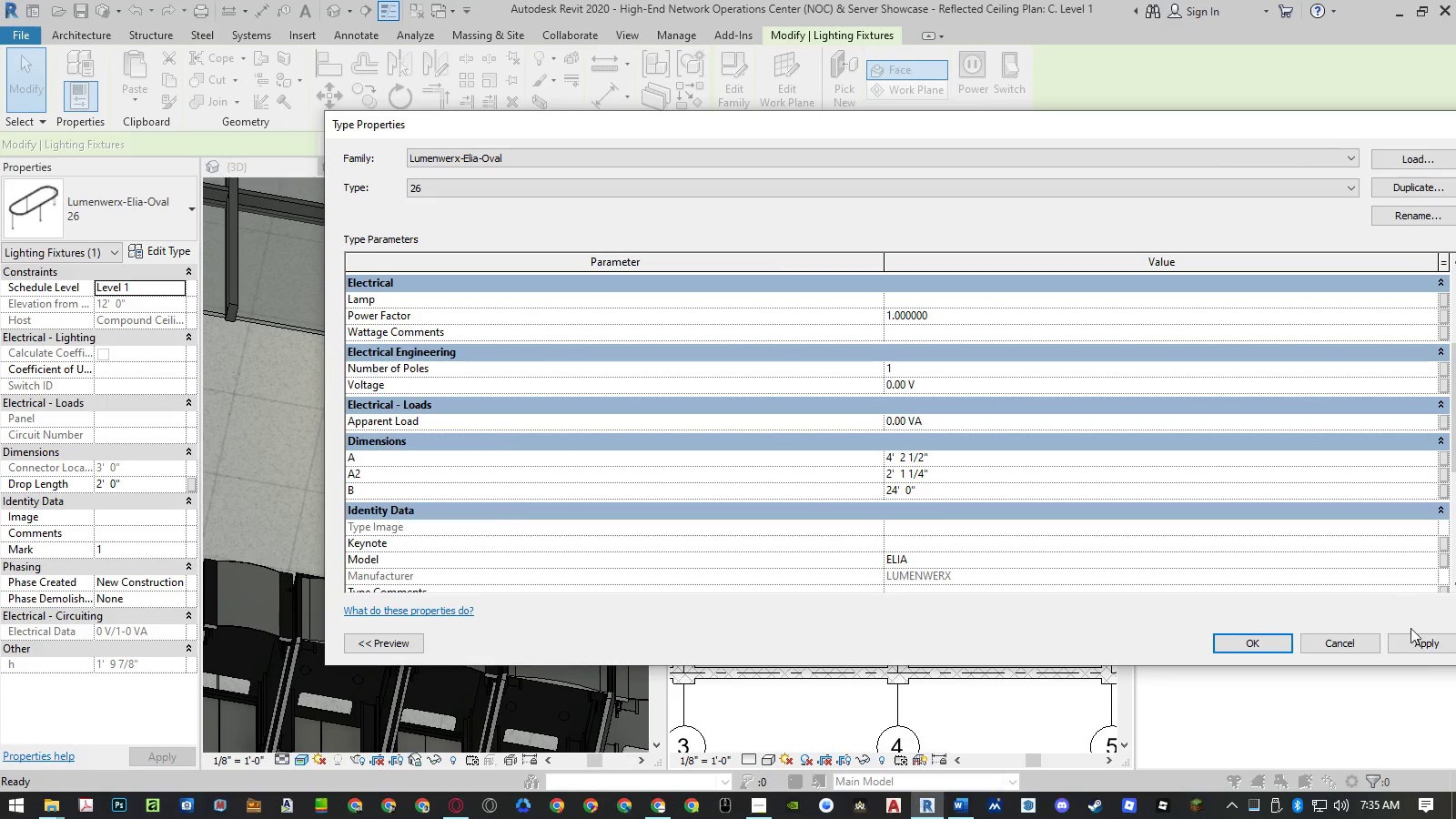 
left_click([1417, 641])
 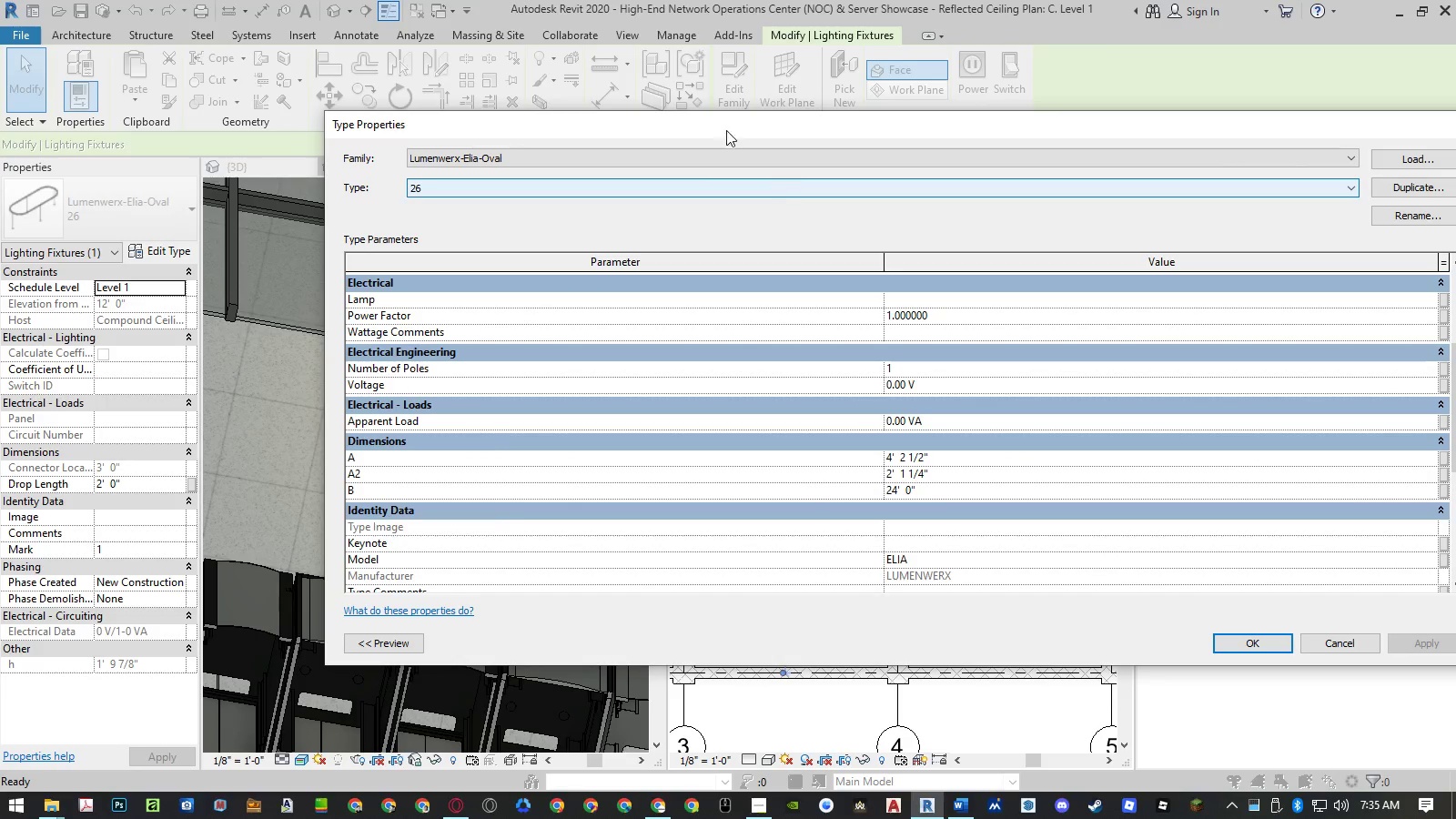 
left_click_drag(start_coordinate=[714, 129], to_coordinate=[761, 129])
 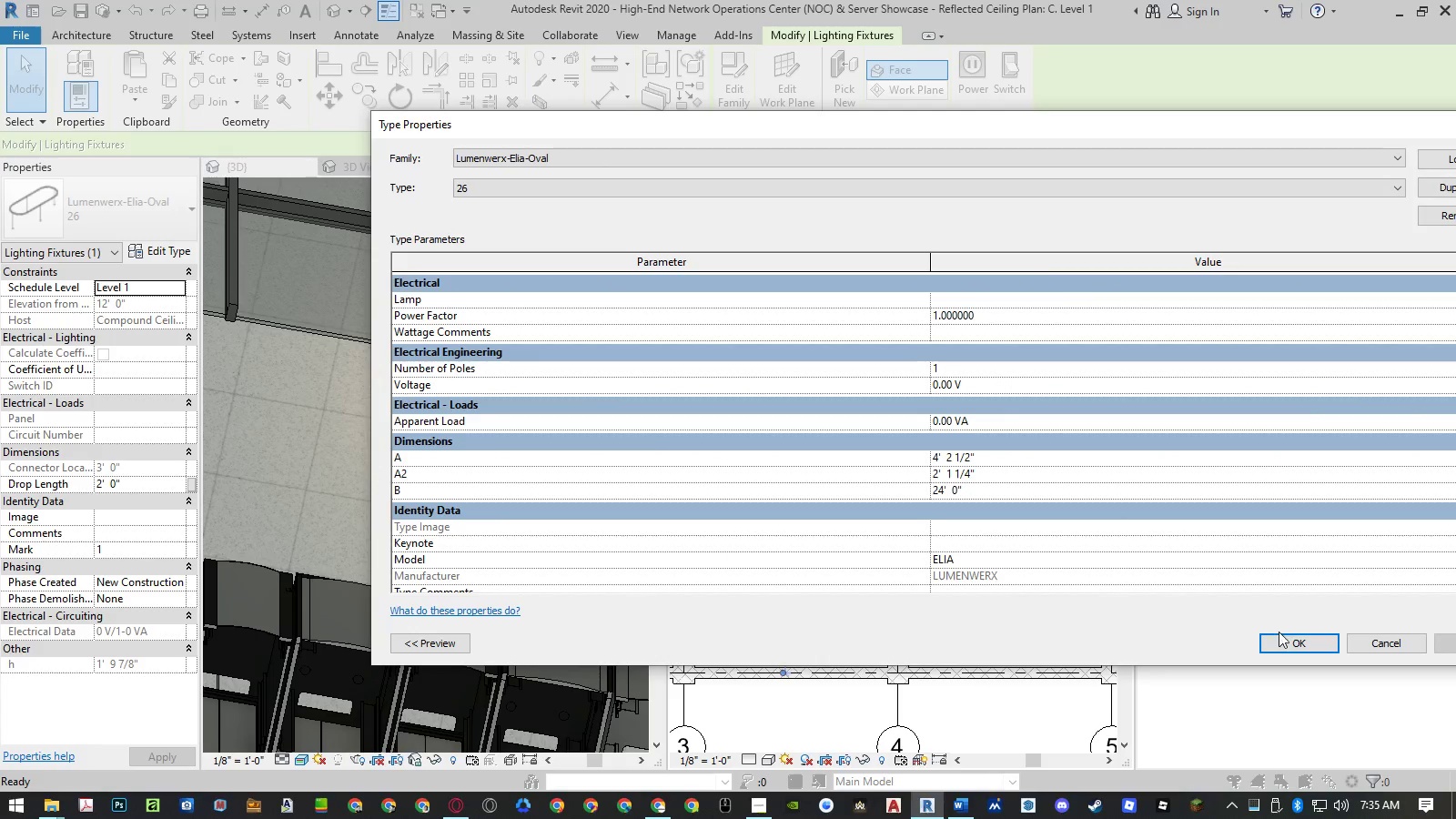 
left_click([1279, 639])
 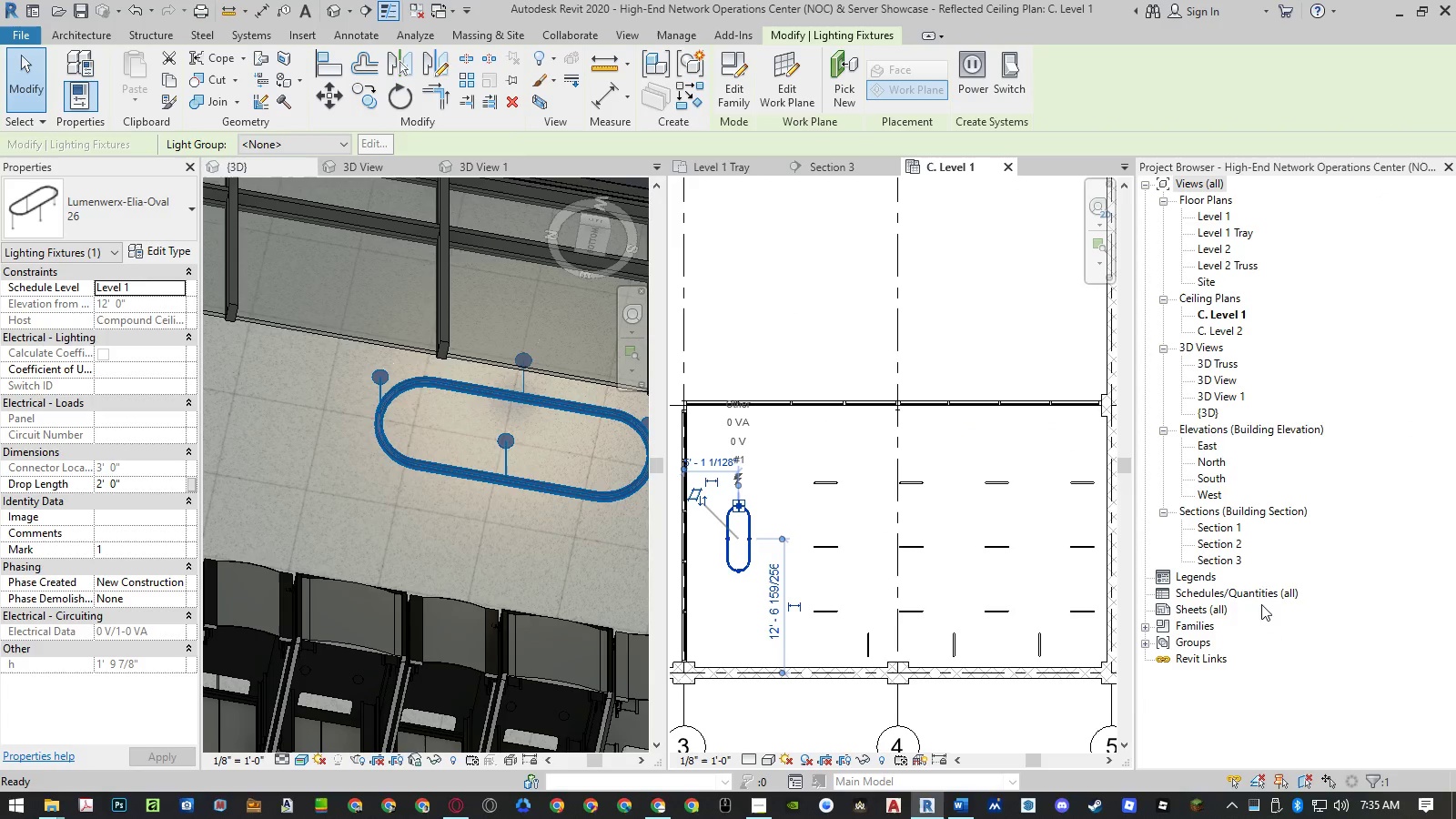 
left_click([993, 361])
 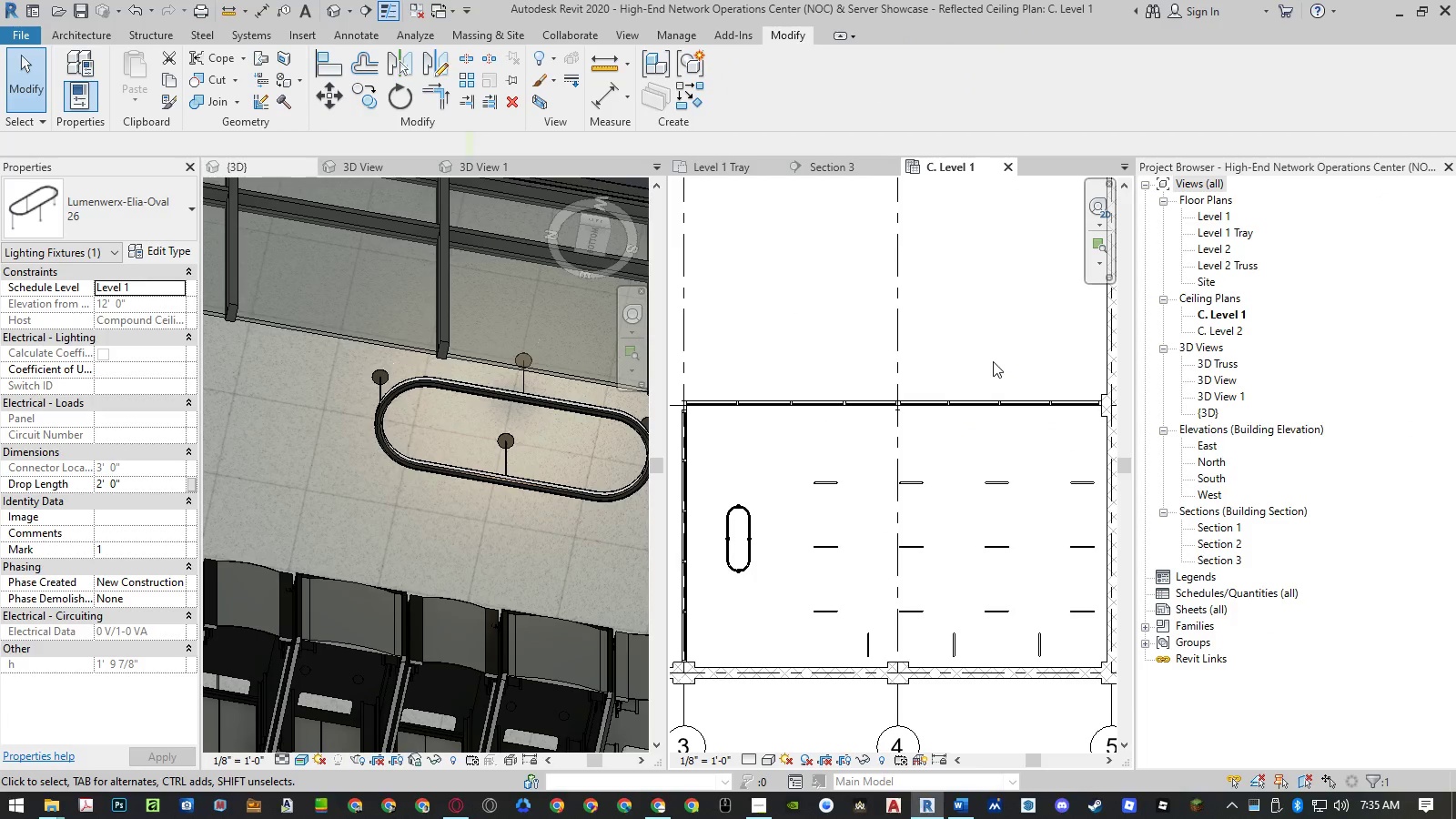 
key(Control+Z)
 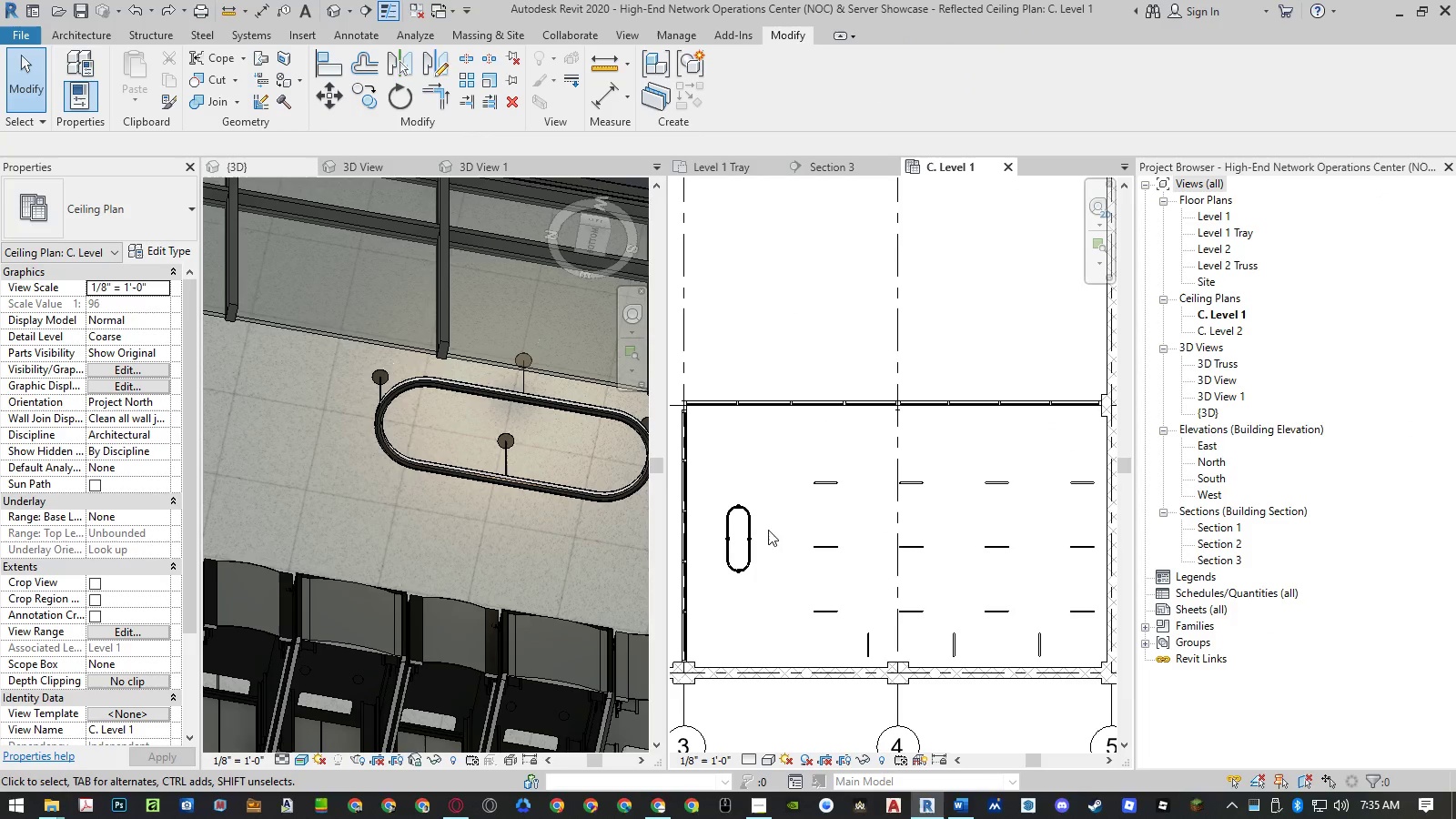 
left_click([753, 531])
 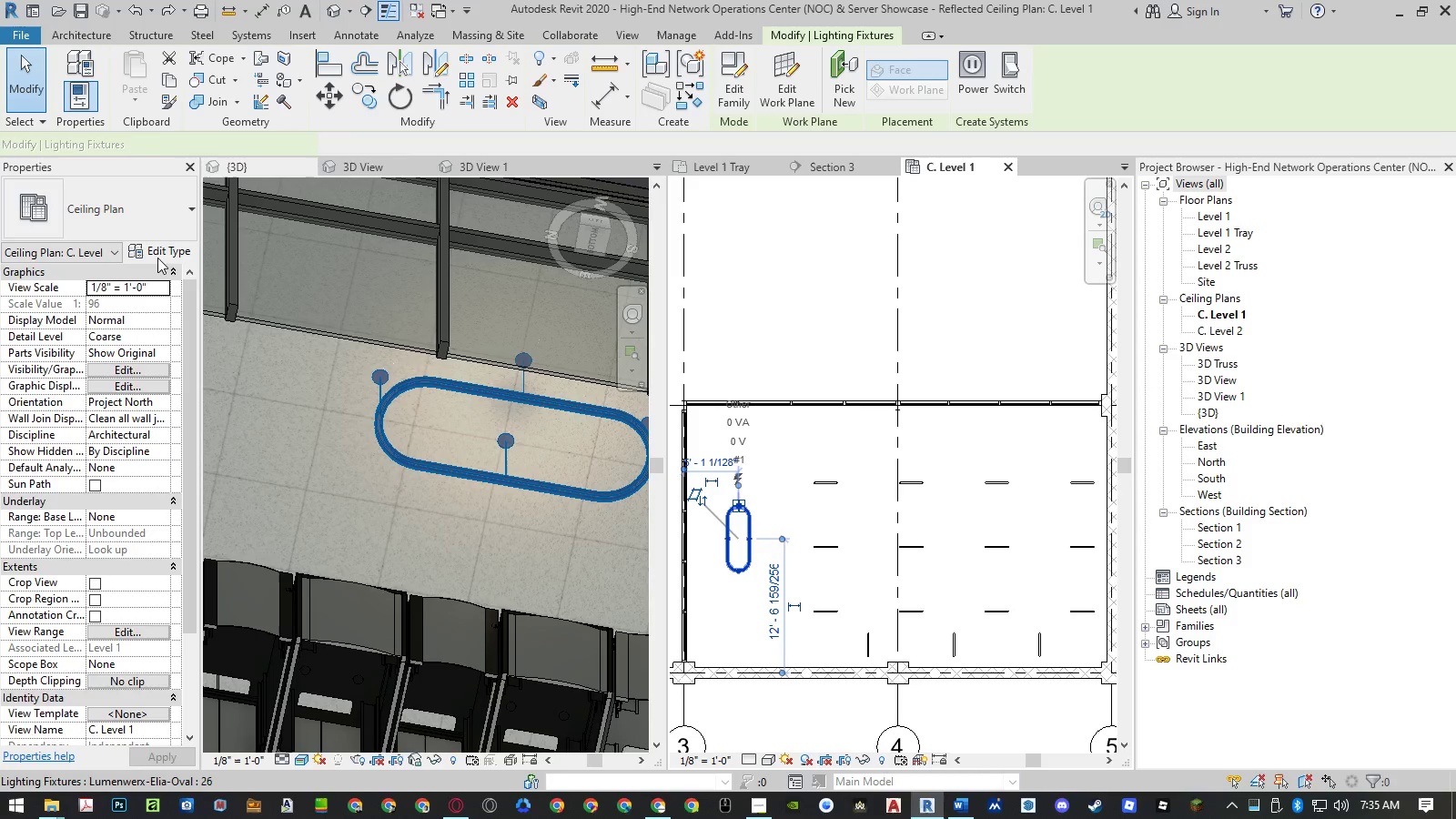 
left_click([157, 255])
 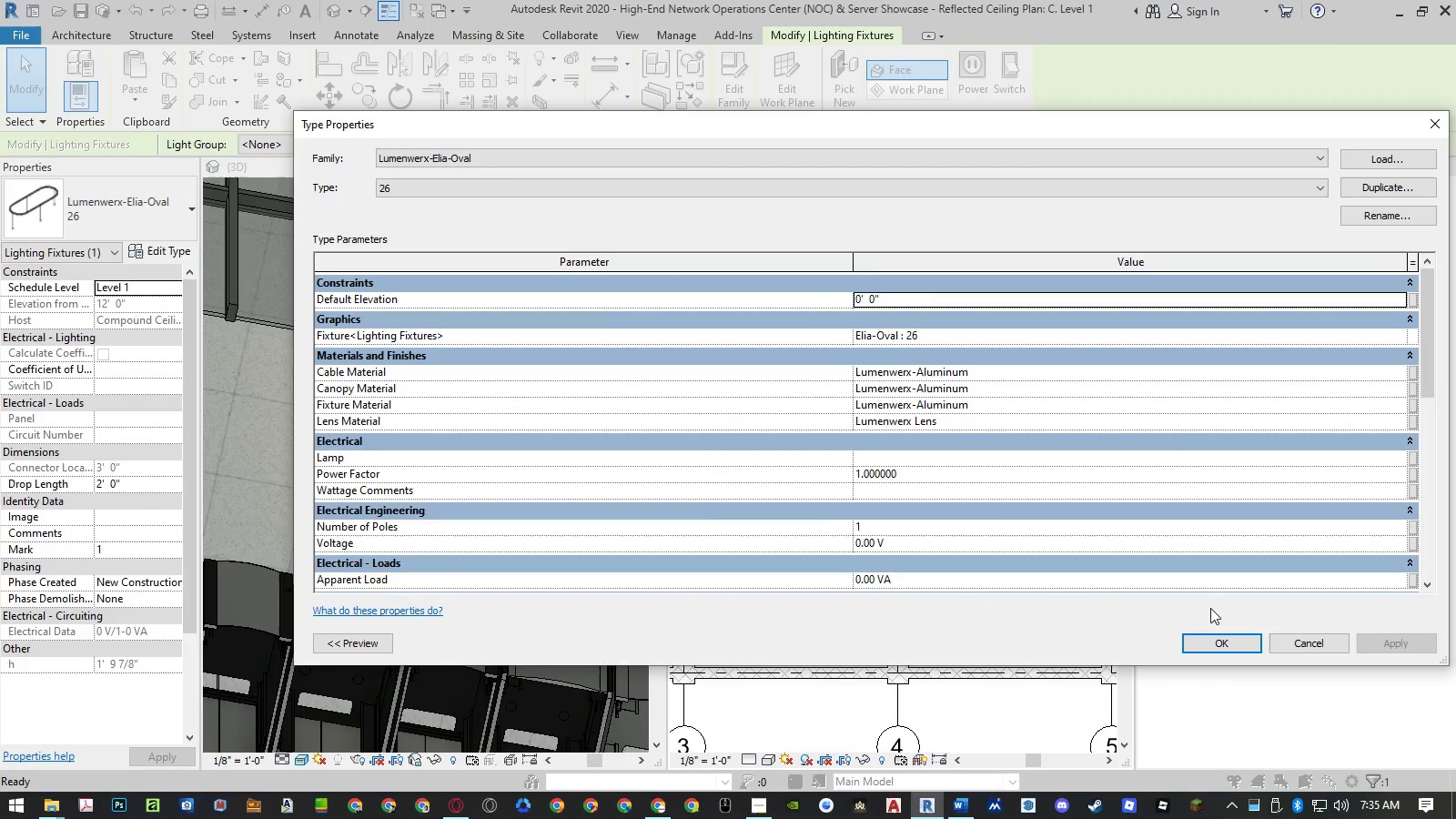 
scroll: coordinate [979, 487], scroll_direction: down, amount: 5.0
 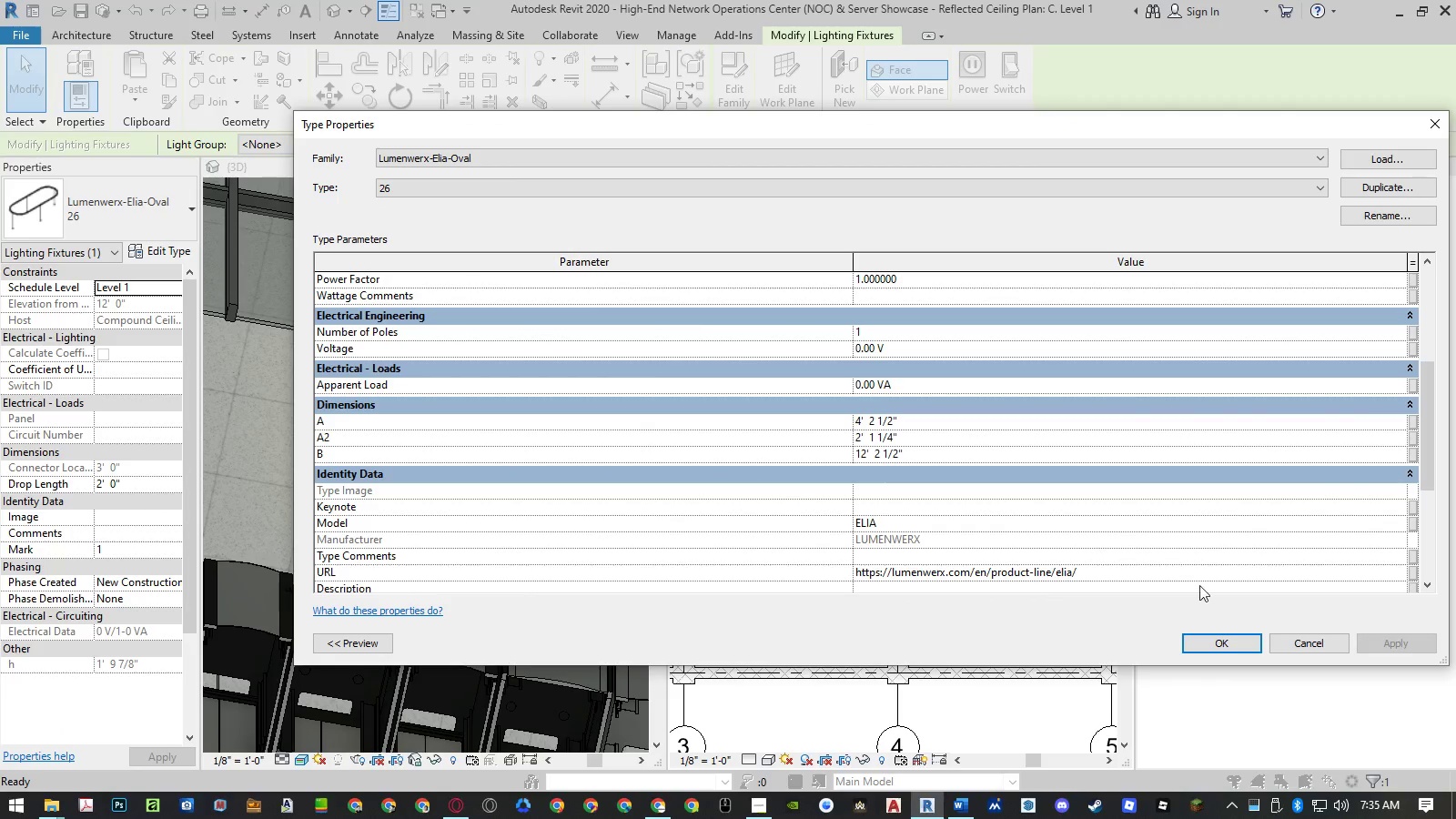 
left_click([1307, 639])
 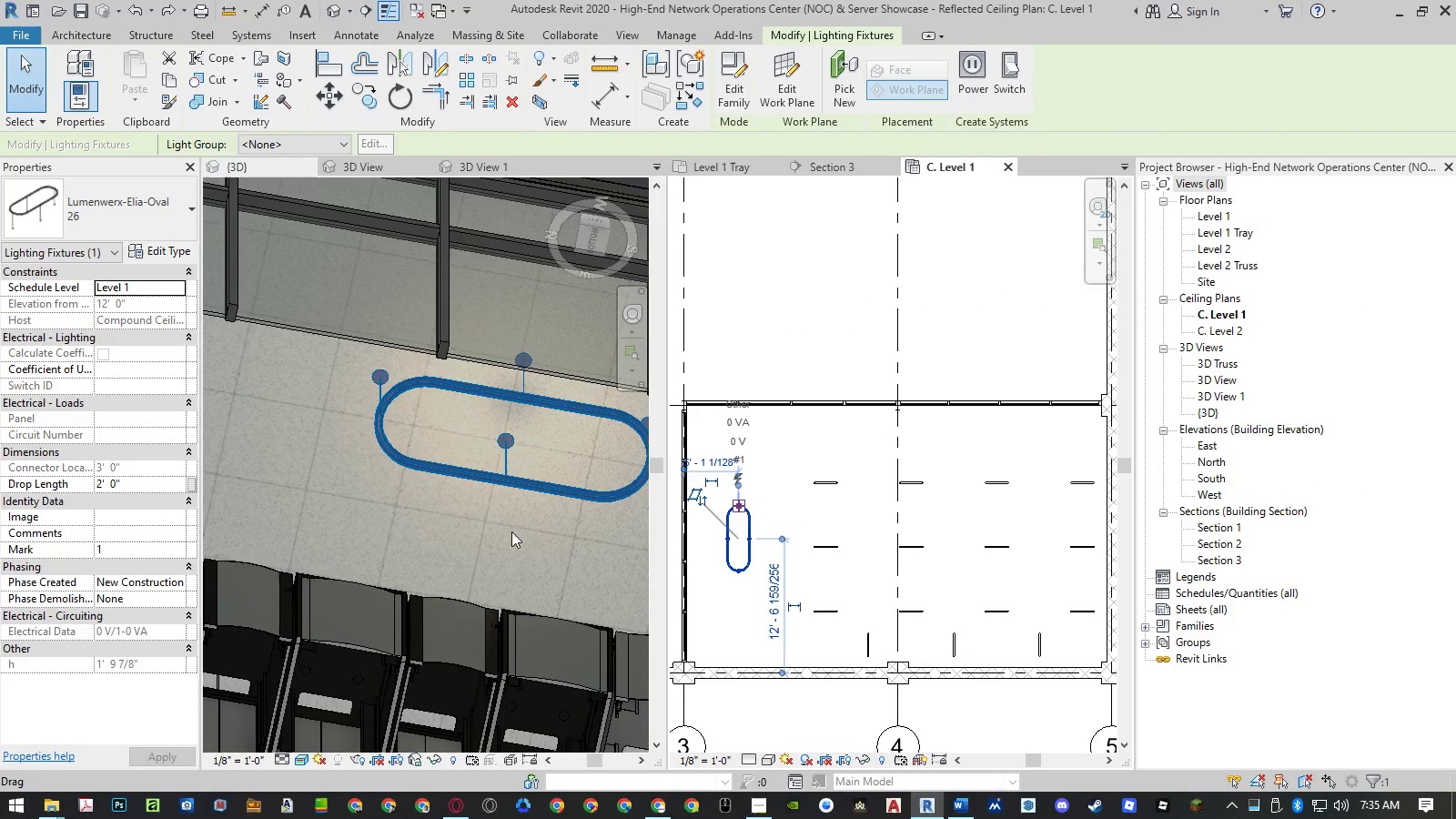 
left_click([384, 157])
 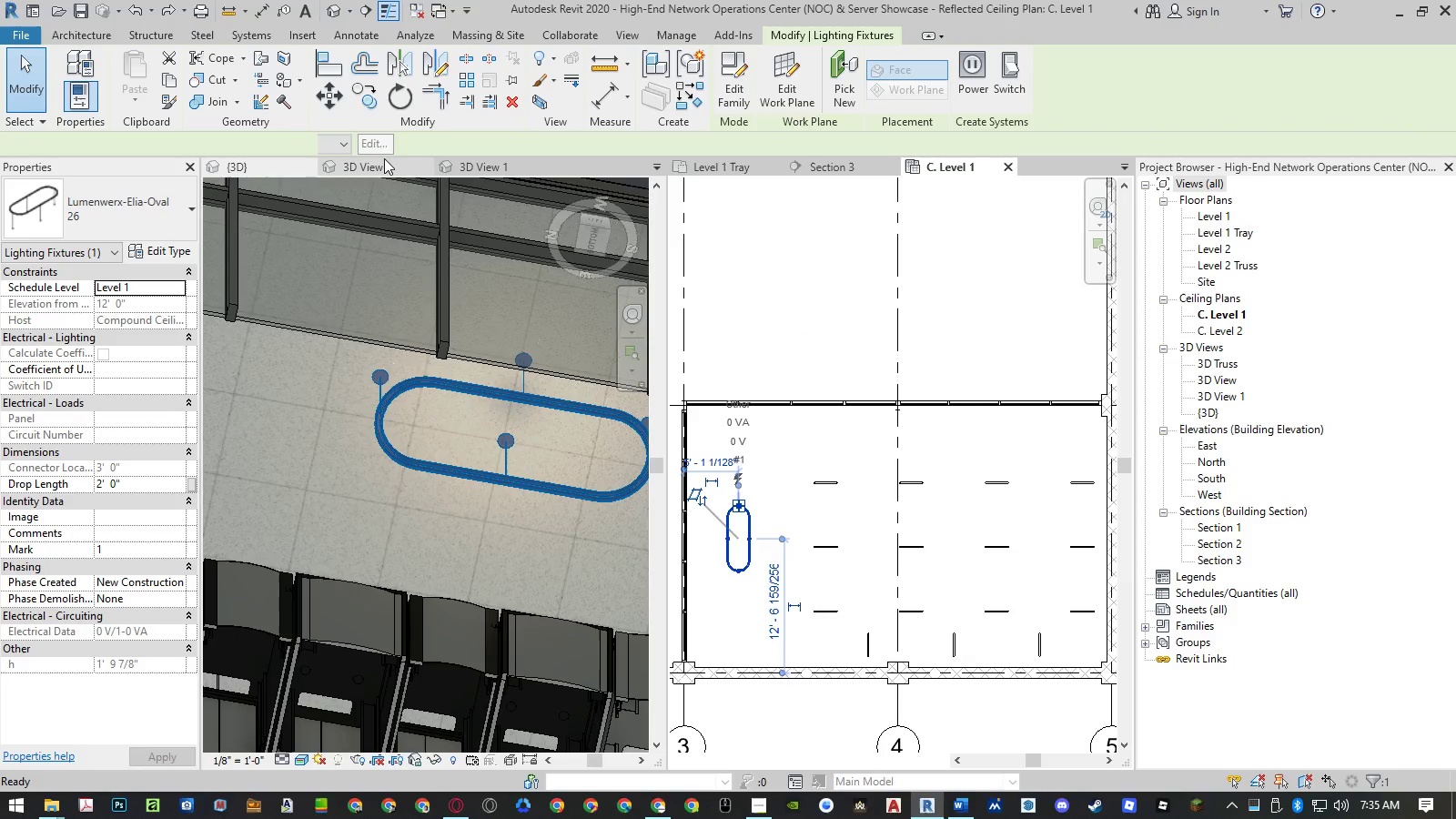 
left_click([384, 162])
 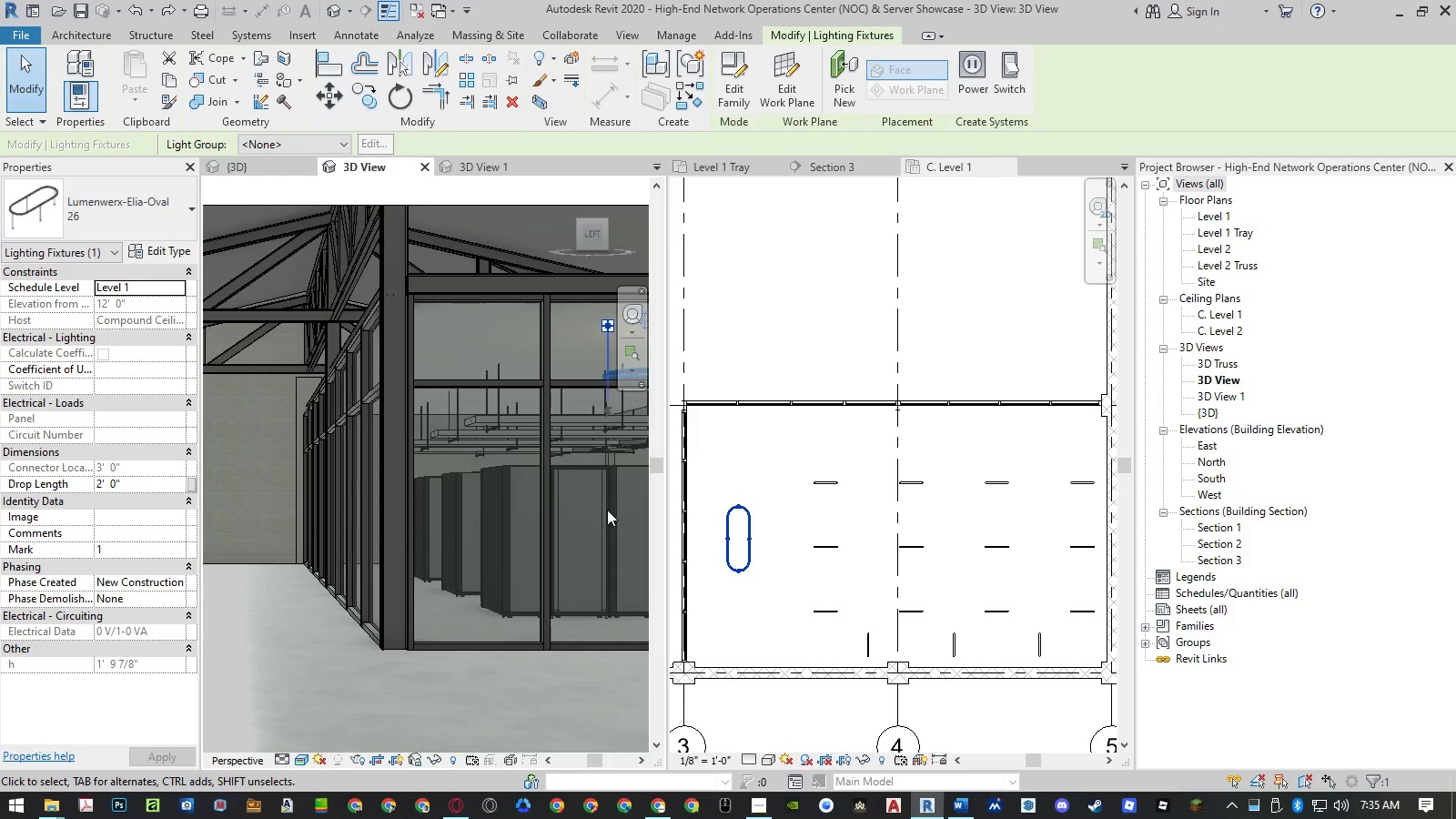 
left_click([764, 527])
 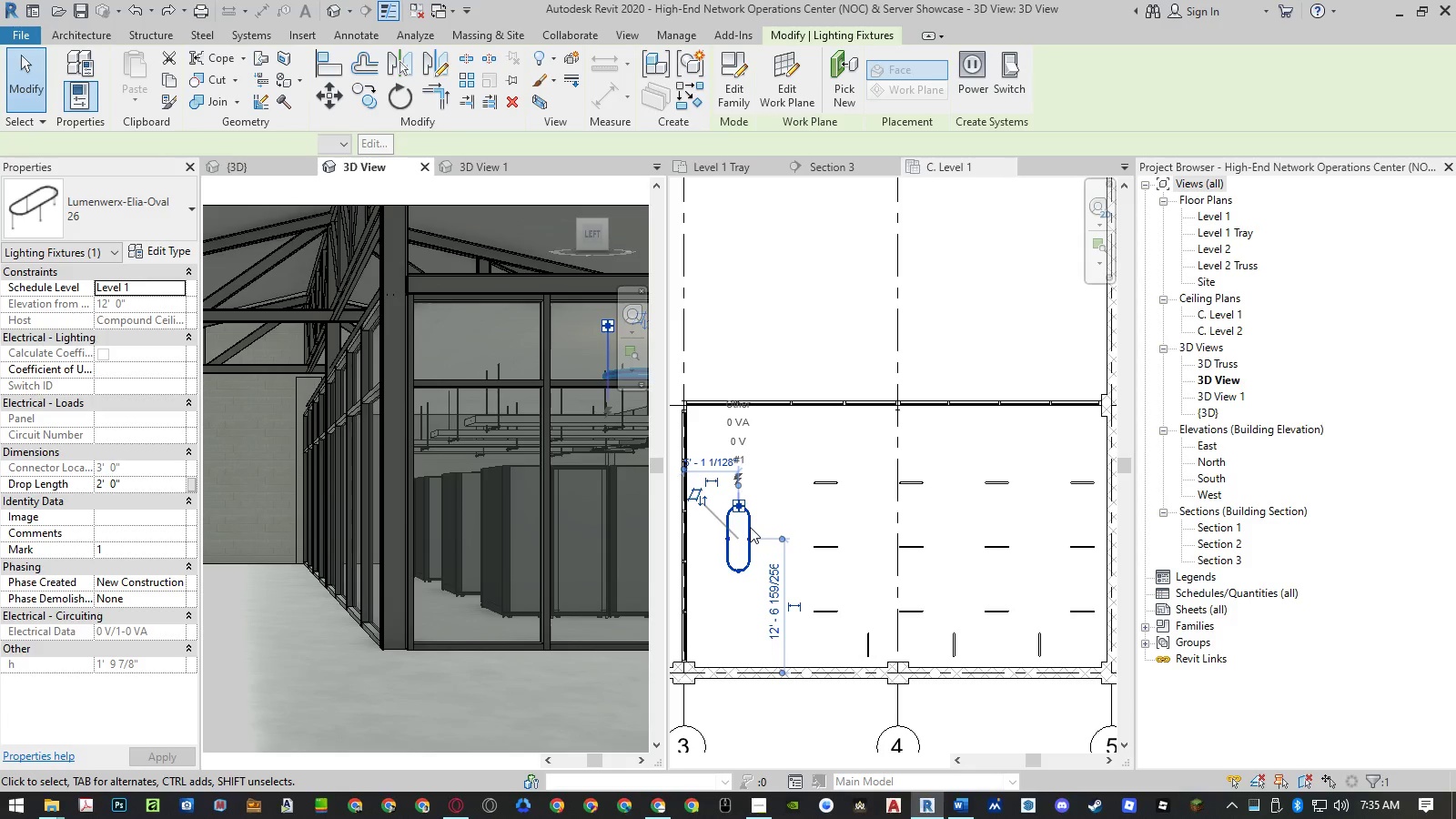 
left_click([750, 527])
 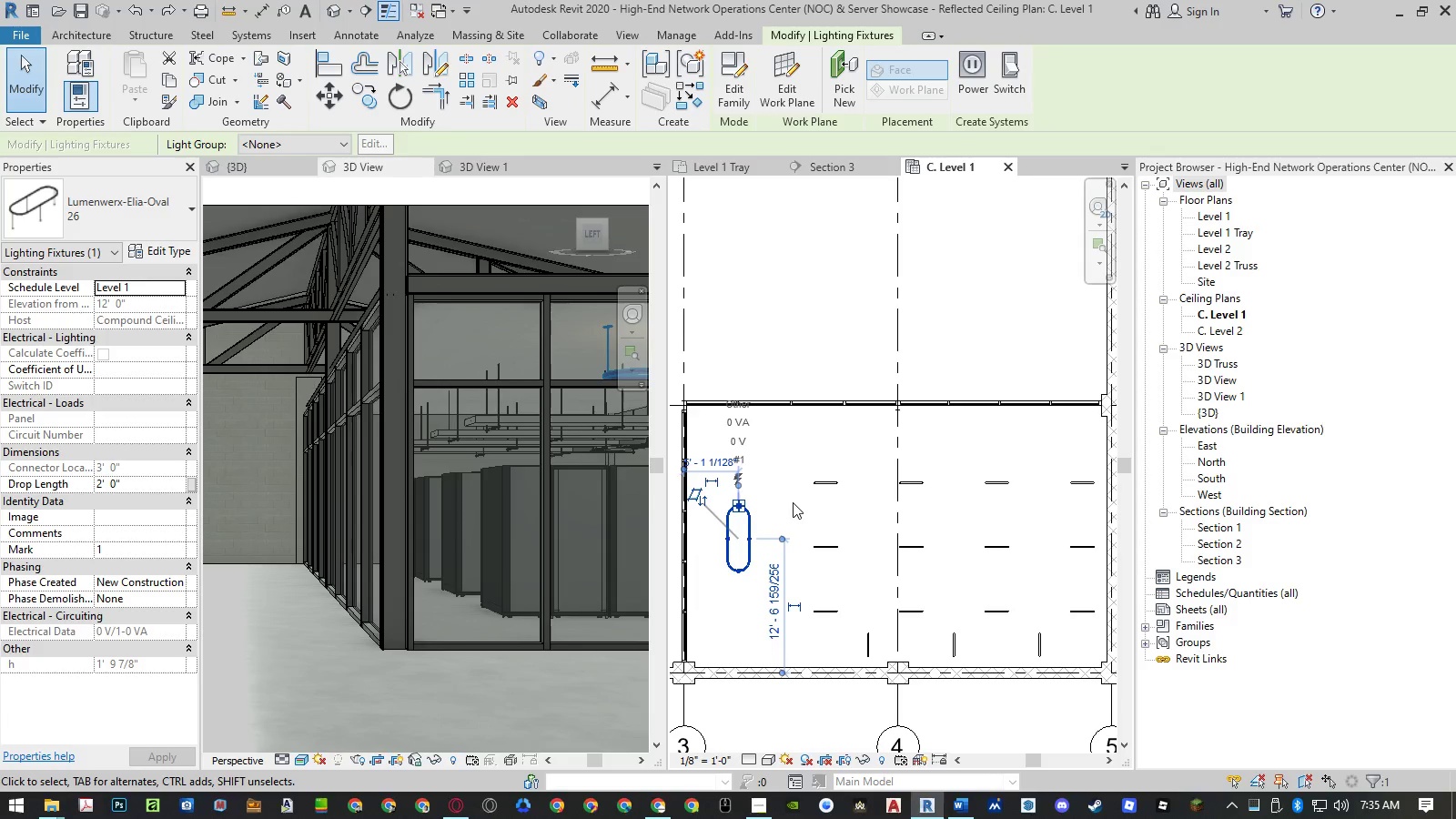 
type(mv)
 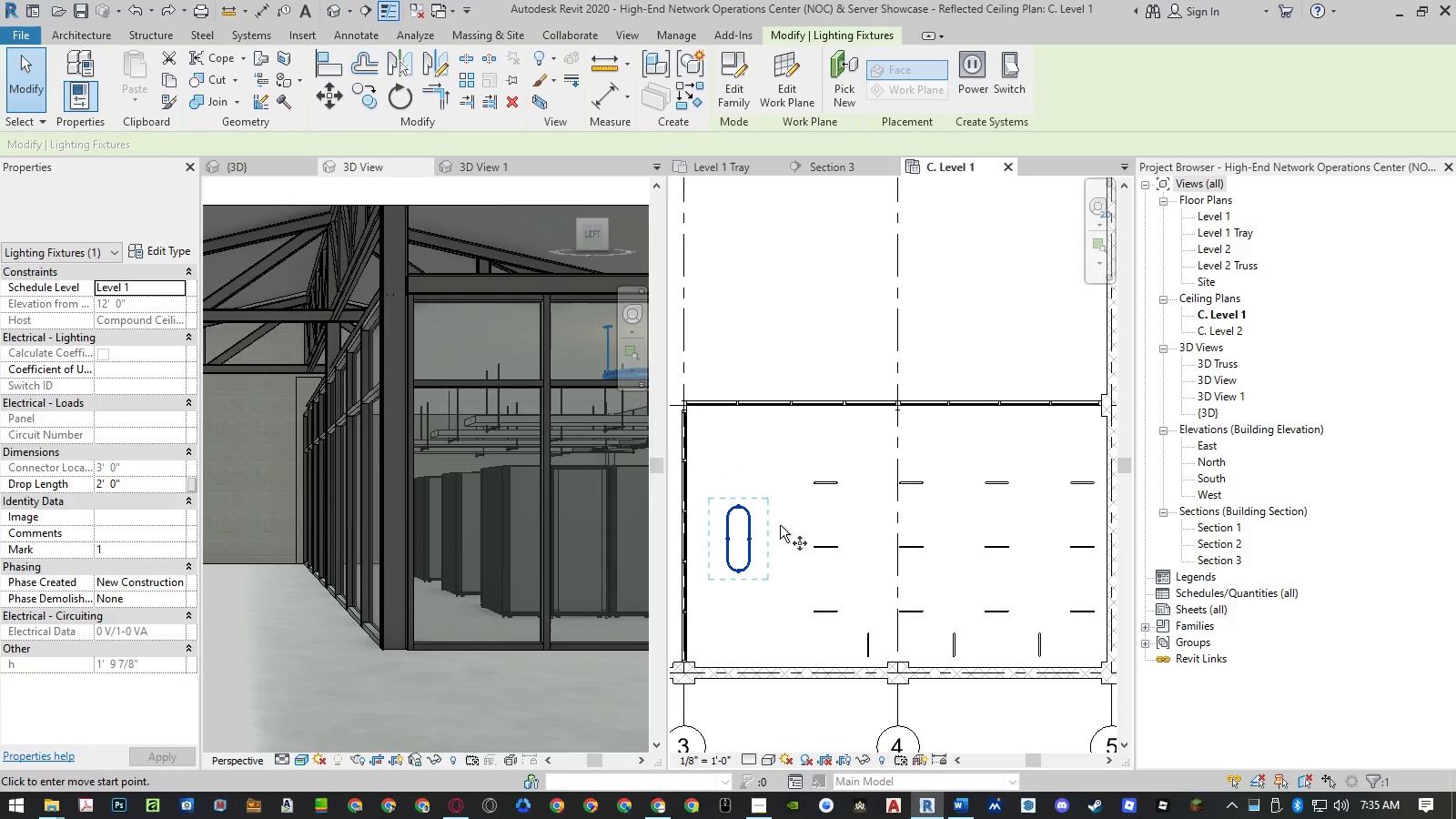 
left_click([780, 522])
 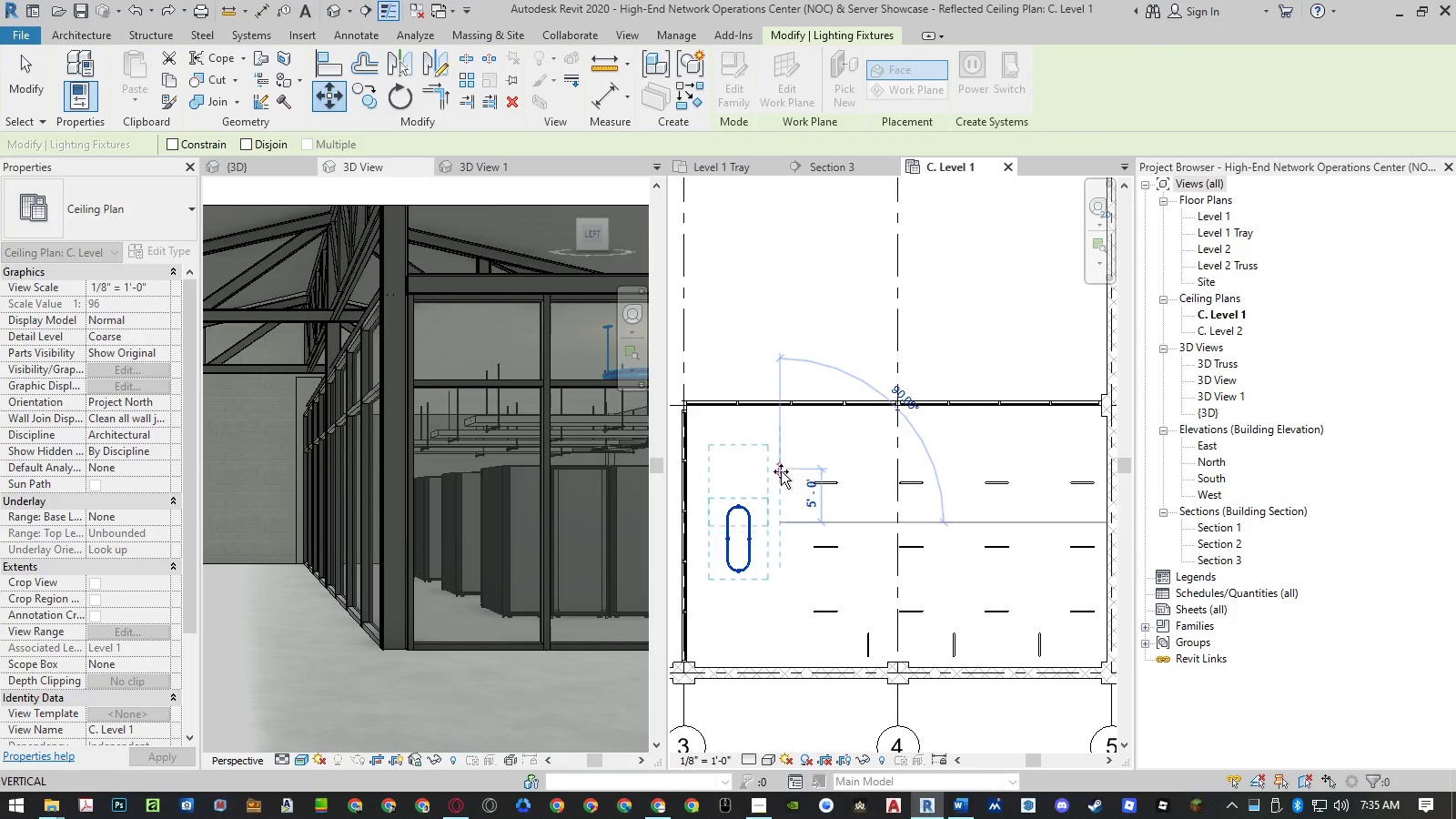 
left_click([780, 459])
 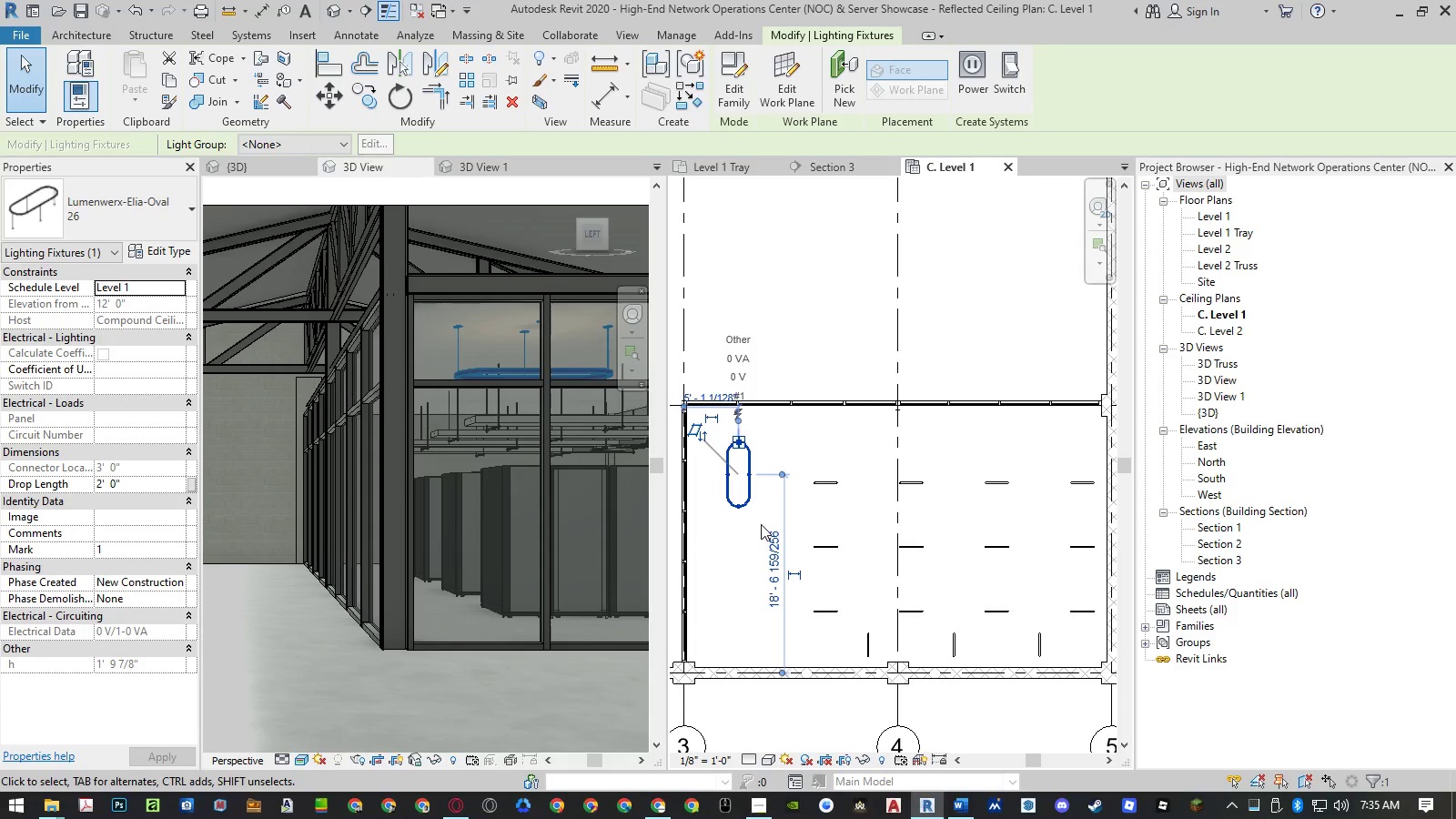 
key(Delete)
 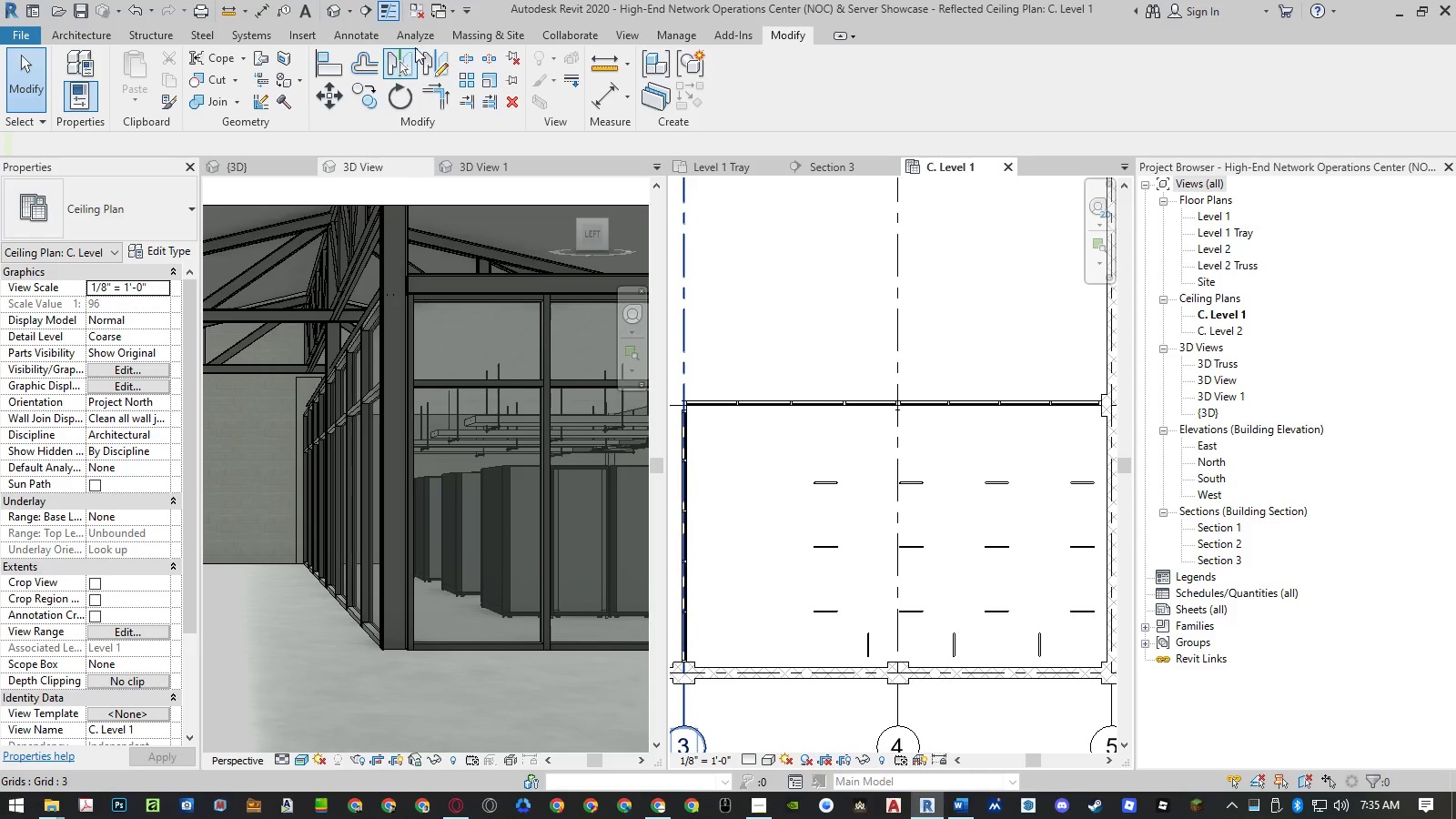 
left_click([675, 35])
 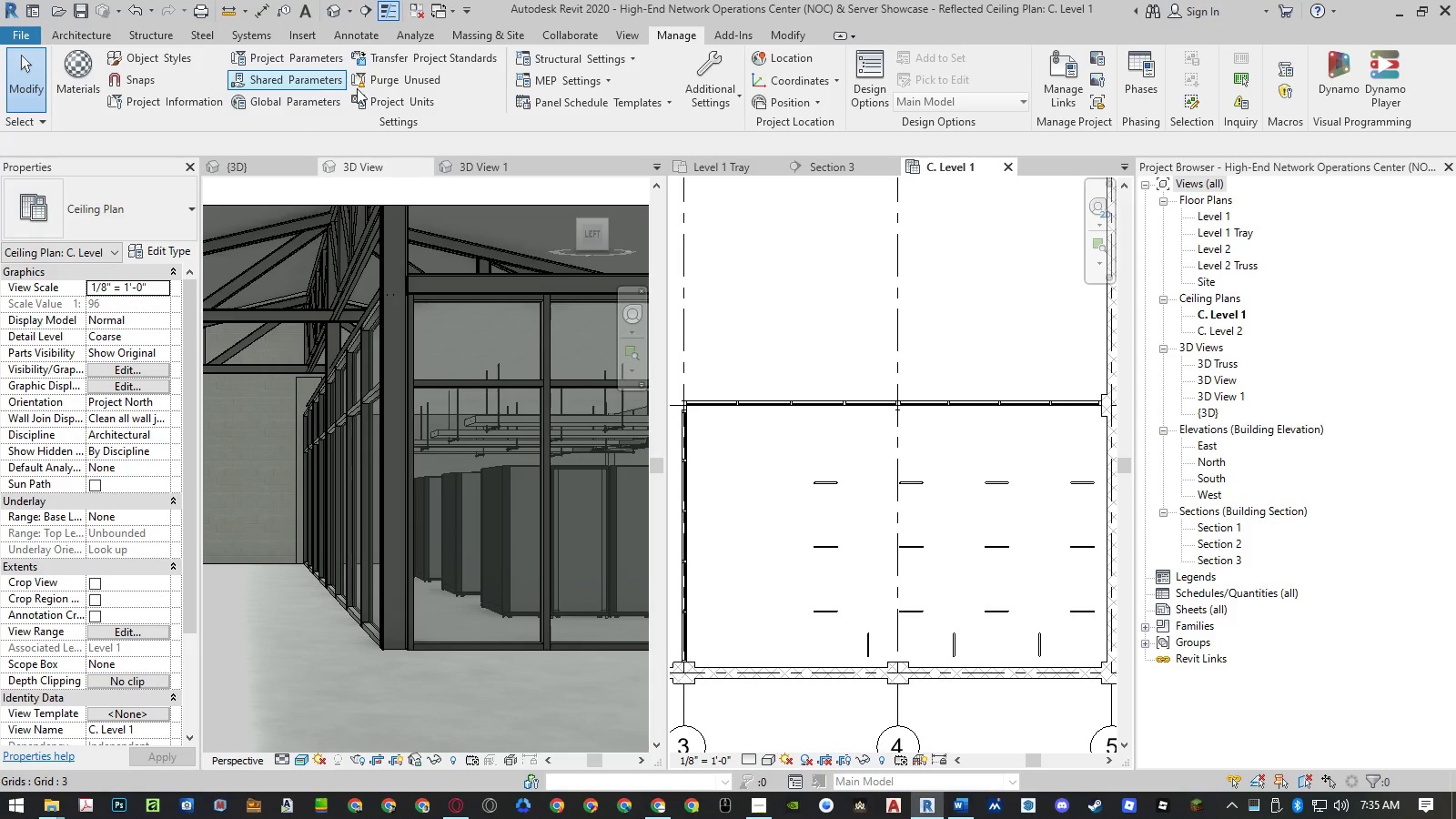 
left_click([403, 87])
 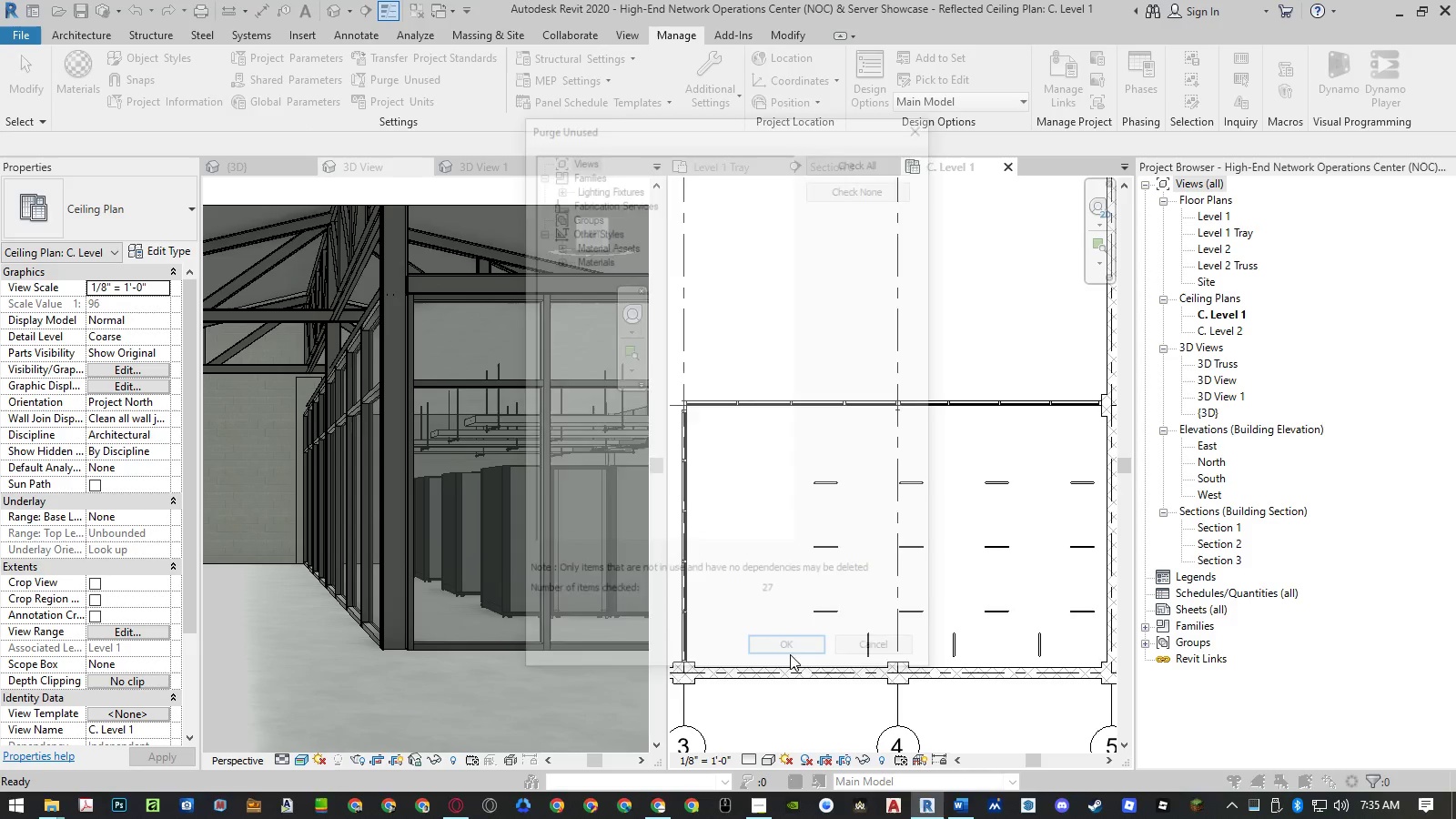 
left_click([790, 654])
 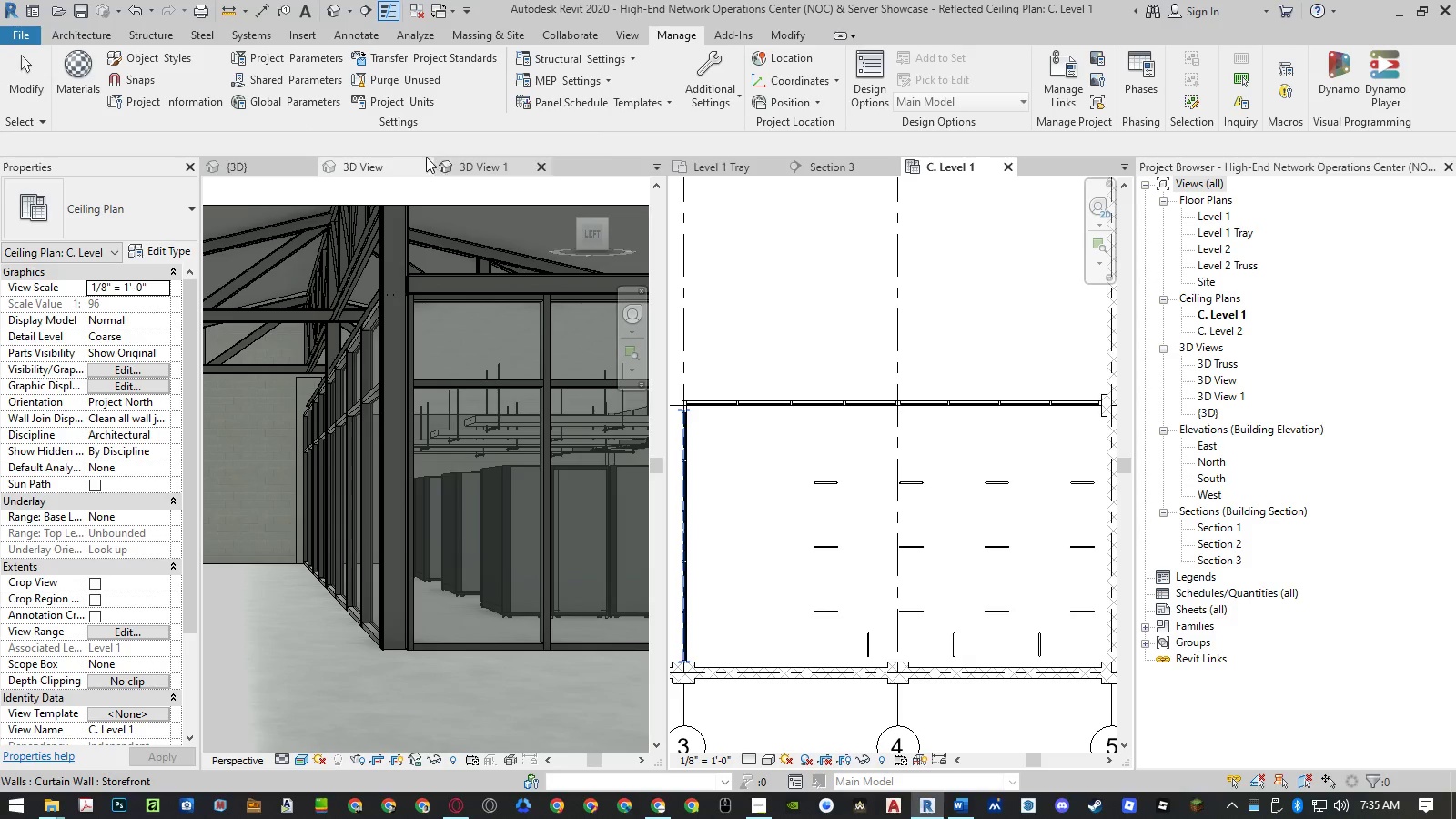 
left_click([410, 83])
 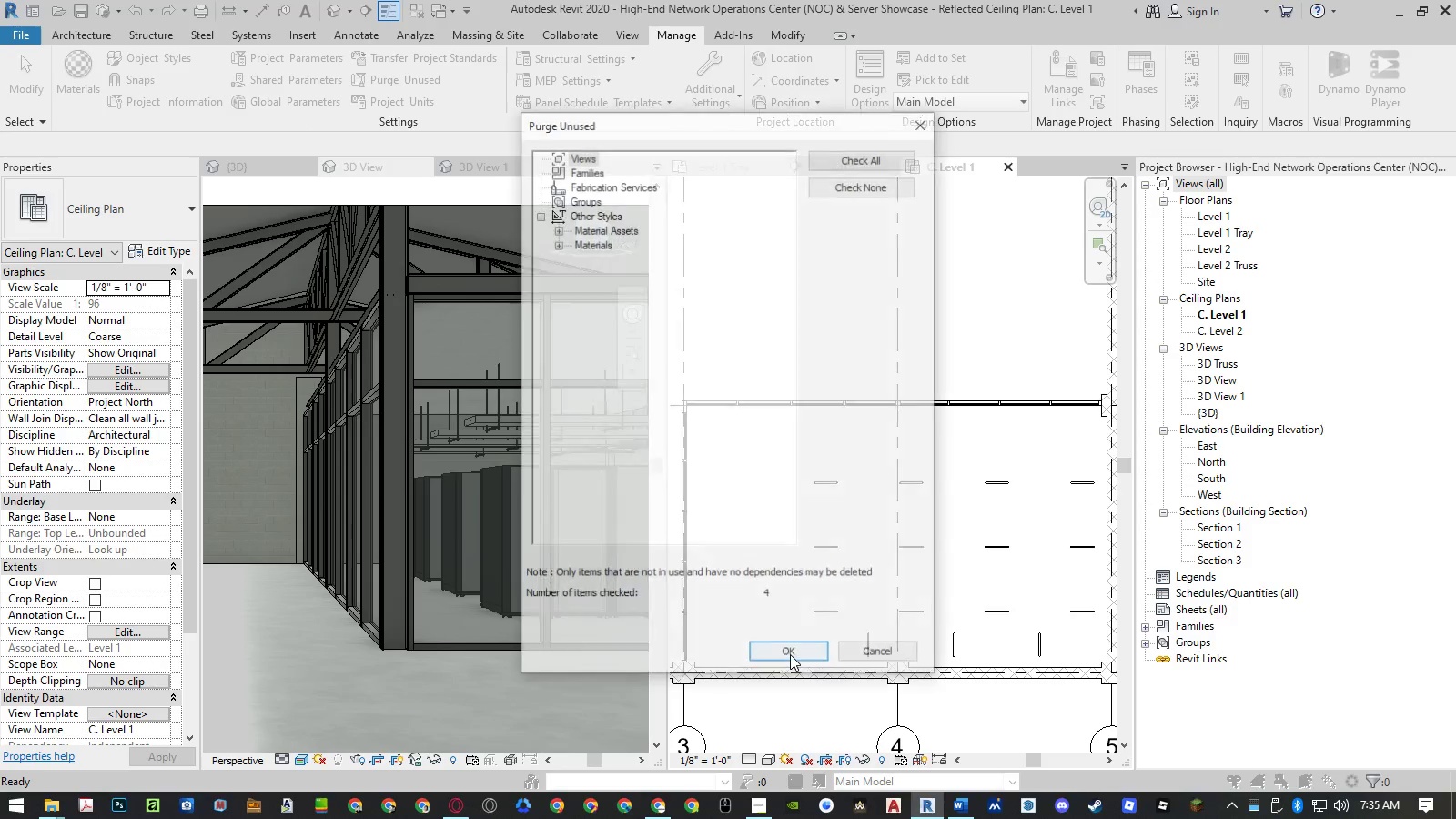 
left_click([790, 654])
 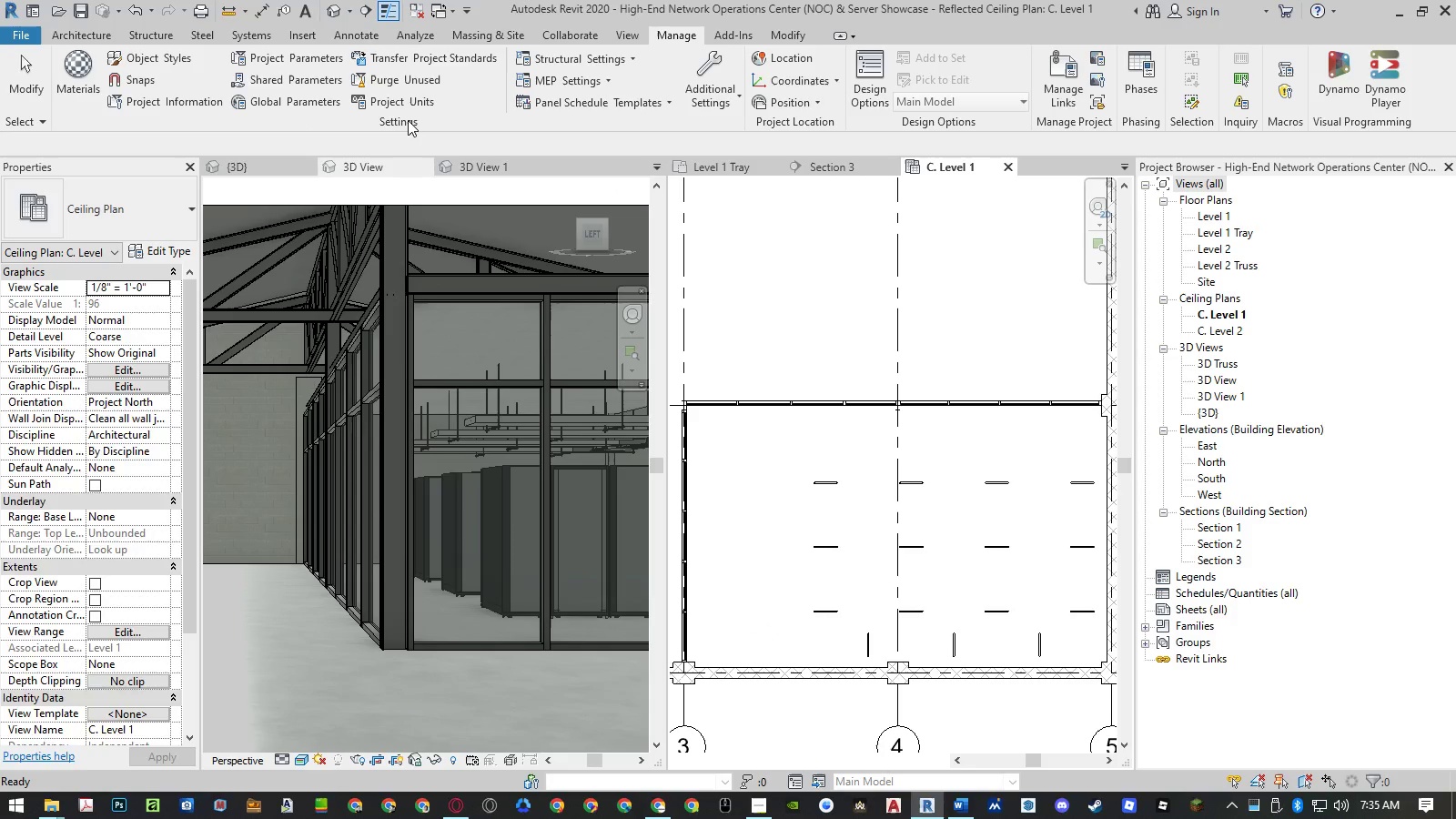 
left_click([399, 81])
 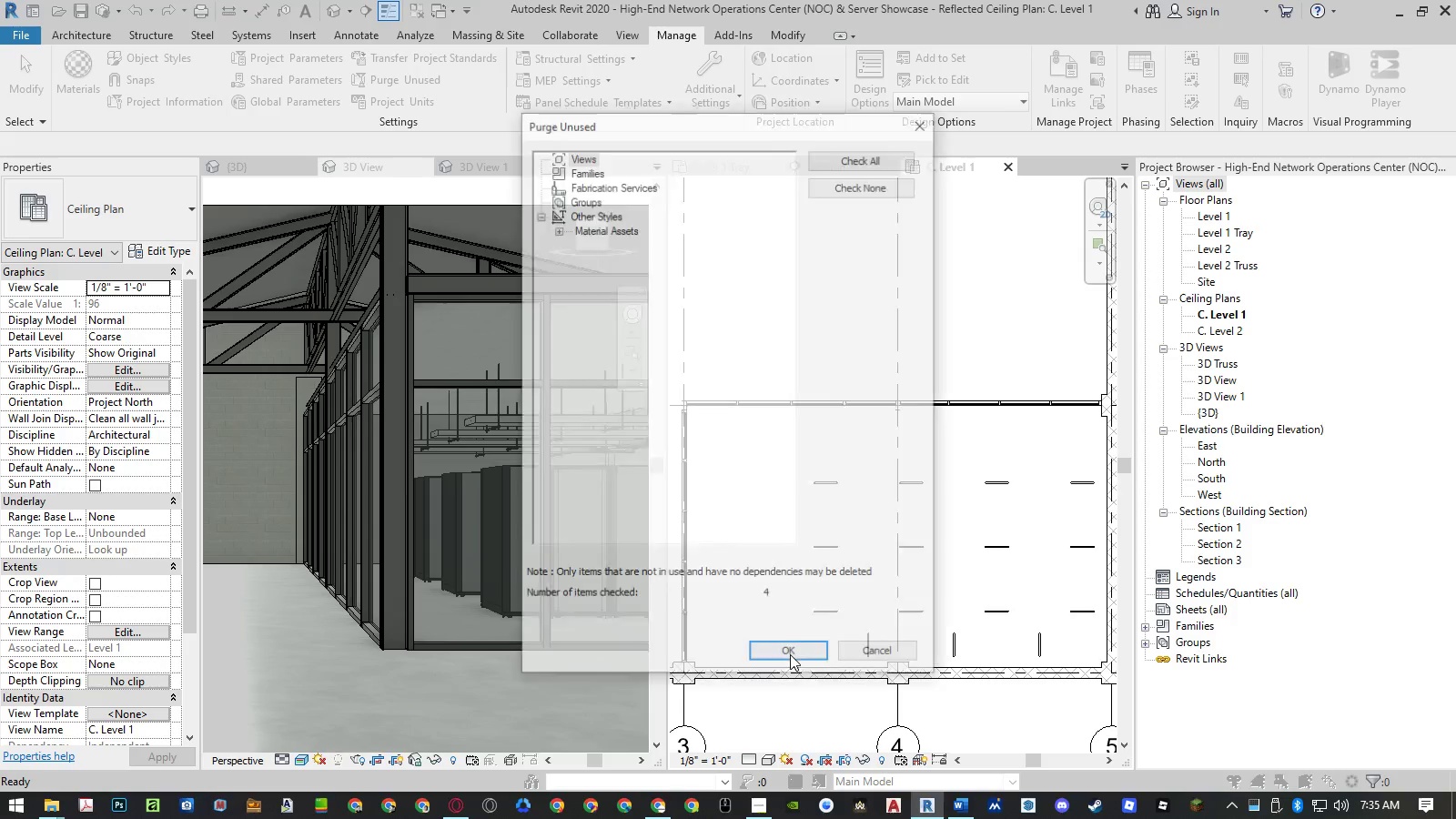 
left_click([790, 654])
 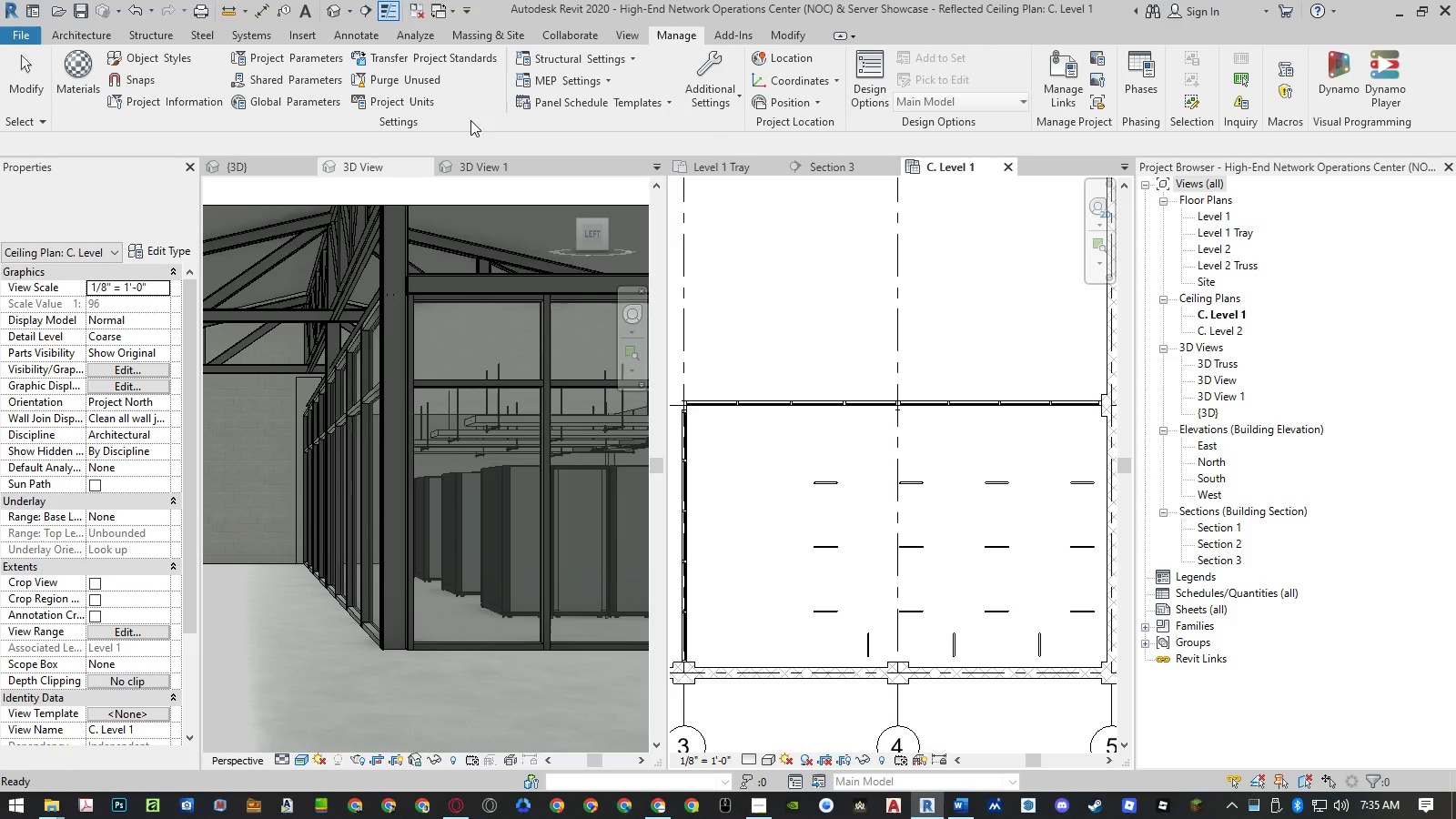 
left_click([420, 89])
 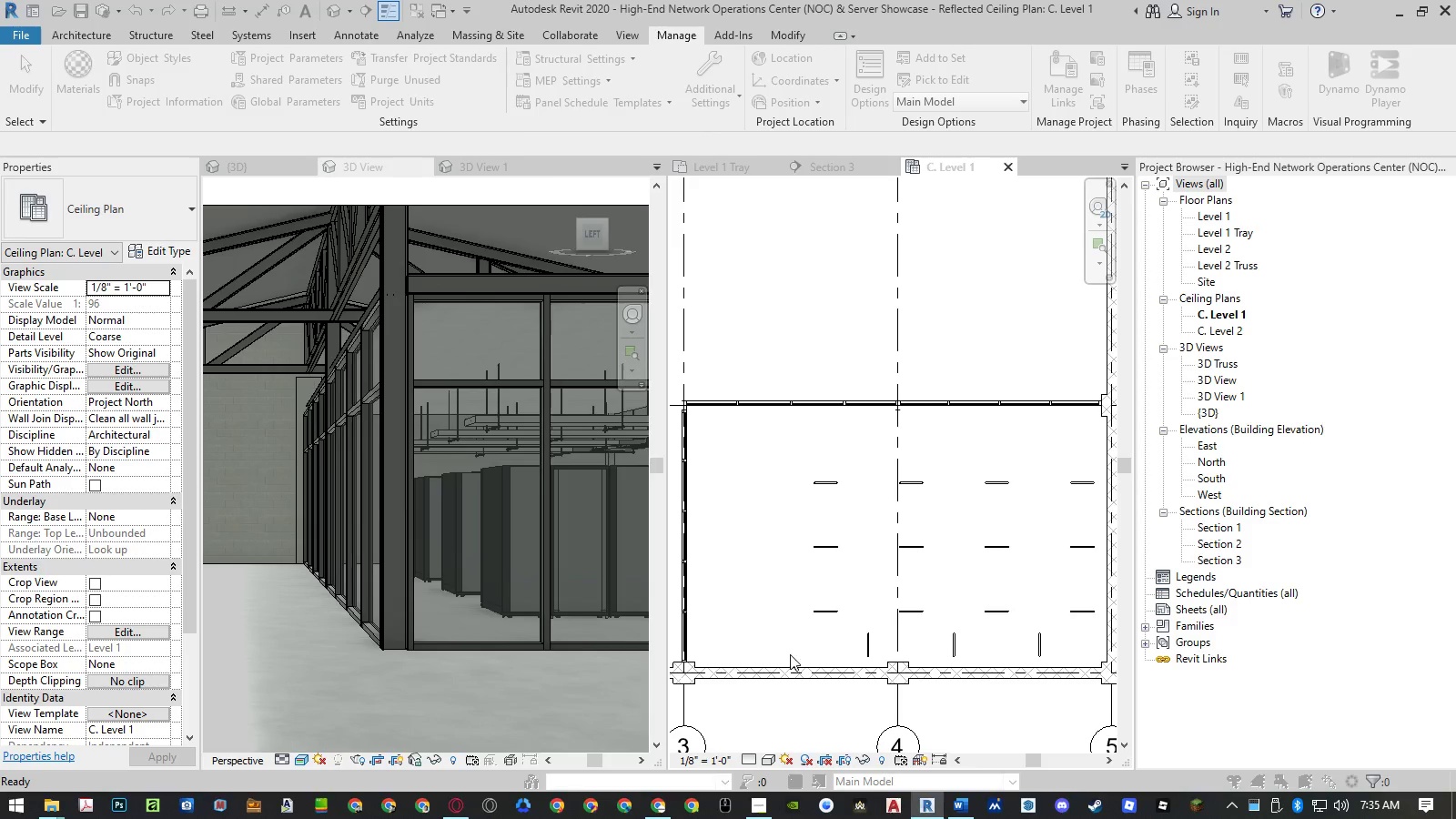 
left_click([790, 654])
 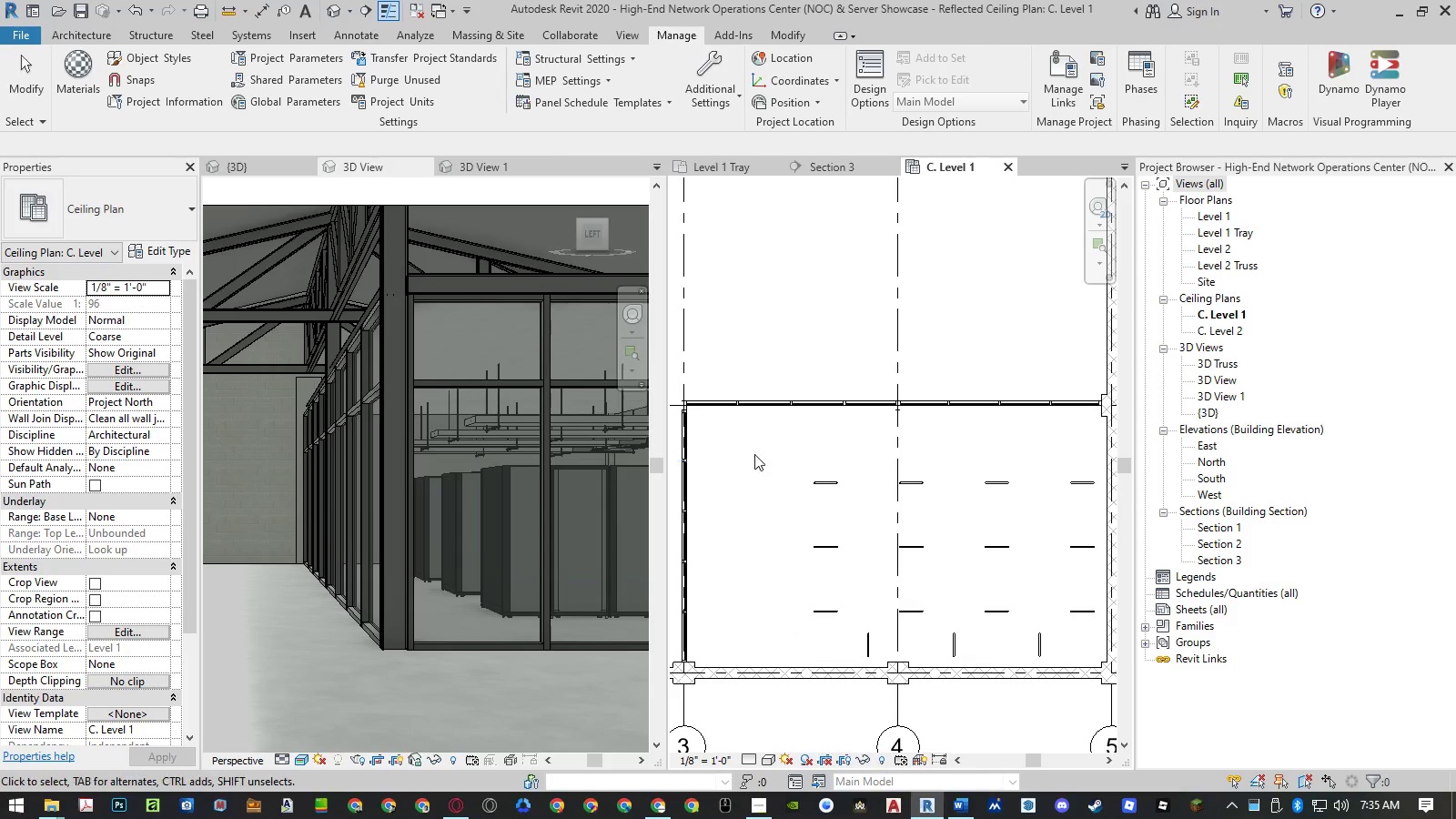 
left_click([786, 339])
 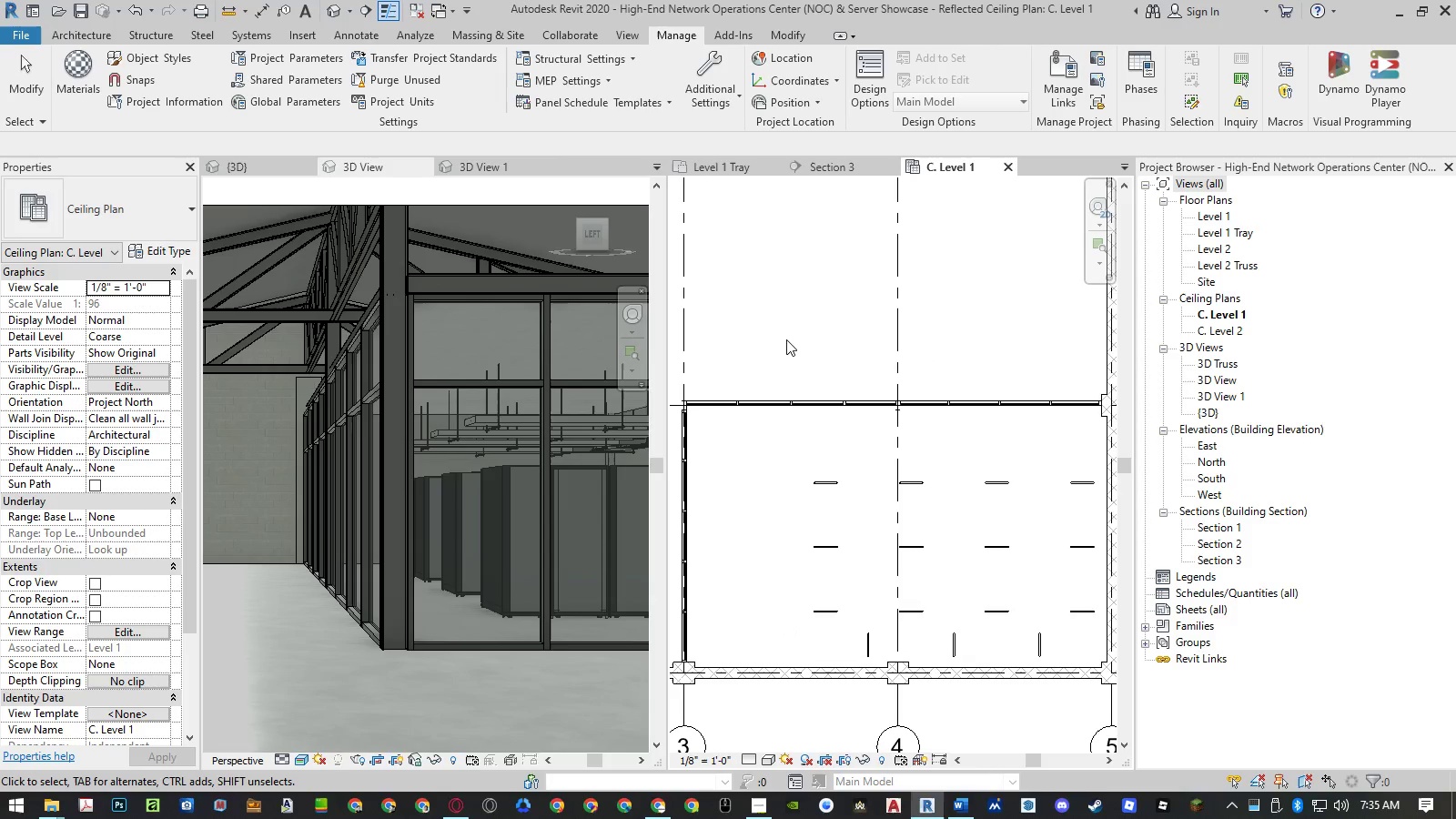 
key(Control+S)
 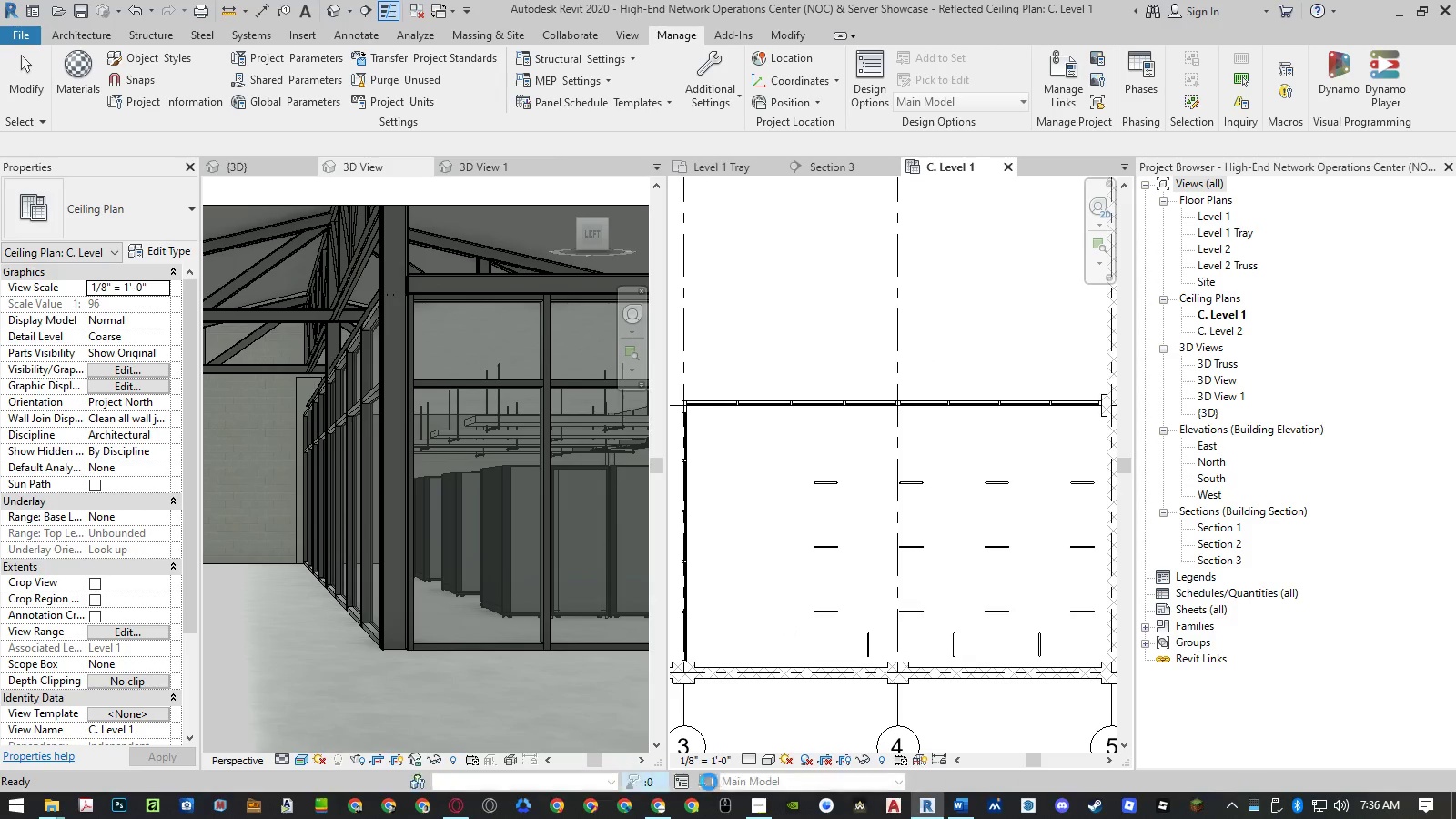 
left_click([653, 803])
 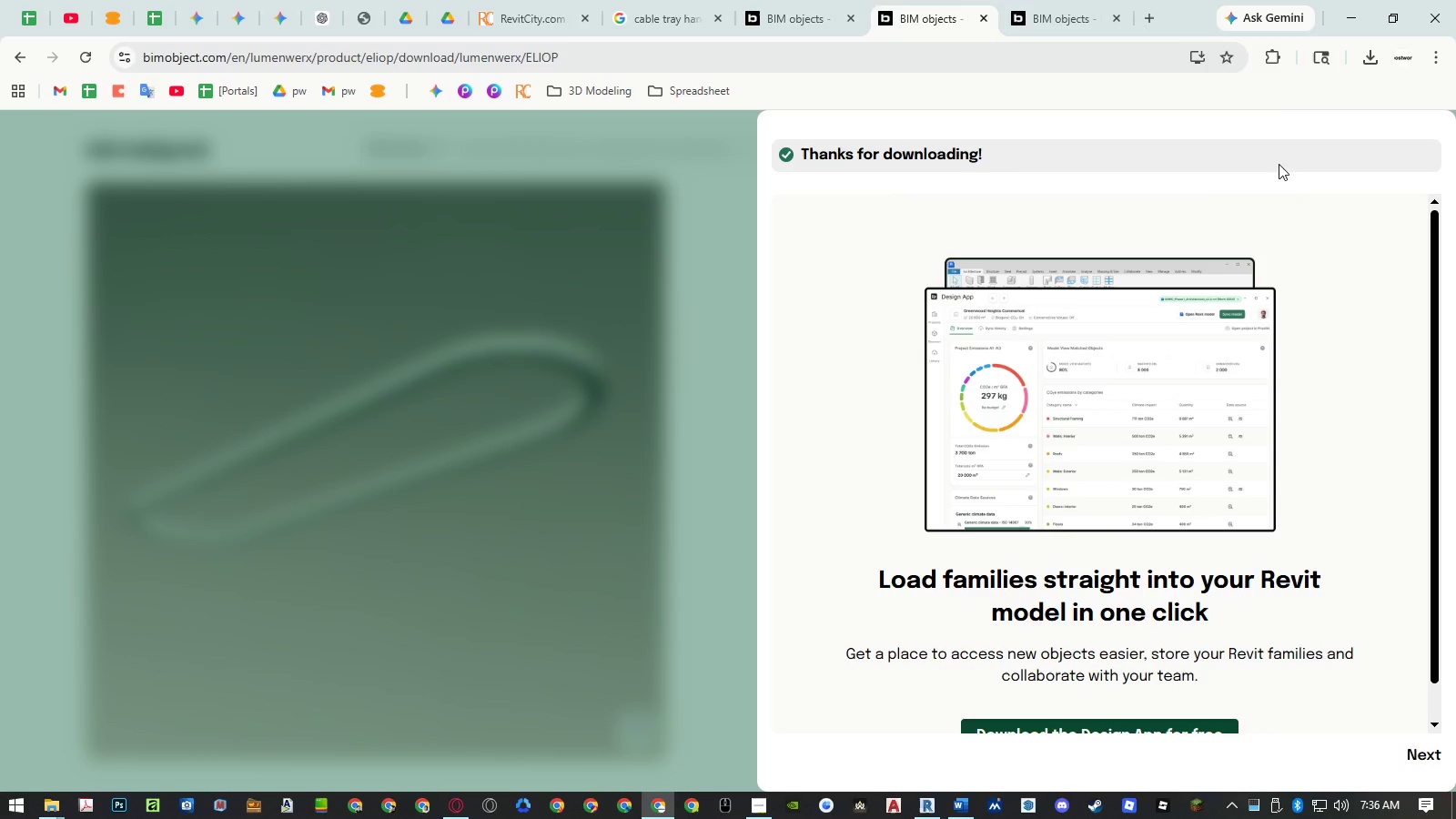 
left_click([661, 290])
 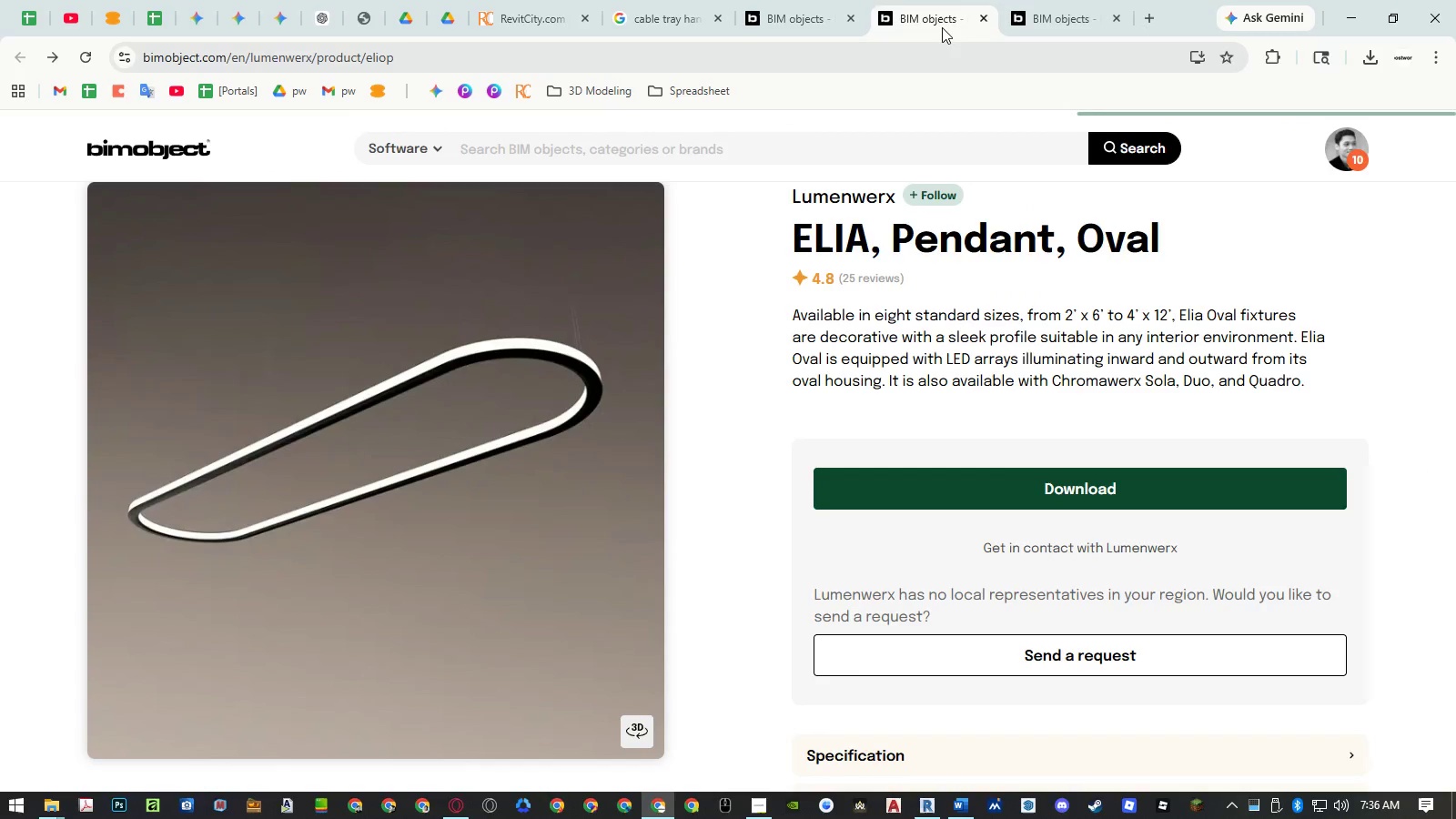 
left_click([982, 15])
 